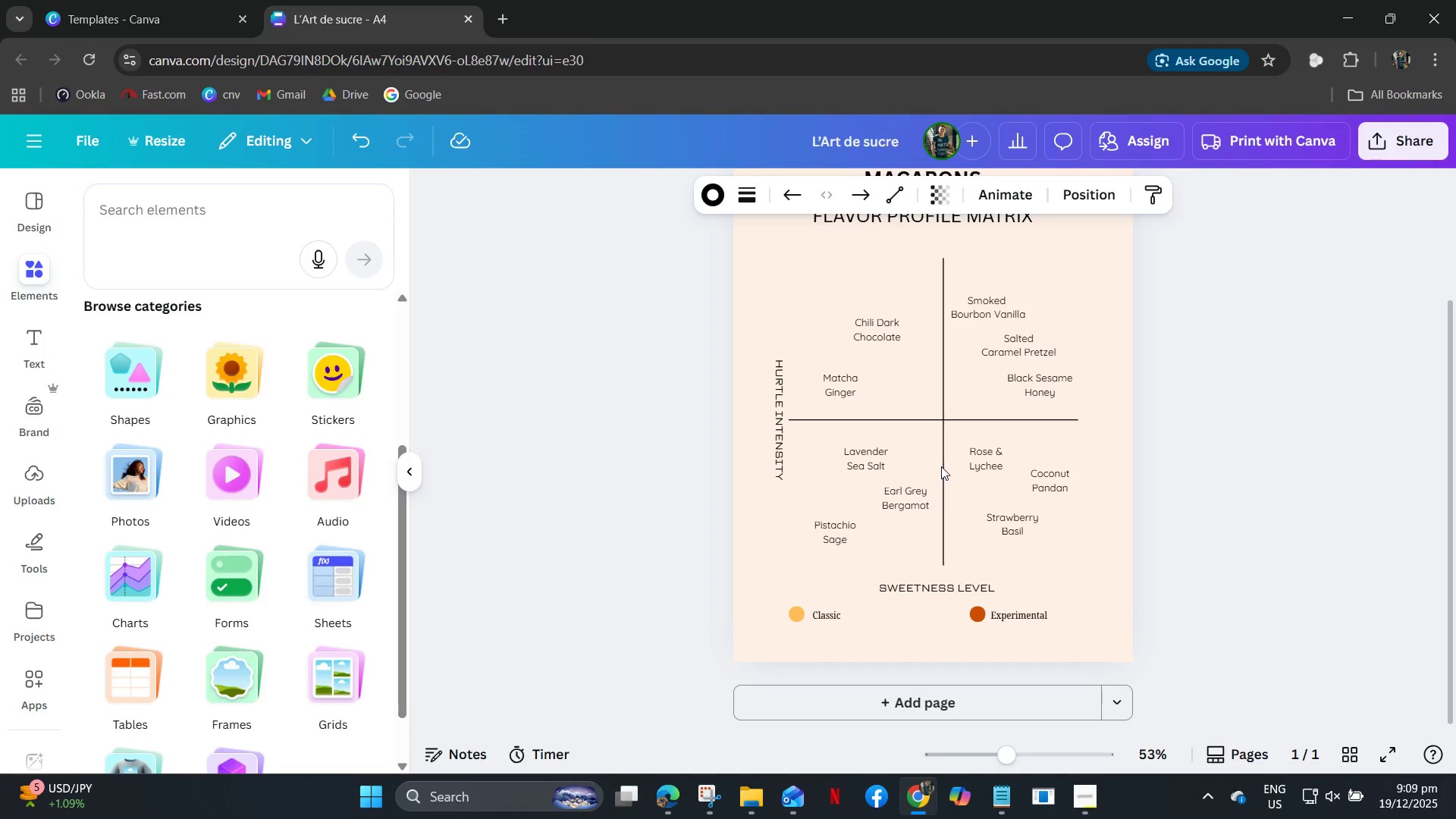 
key(ArrowDown)
 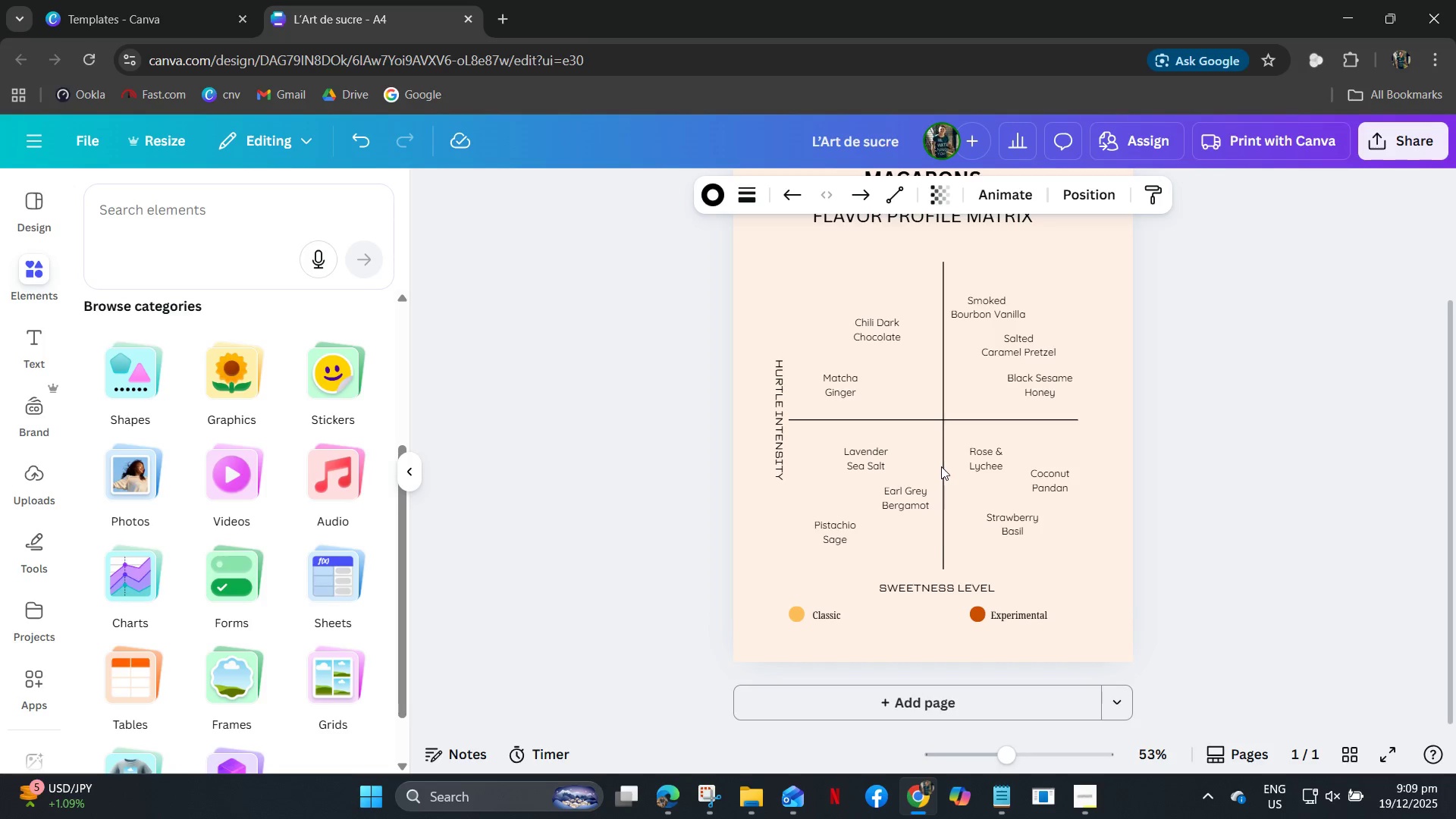 
key(ArrowDown)
 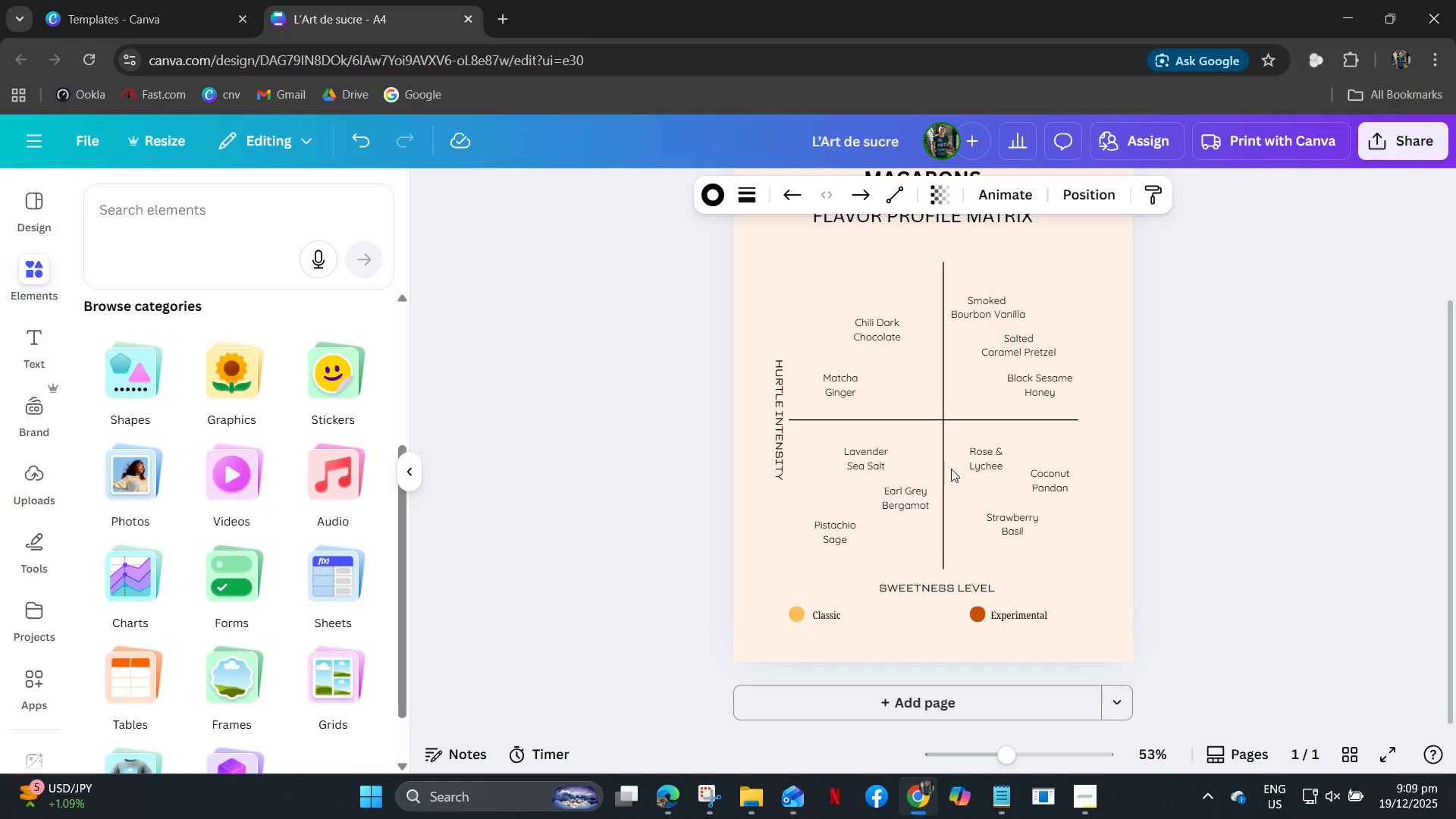 
key(ArrowDown)
 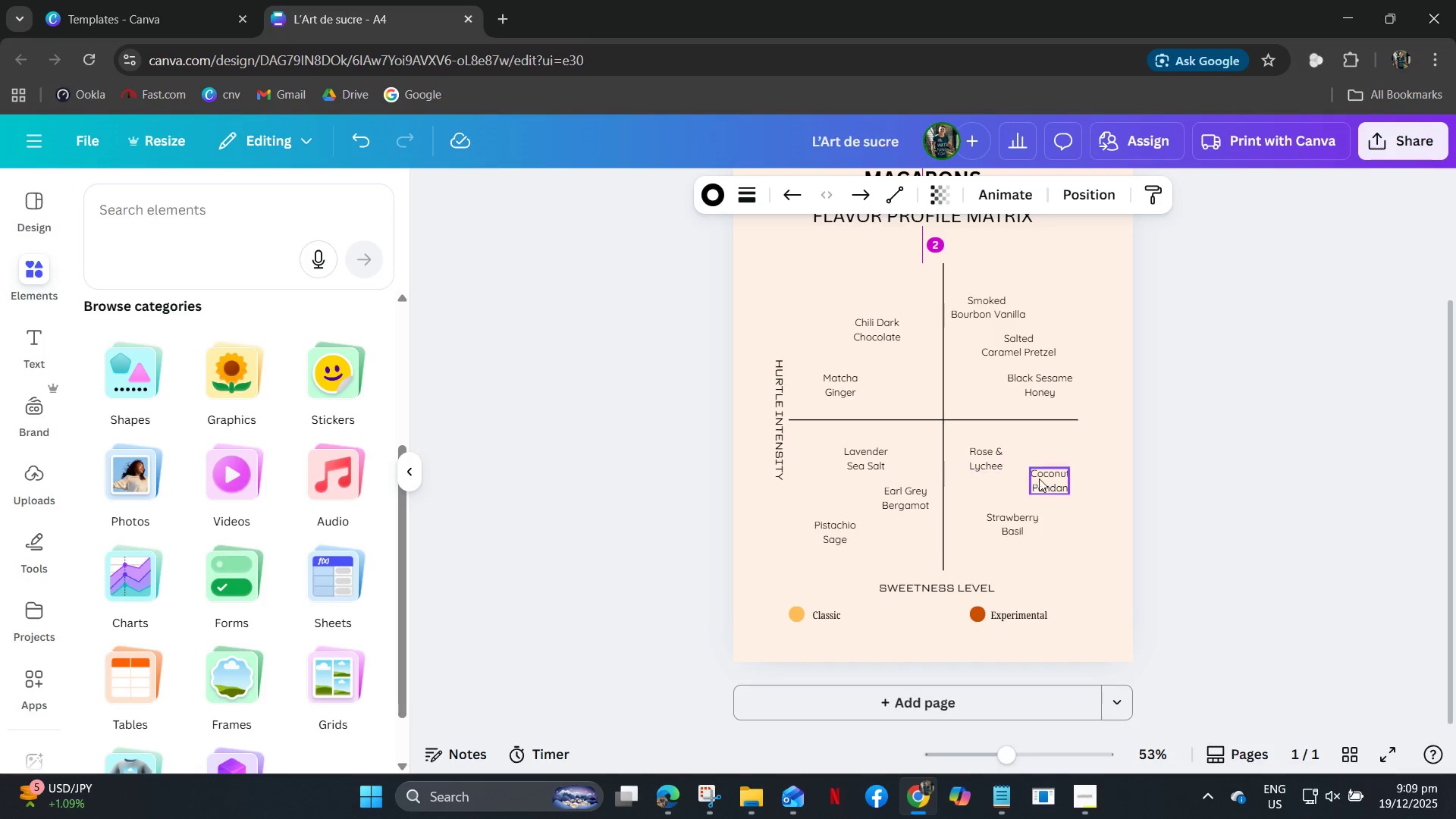 
key(ArrowDown)
 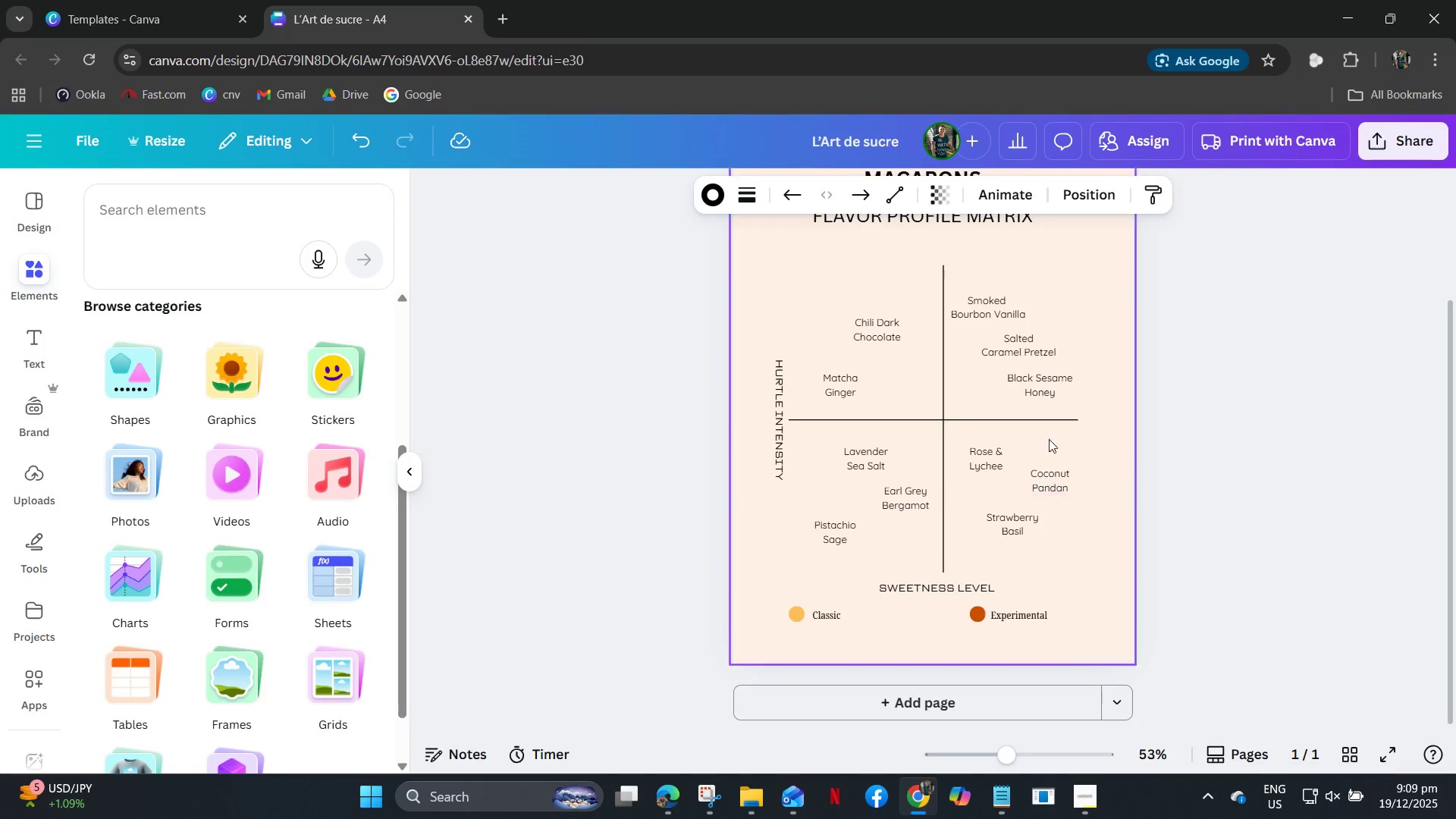 
key(ArrowDown)
 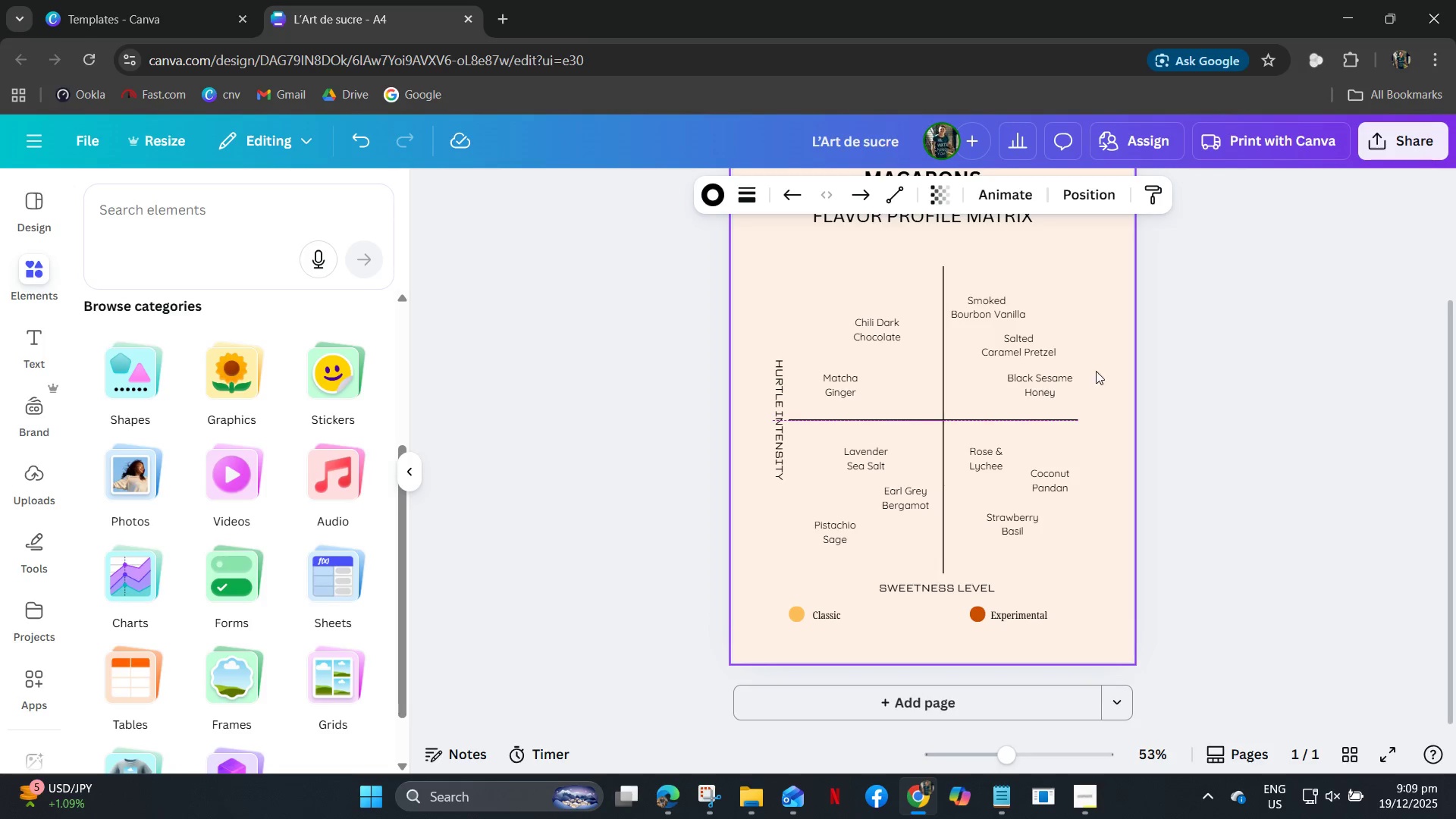 
key(ArrowDown)
 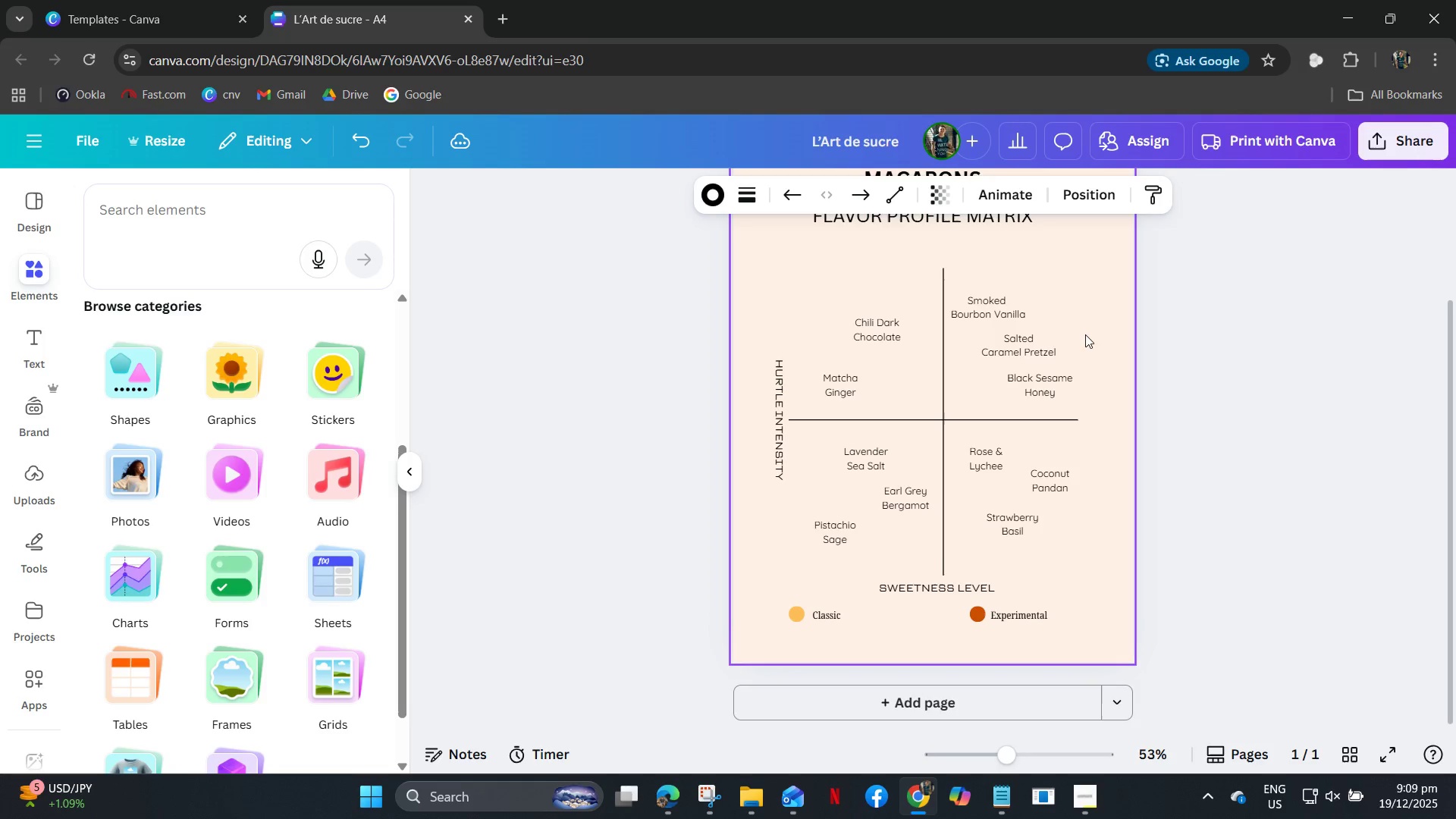 
key(ArrowDown)
 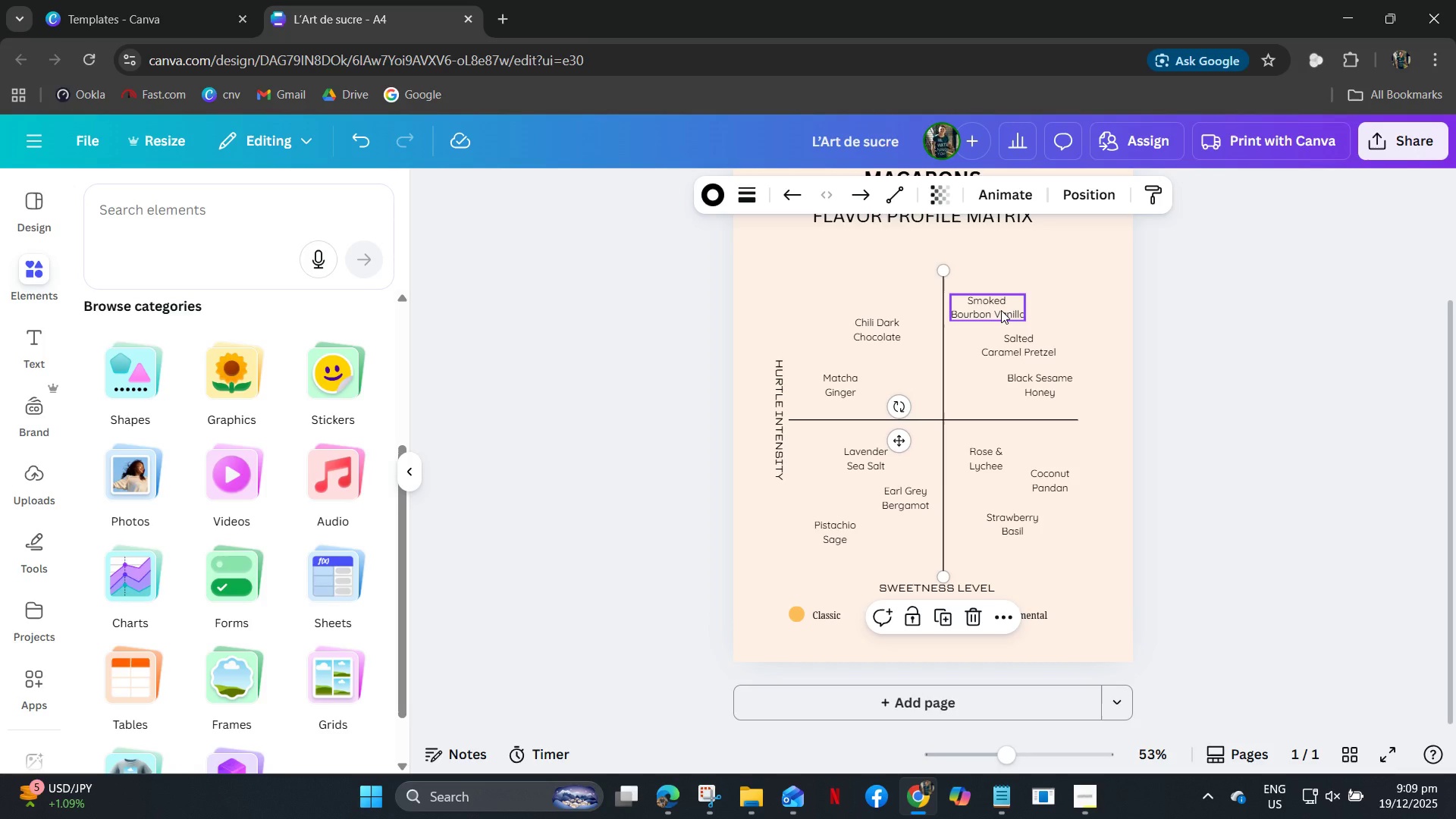 
wait(6.5)
 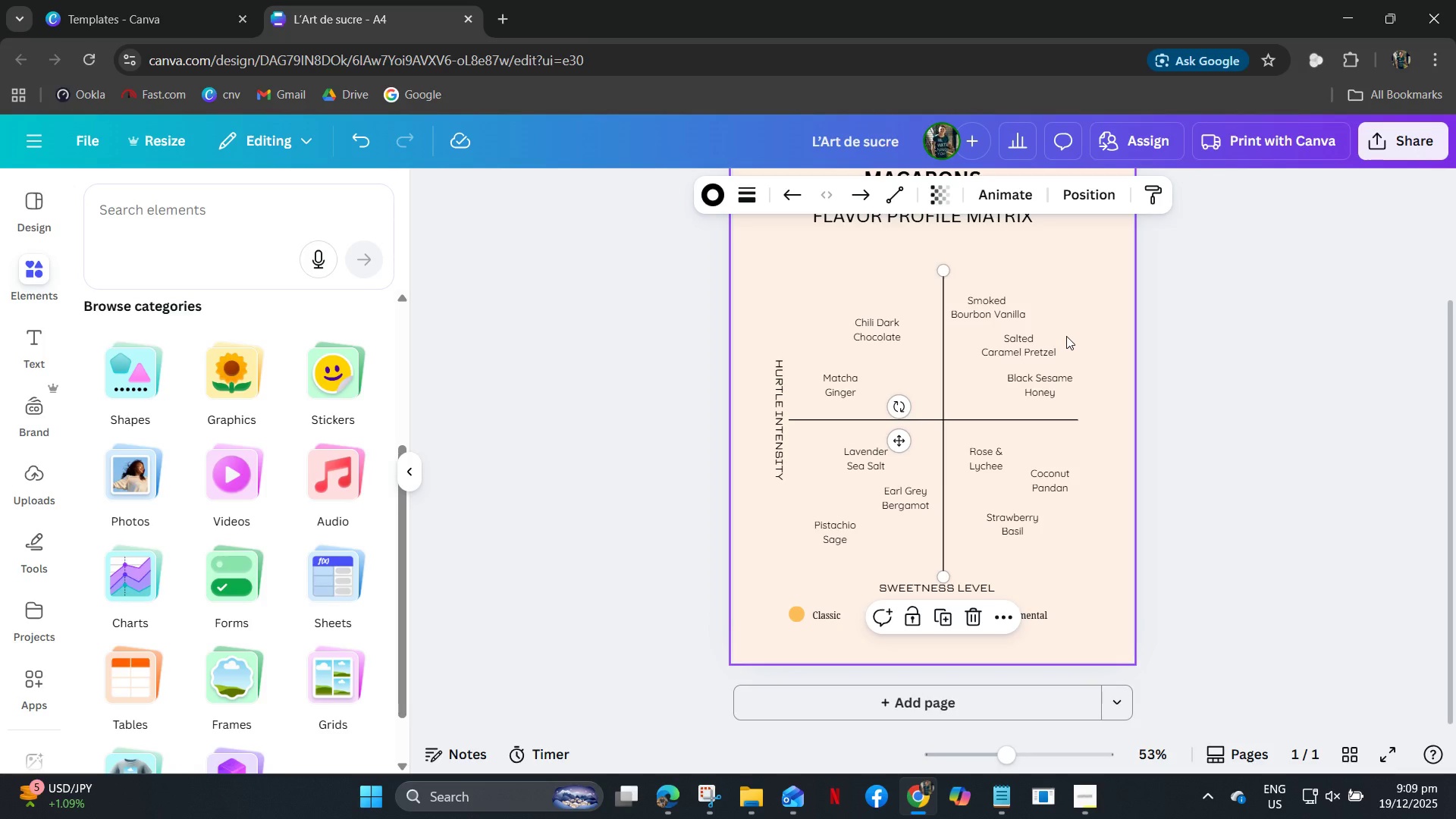 
left_click_drag(start_coordinate=[995, 307], to_coordinate=[1010, 299])
 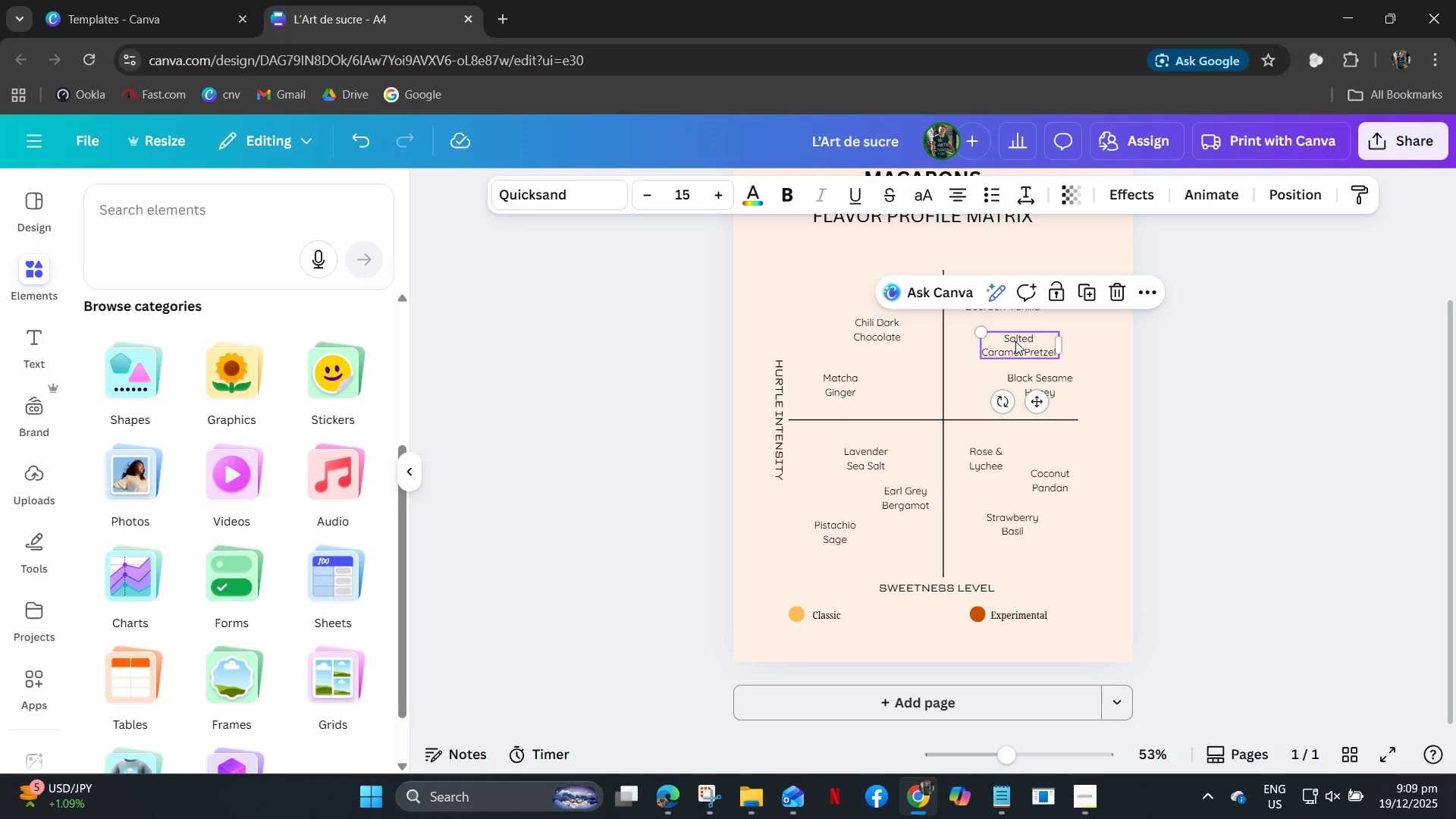 
double_click([1015, 341])
 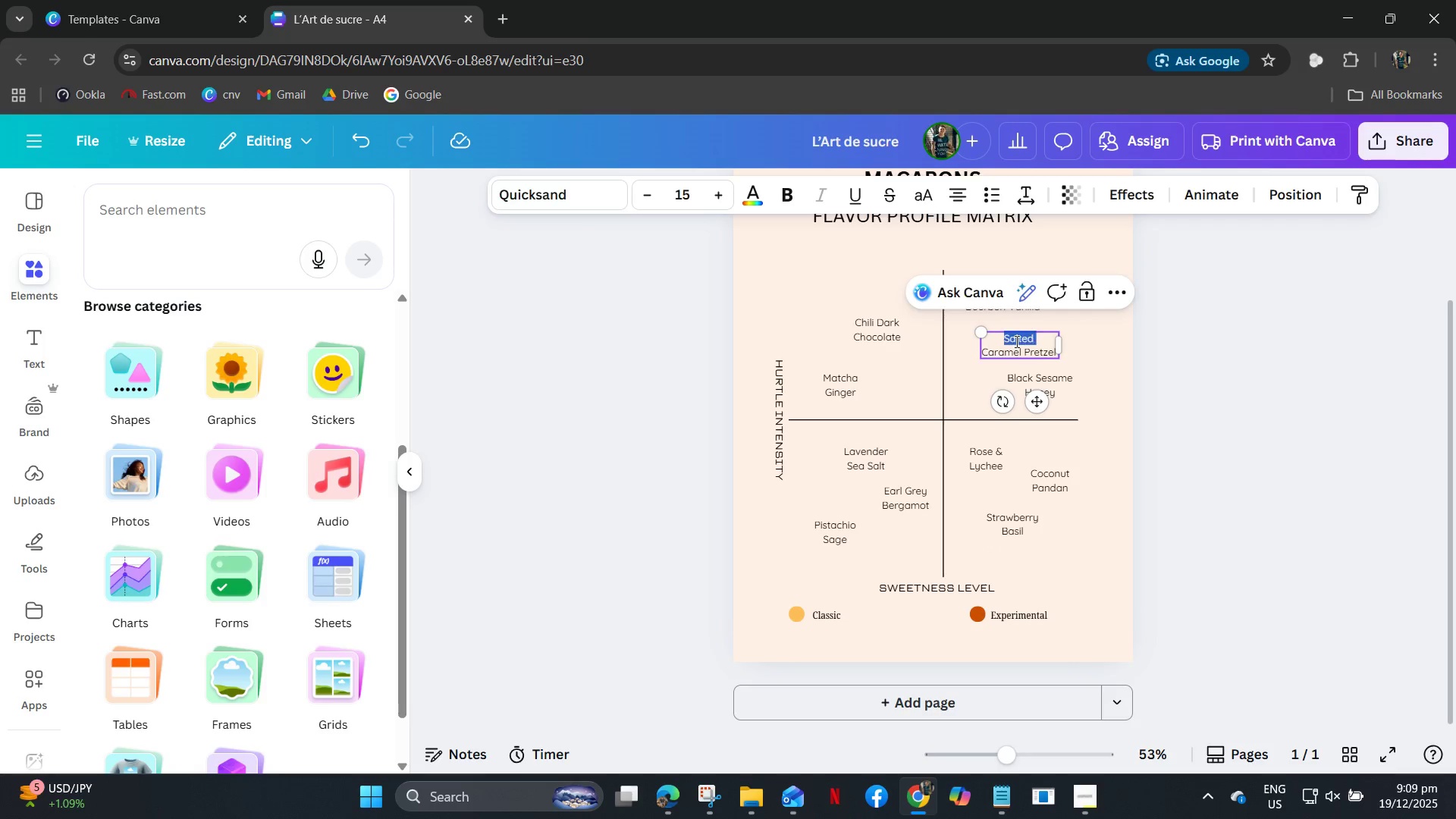 
left_click_drag(start_coordinate=[1015, 341], to_coordinate=[1027, 340])
 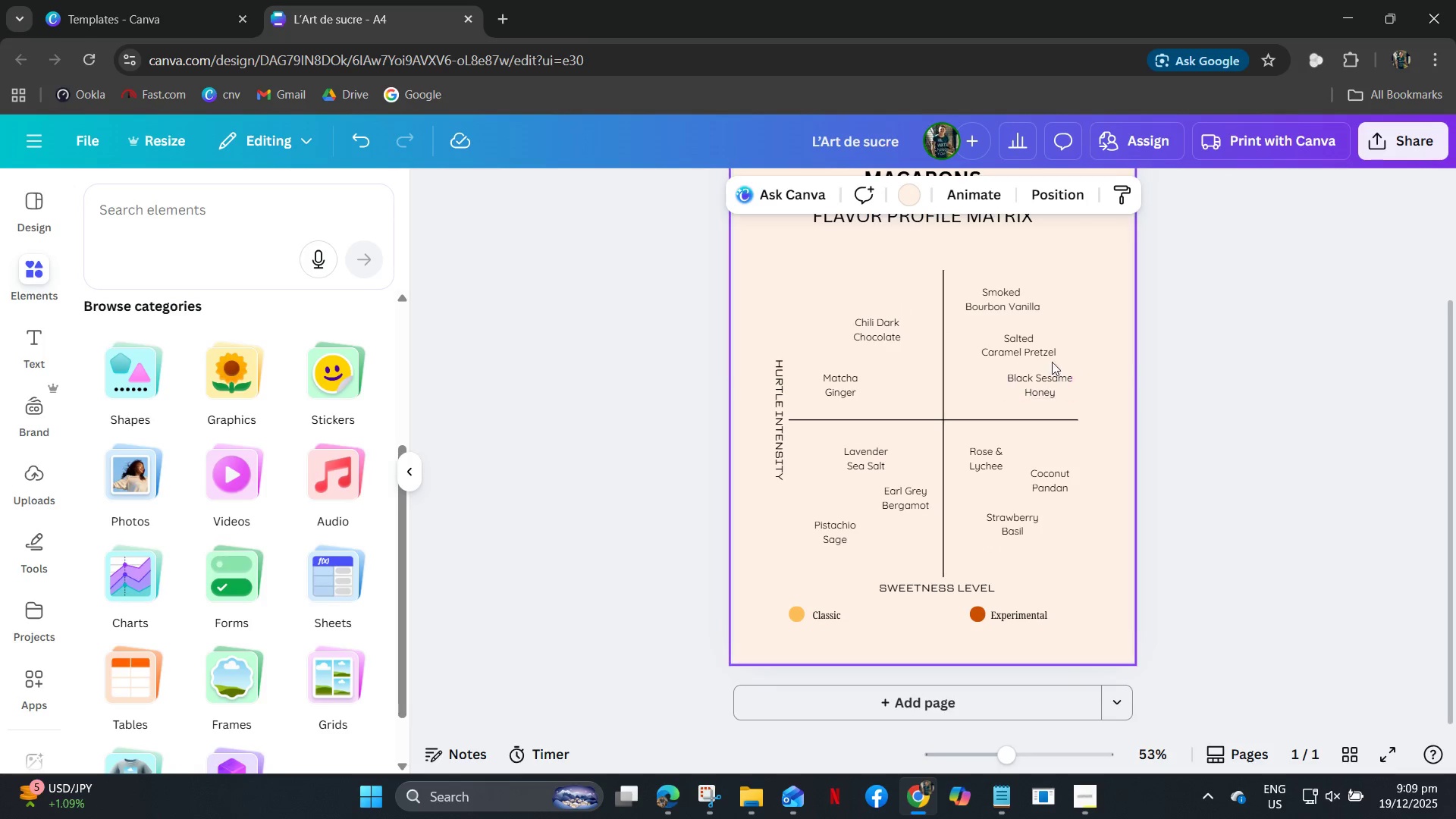 
left_click_drag(start_coordinate=[1035, 343], to_coordinate=[1043, 341])
 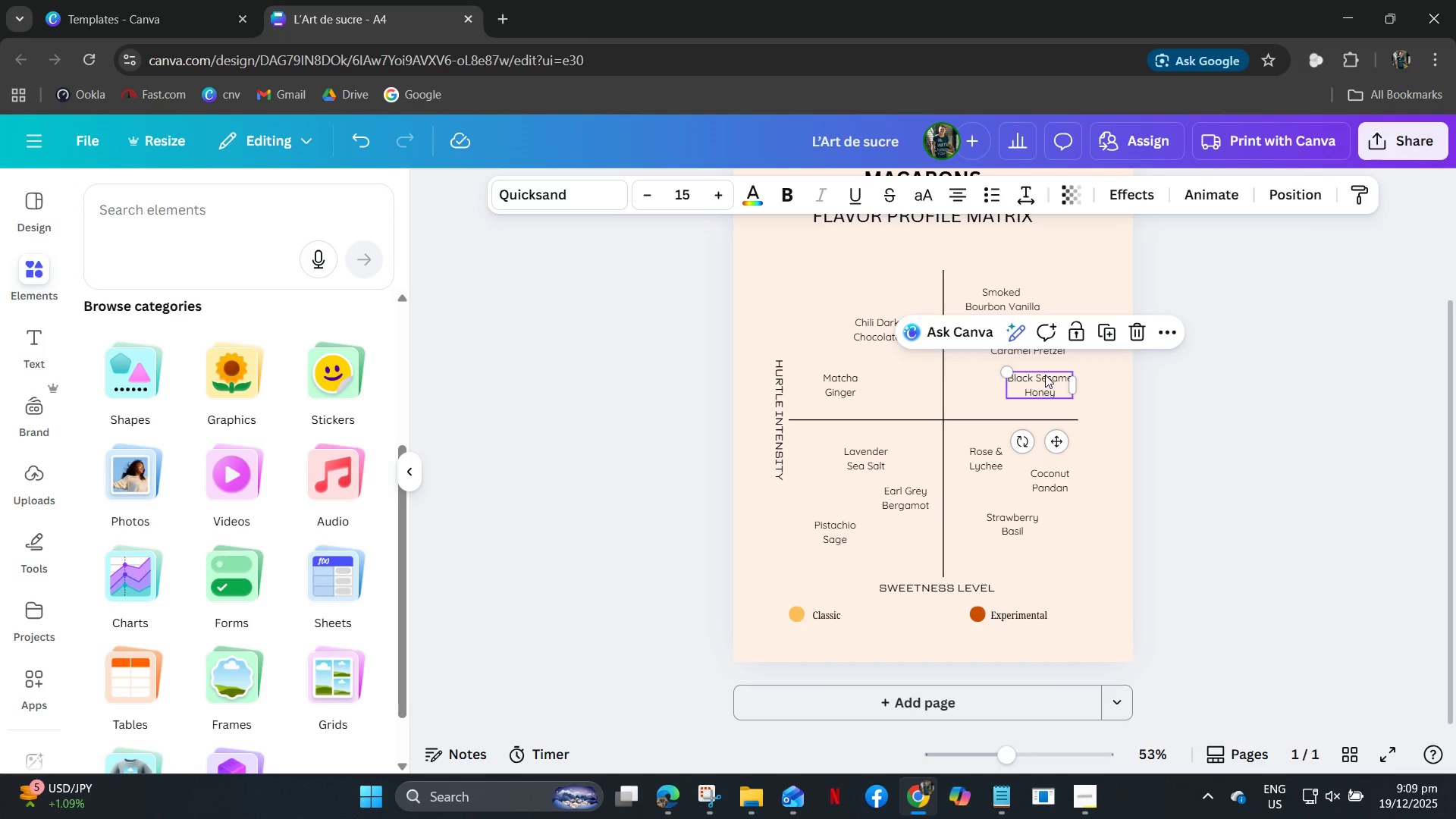 
left_click_drag(start_coordinate=[1045, 375], to_coordinate=[1053, 379])
 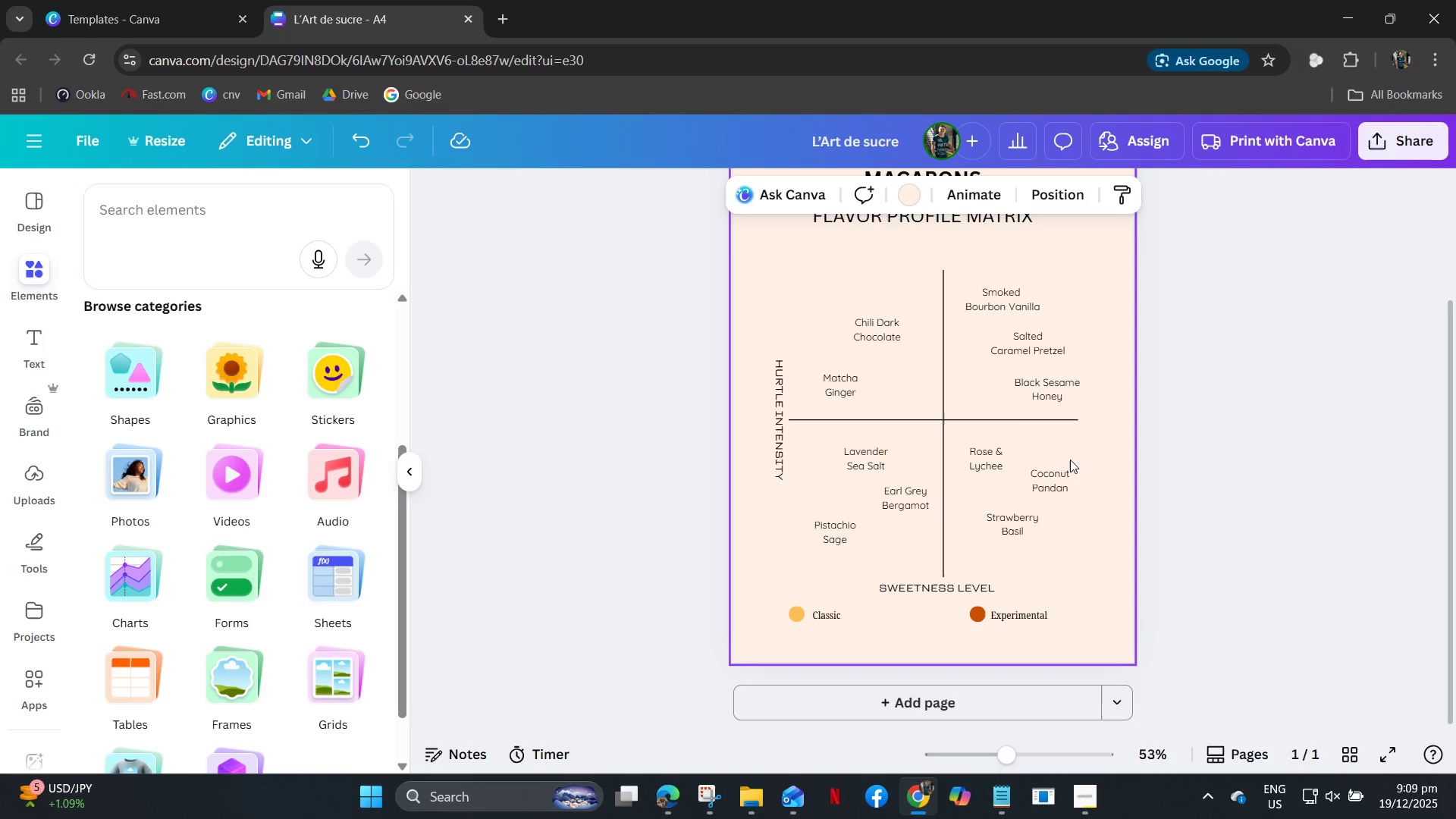 
wait(6.92)
 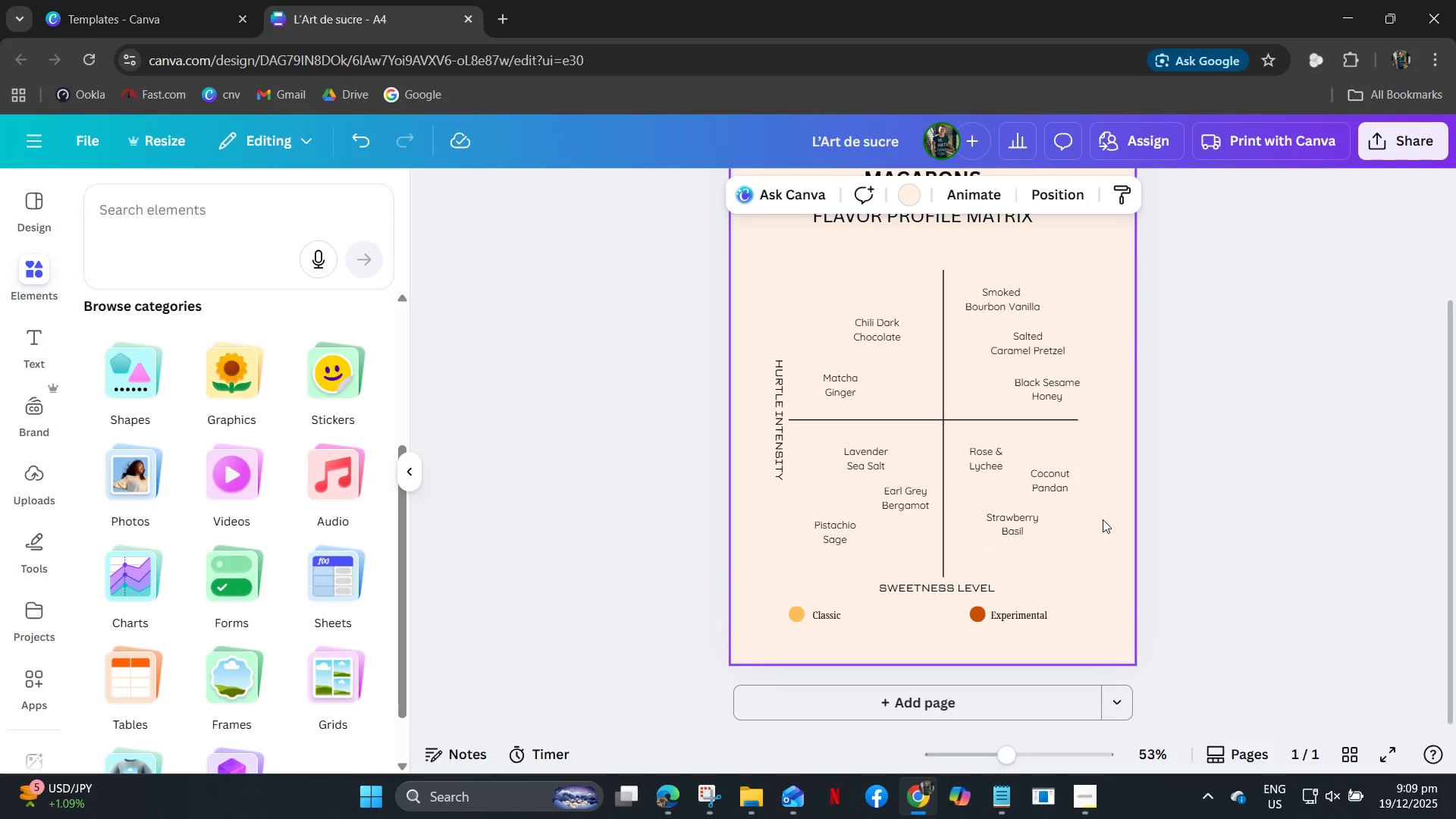 
left_click([948, 588])
 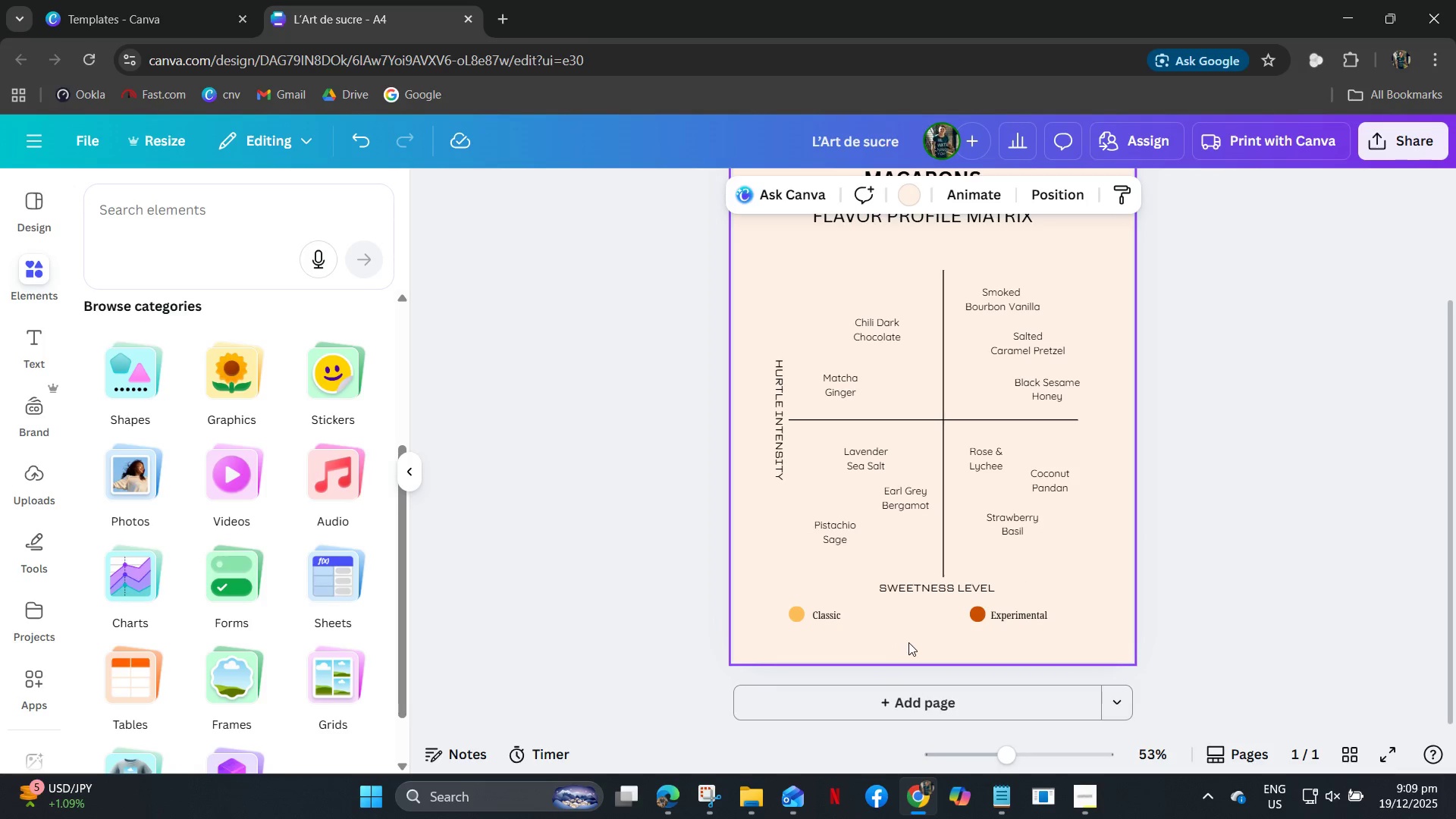 
wait(7.05)
 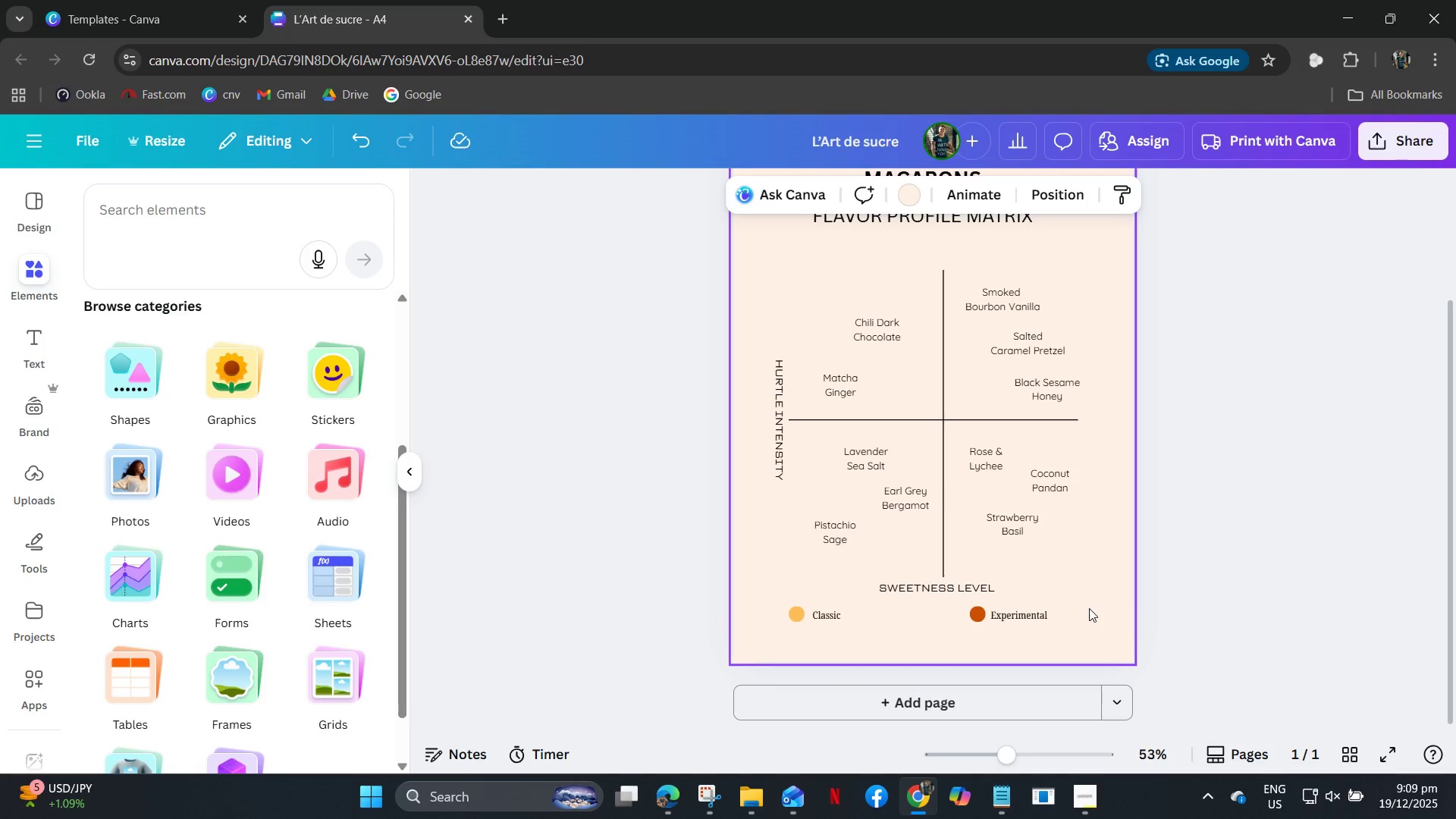 
scroll: coordinate [858, 541], scroll_direction: up, amount: 6.0
 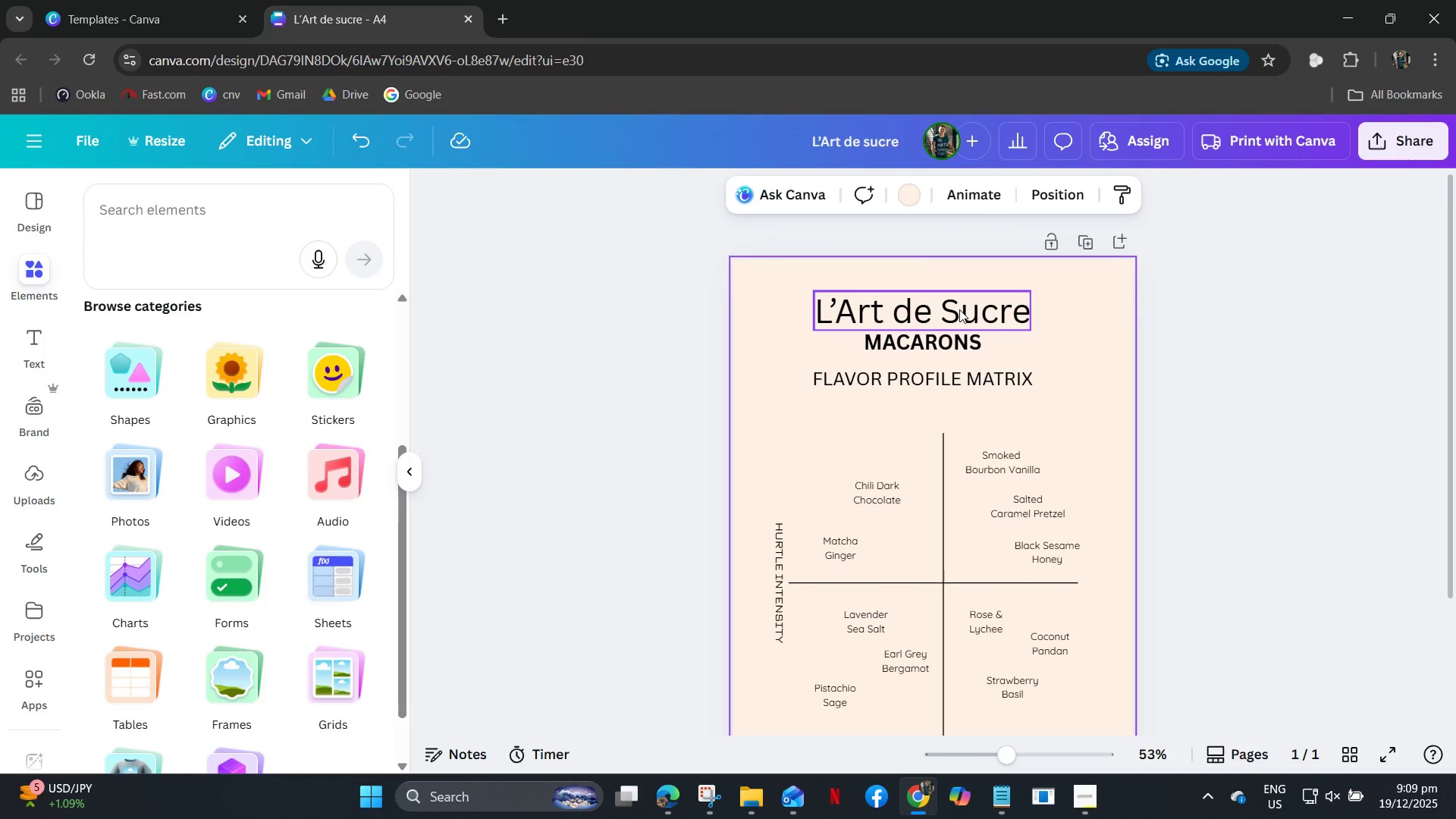 
left_click_drag(start_coordinate=[959, 309], to_coordinate=[965, 306])
 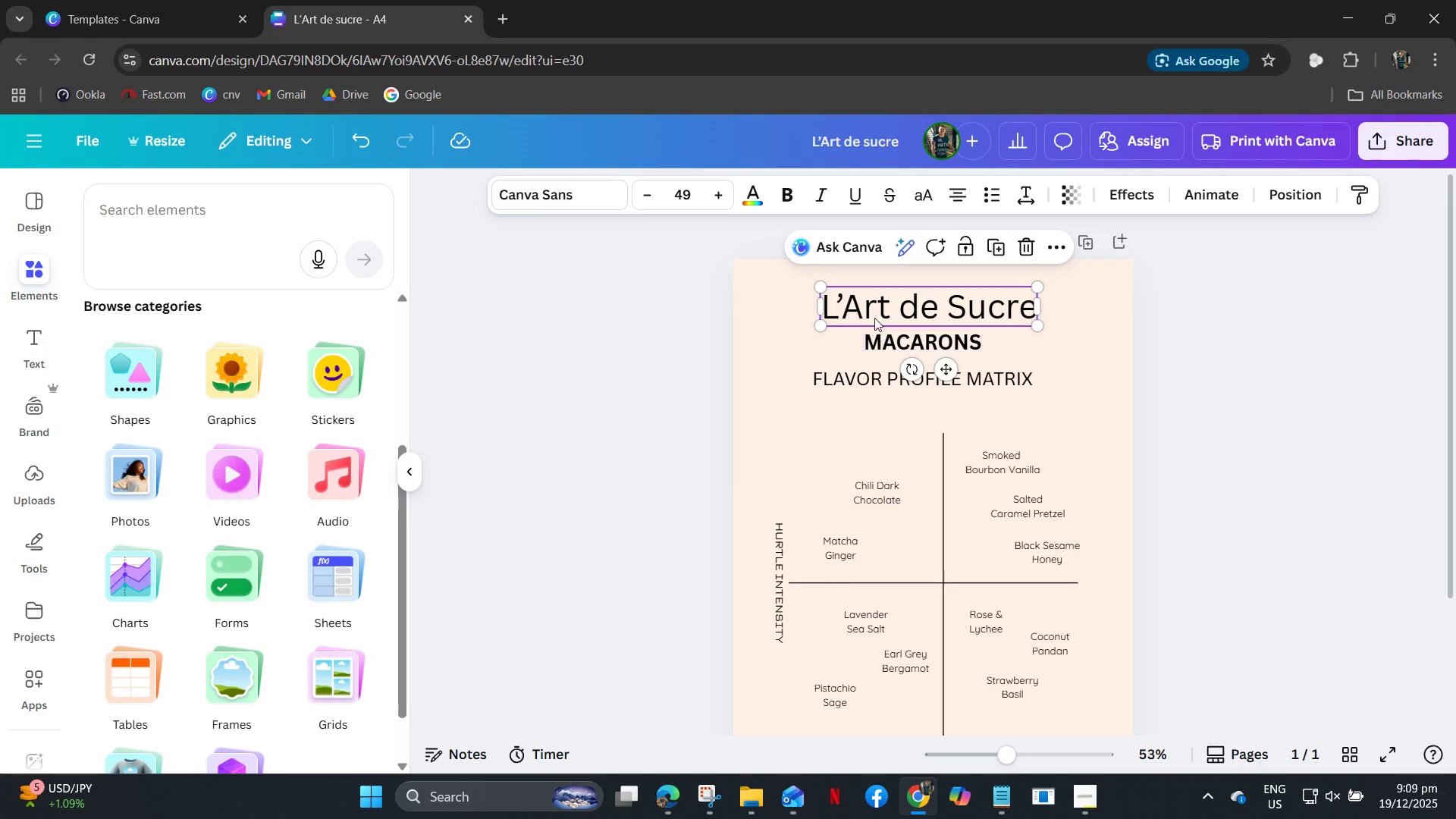 
left_click([882, 338])
 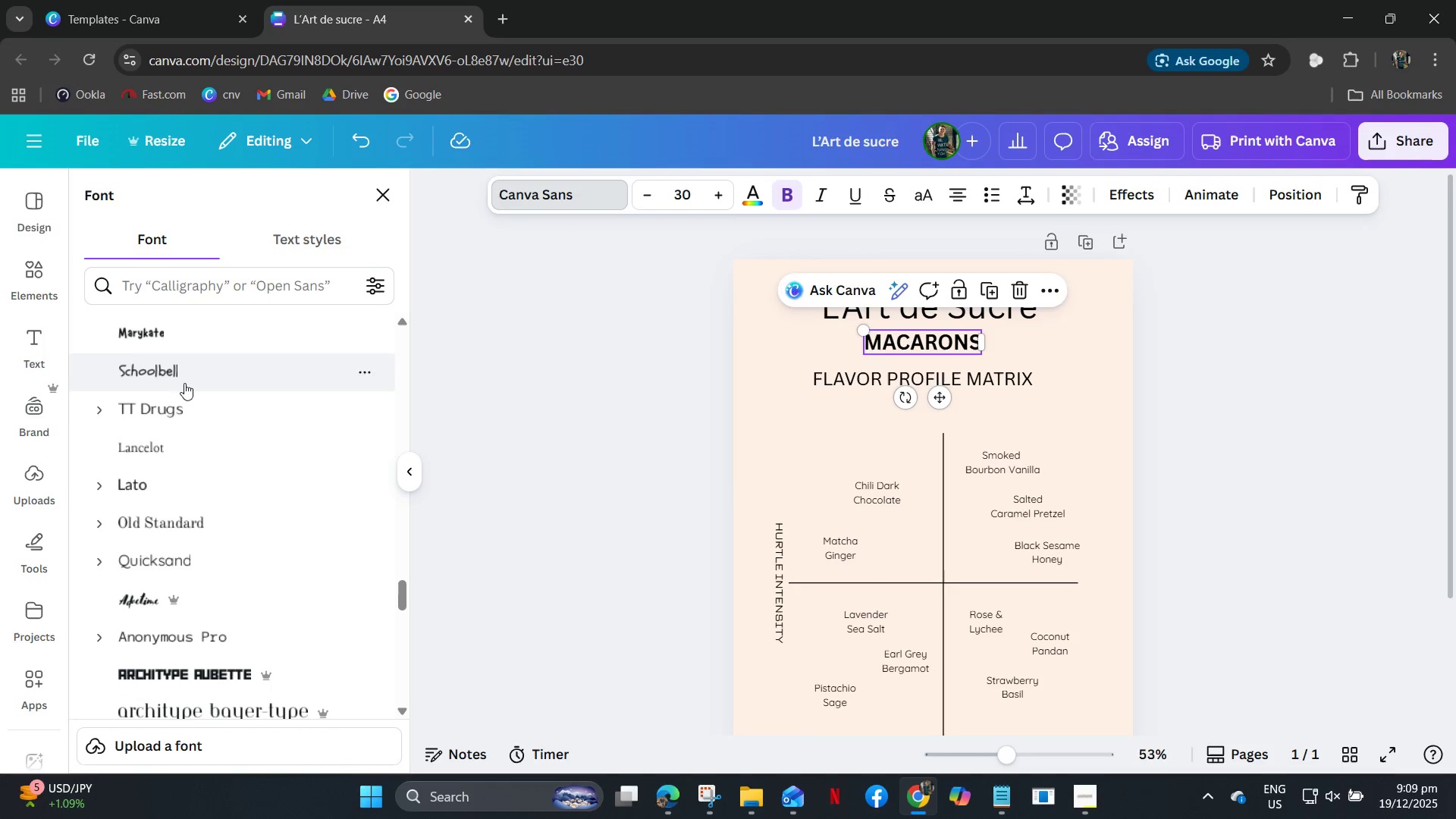 
scroll: coordinate [271, 447], scroll_direction: up, amount: 6.0
 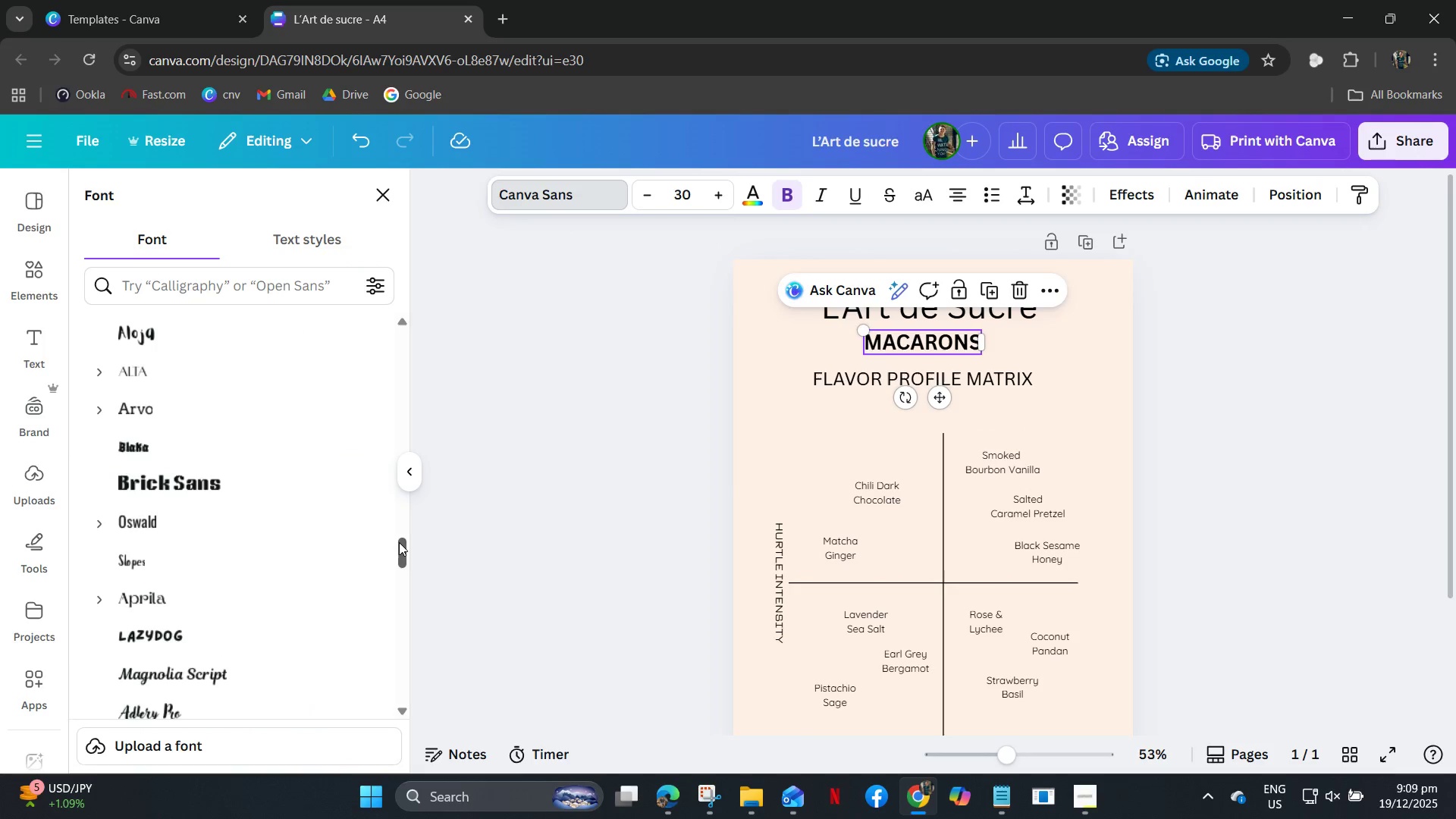 
left_click_drag(start_coordinate=[397, 543], to_coordinate=[405, 684])
 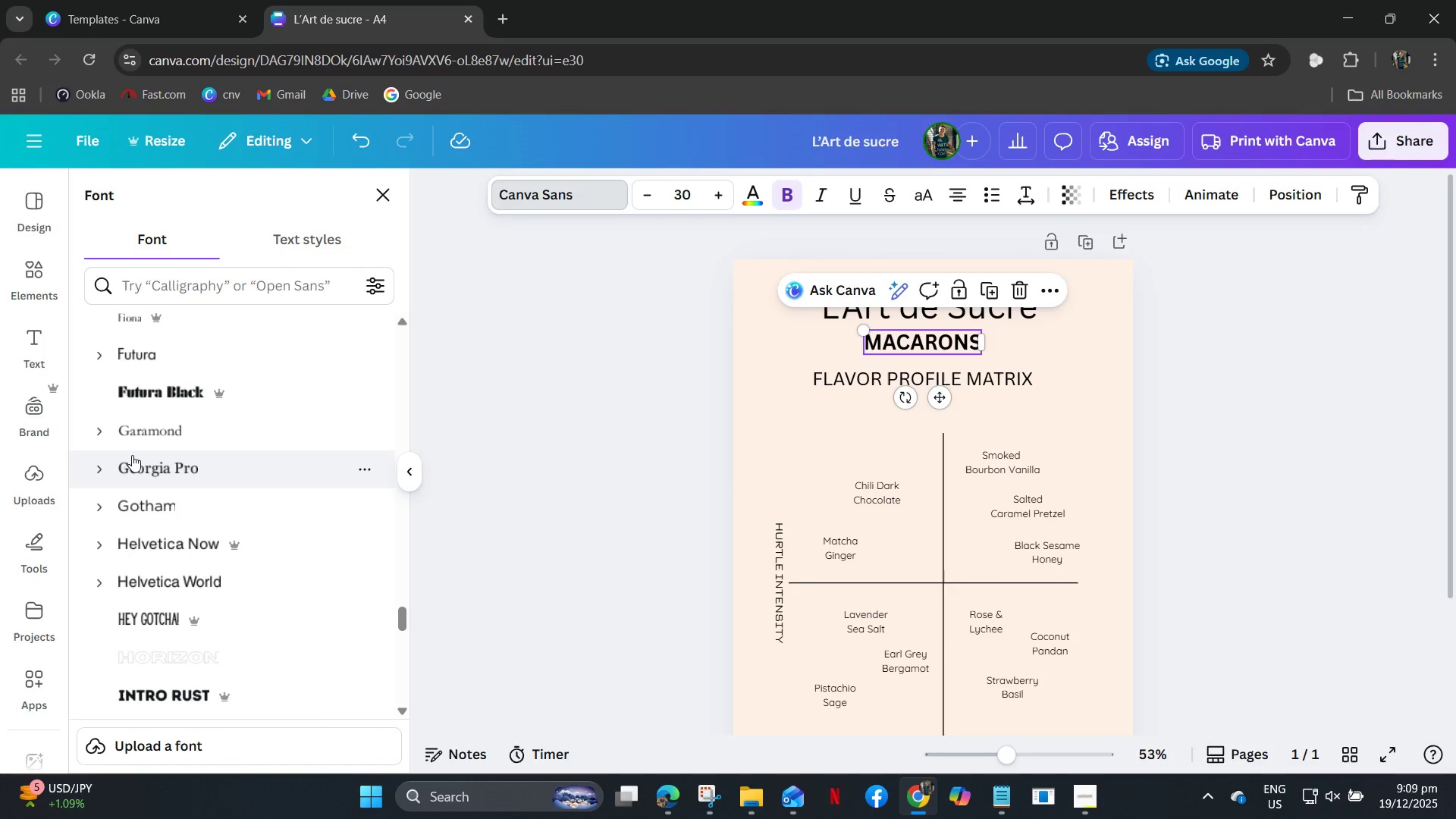 
left_click([140, 464])
 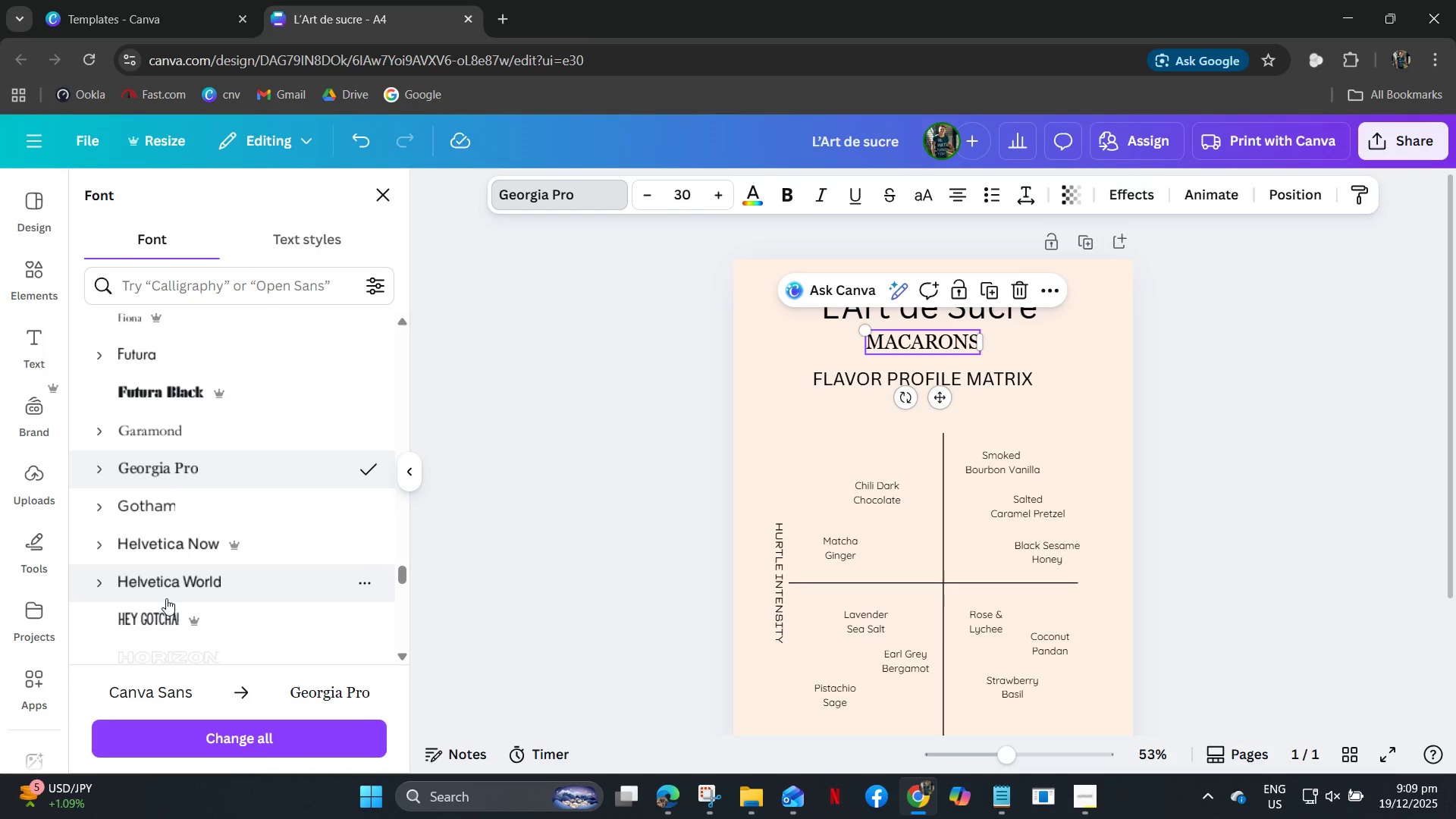 
left_click([157, 557])
 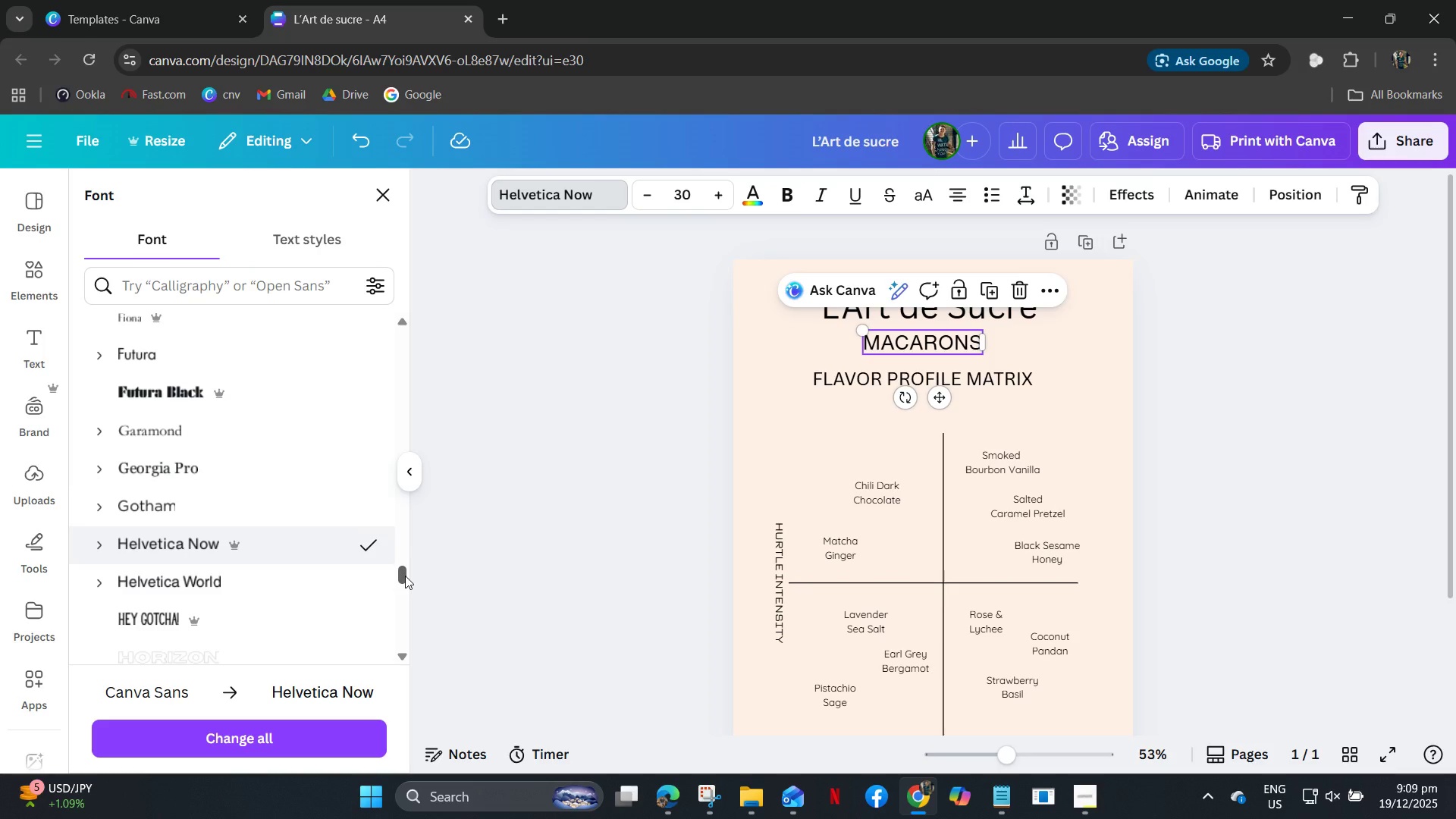 
left_click_drag(start_coordinate=[405, 576], to_coordinate=[403, 259])
 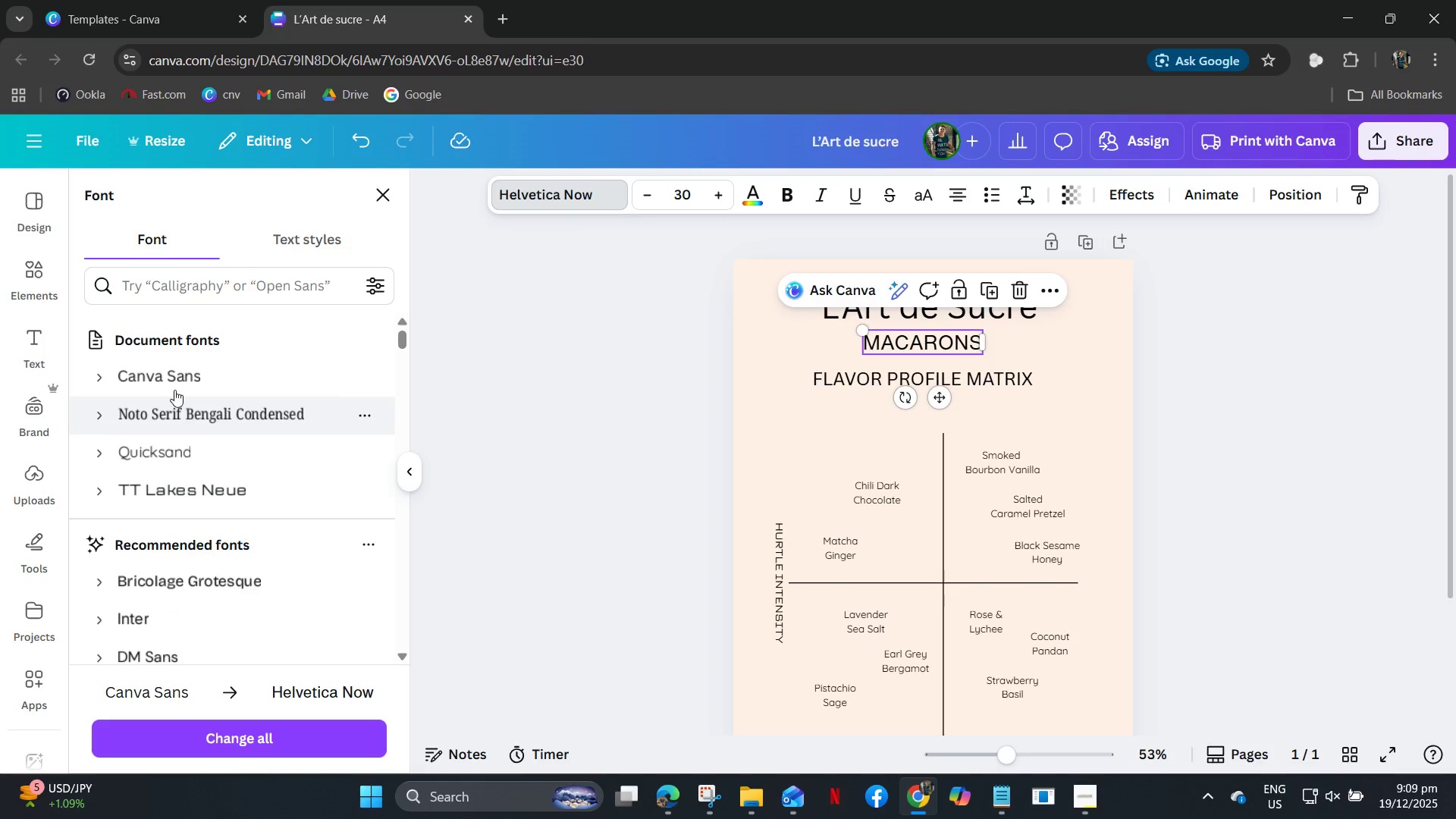 
left_click([174, 387])
 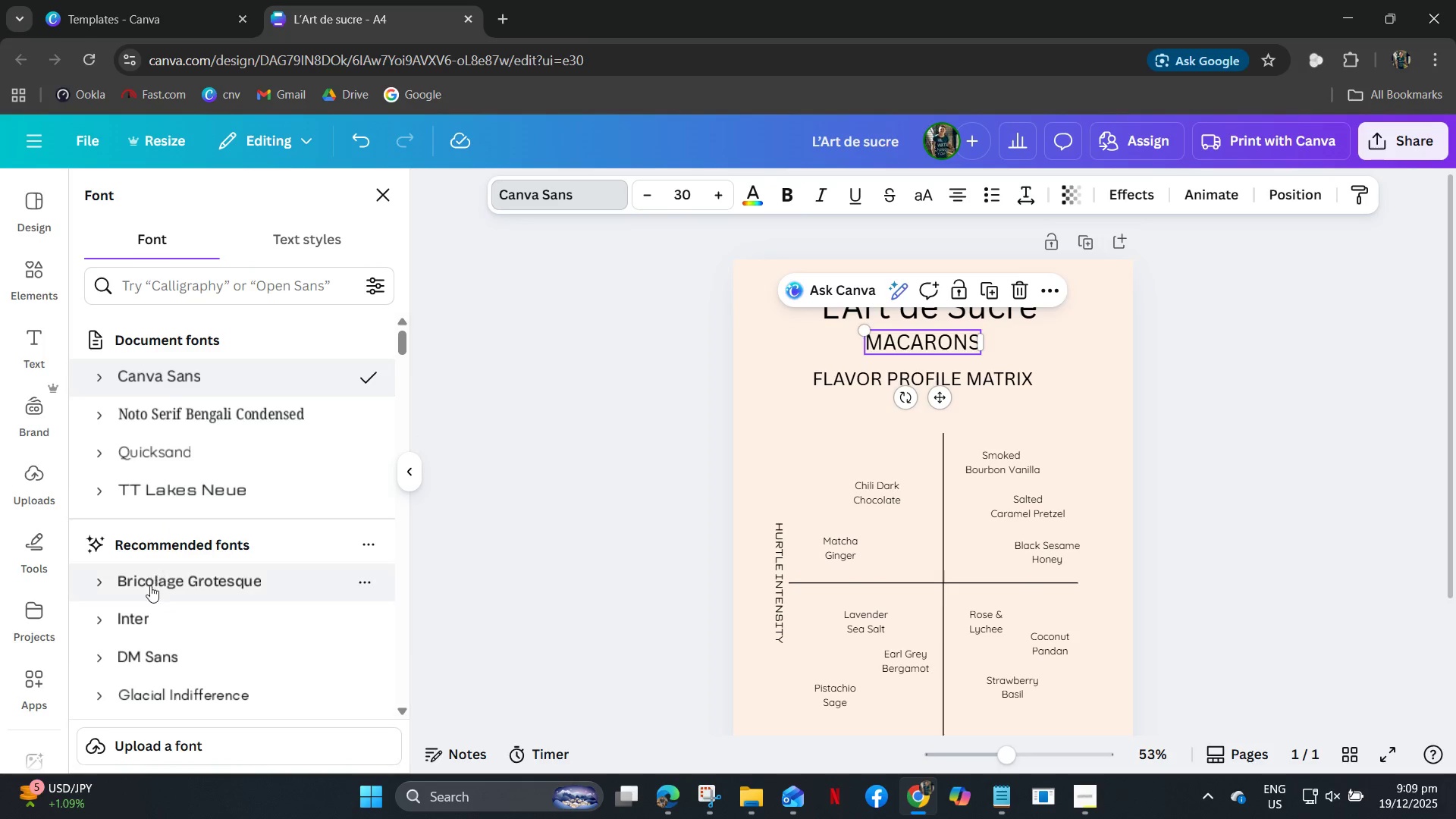 
left_click([145, 589])
 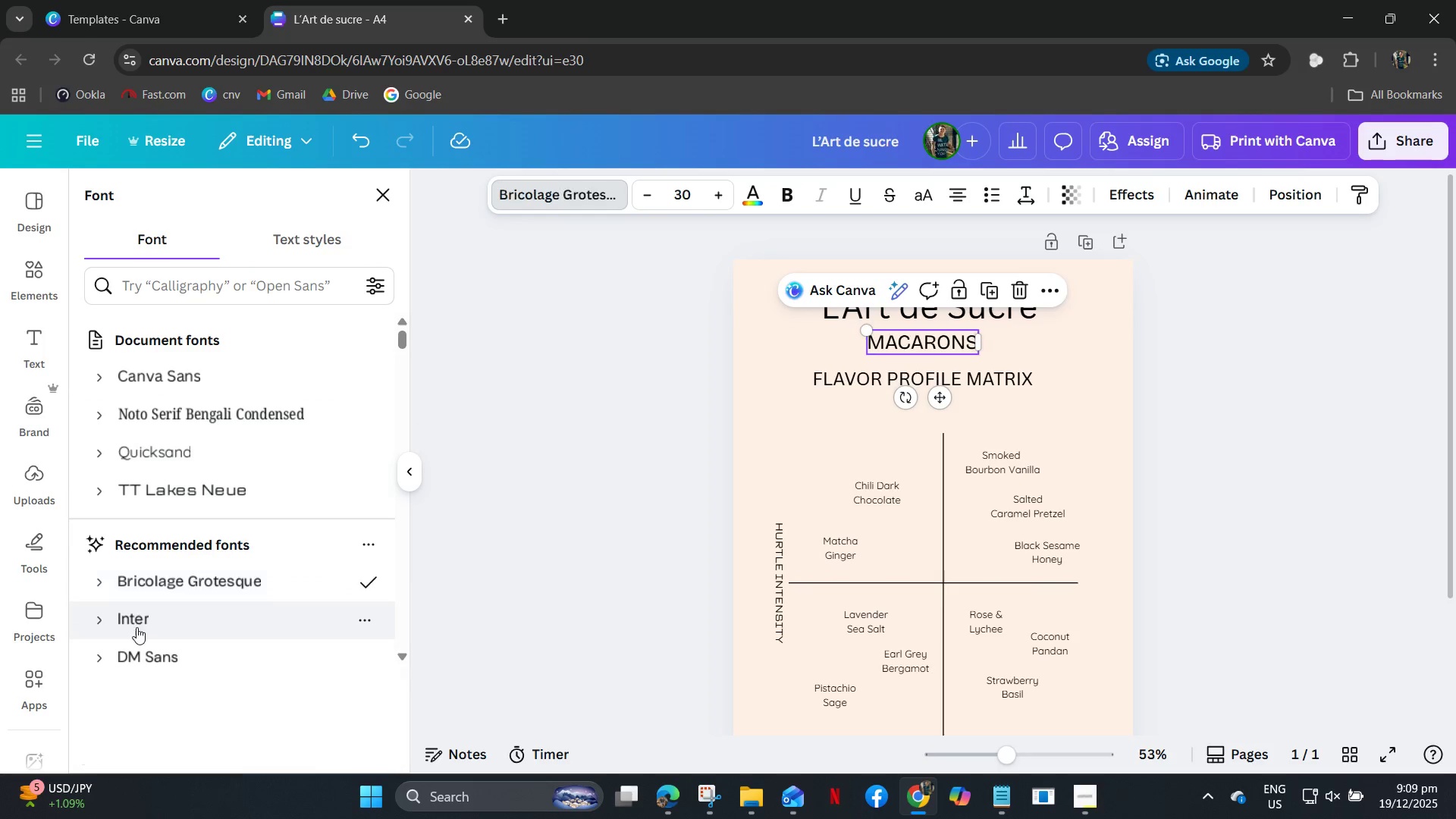 
left_click([138, 626])
 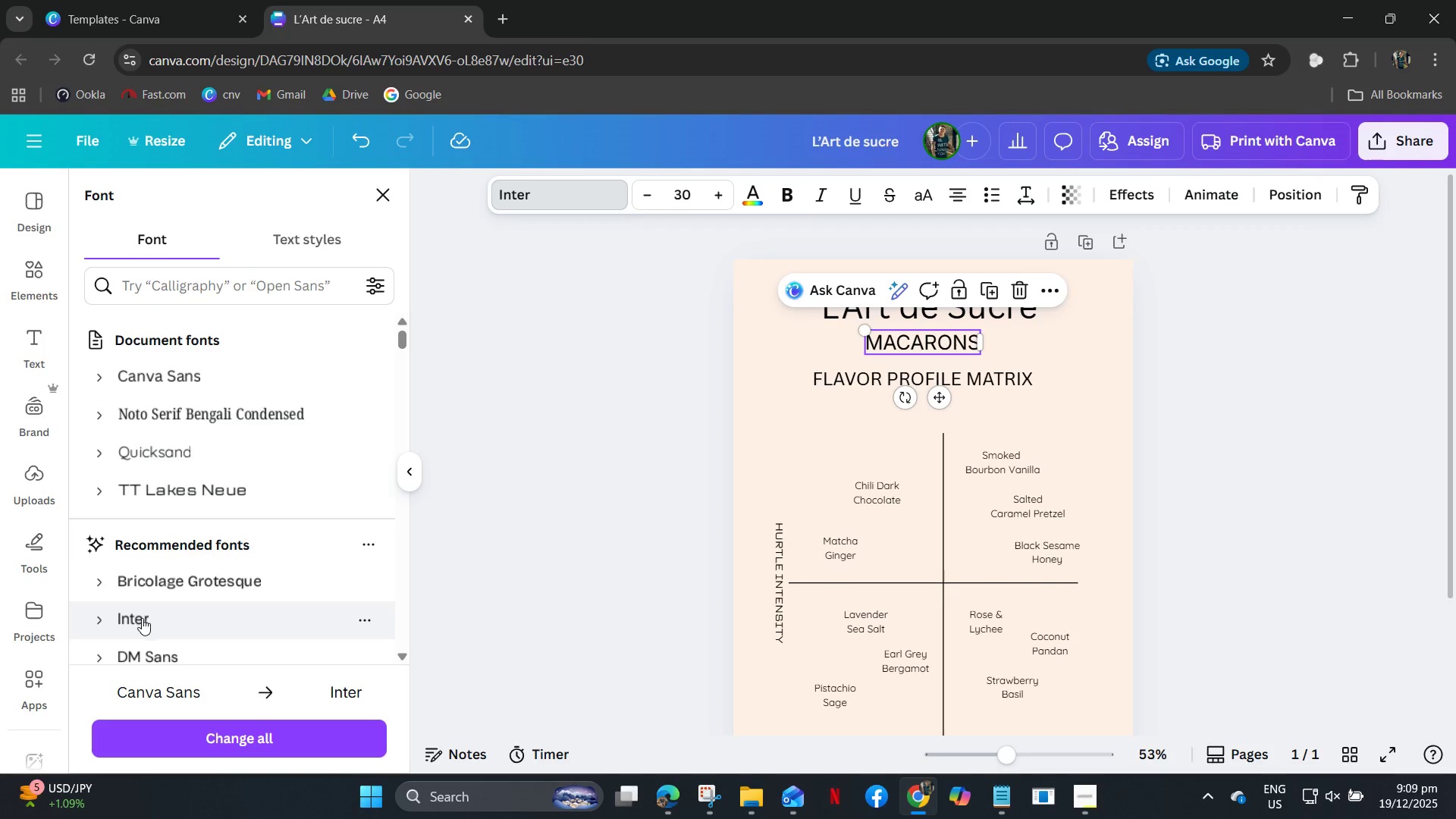 
left_click([142, 661])
 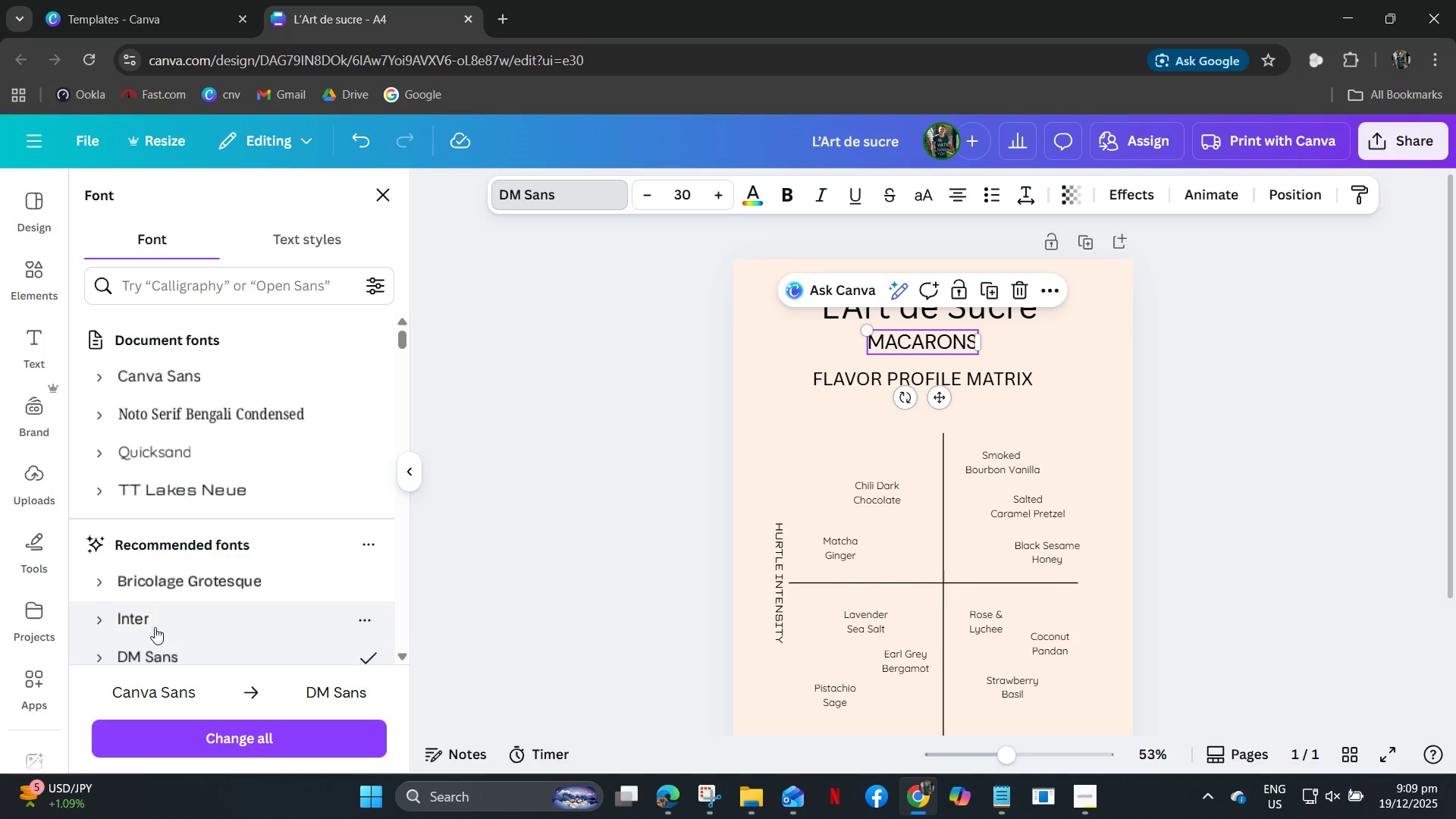 
scroll: coordinate [146, 614], scroll_direction: down, amount: 2.0
 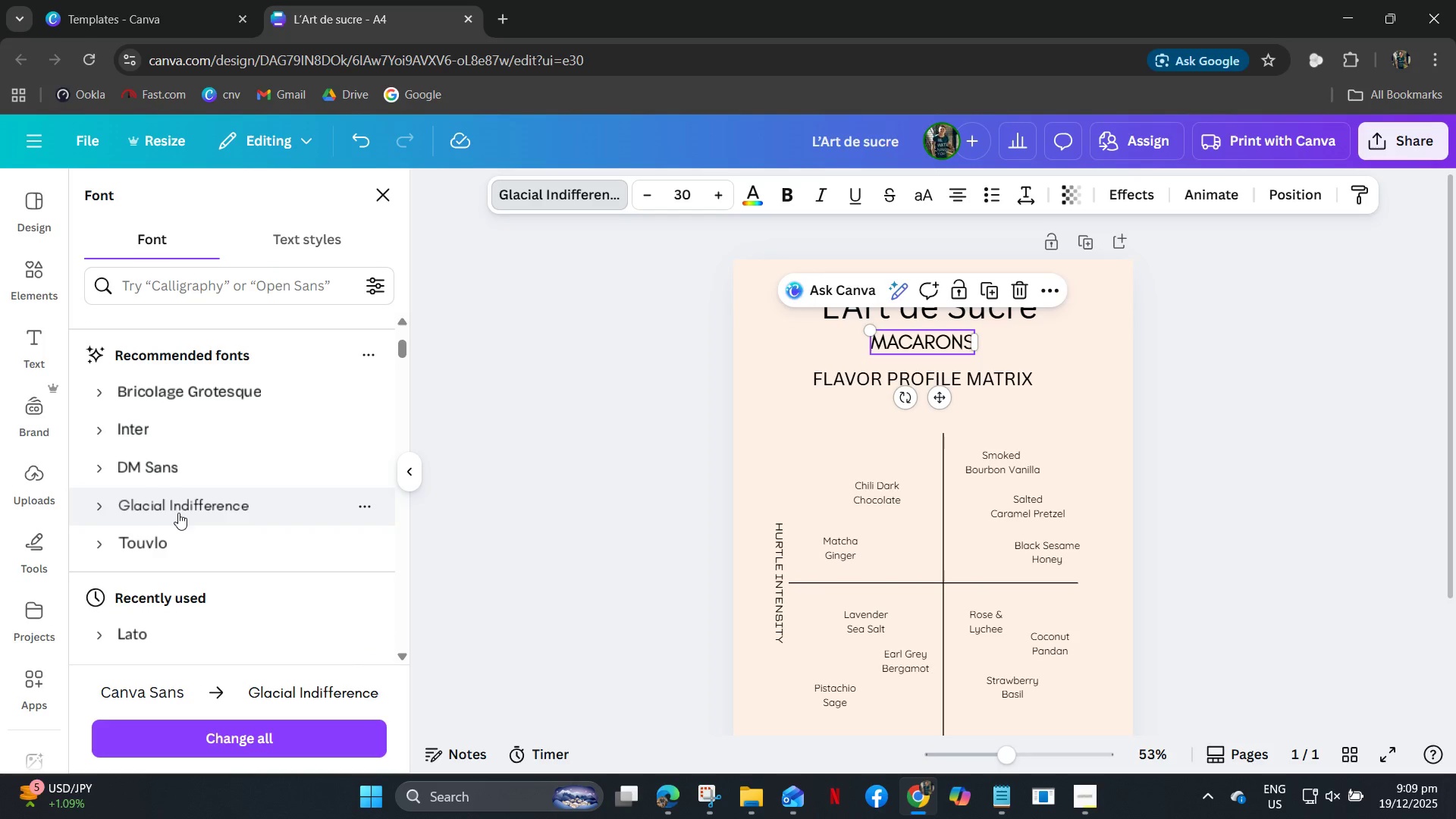 
left_click([170, 540])
 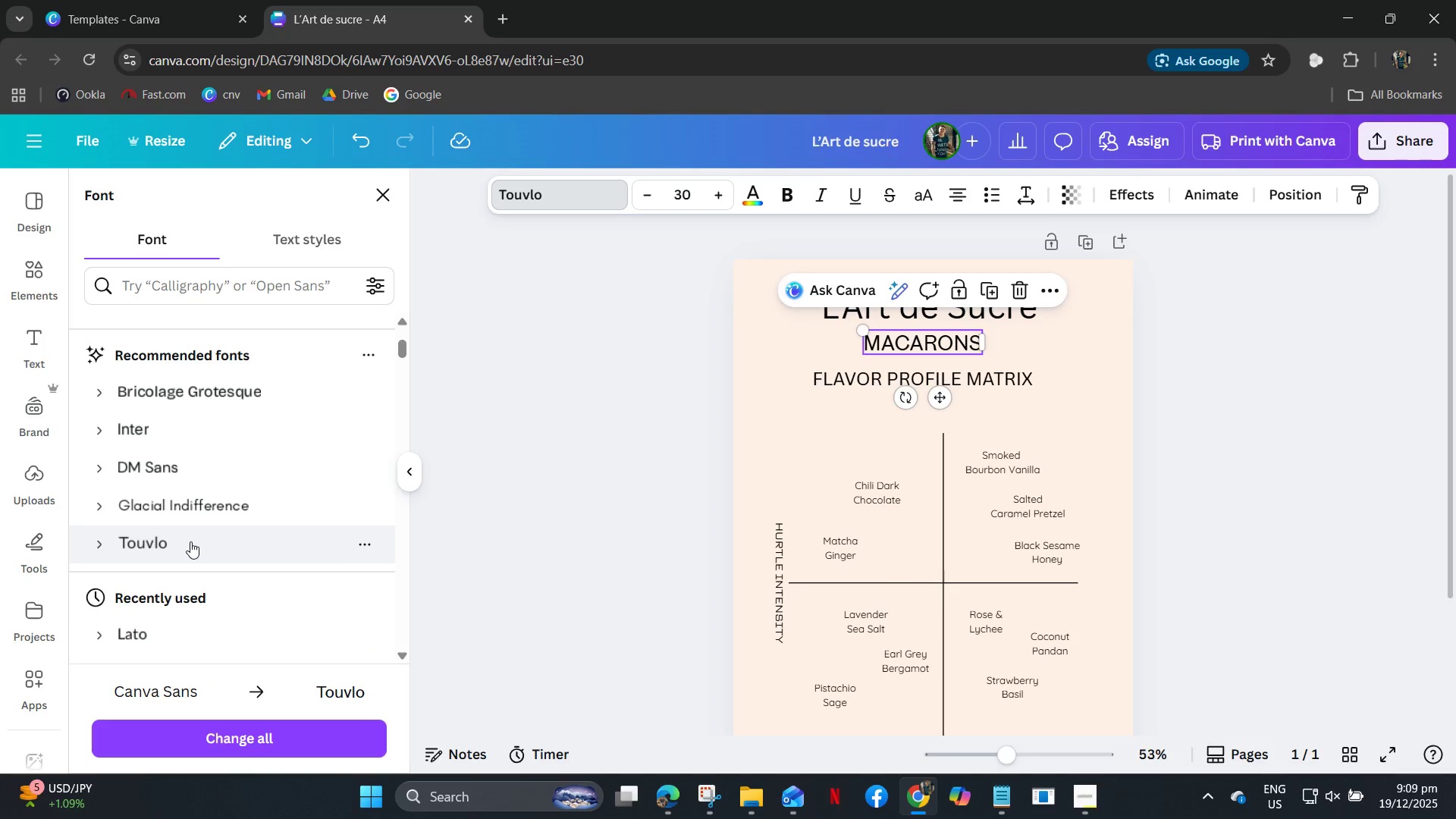 
hold_key(key=ControlLeft, duration=0.56)
 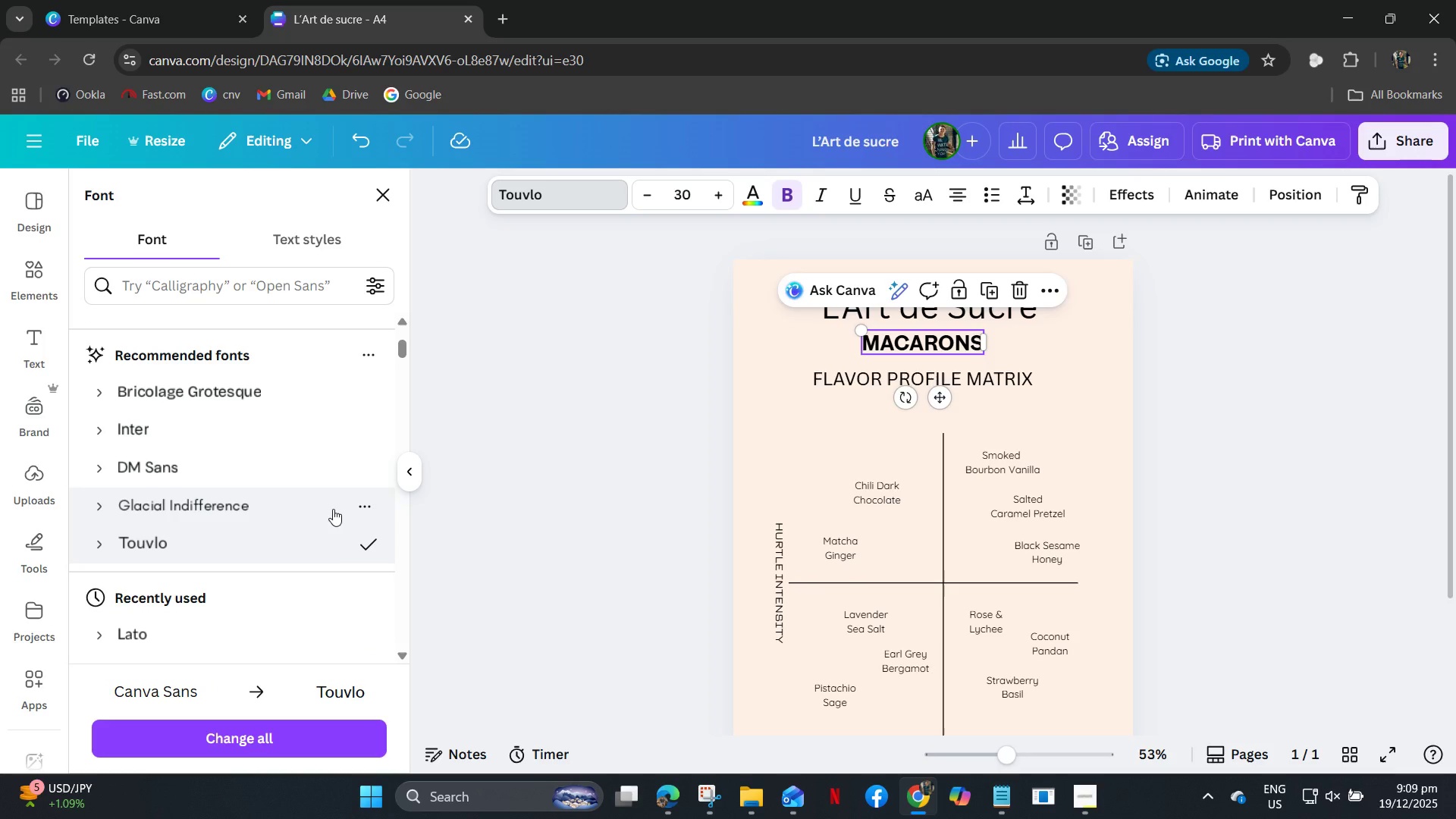 
key(B)
 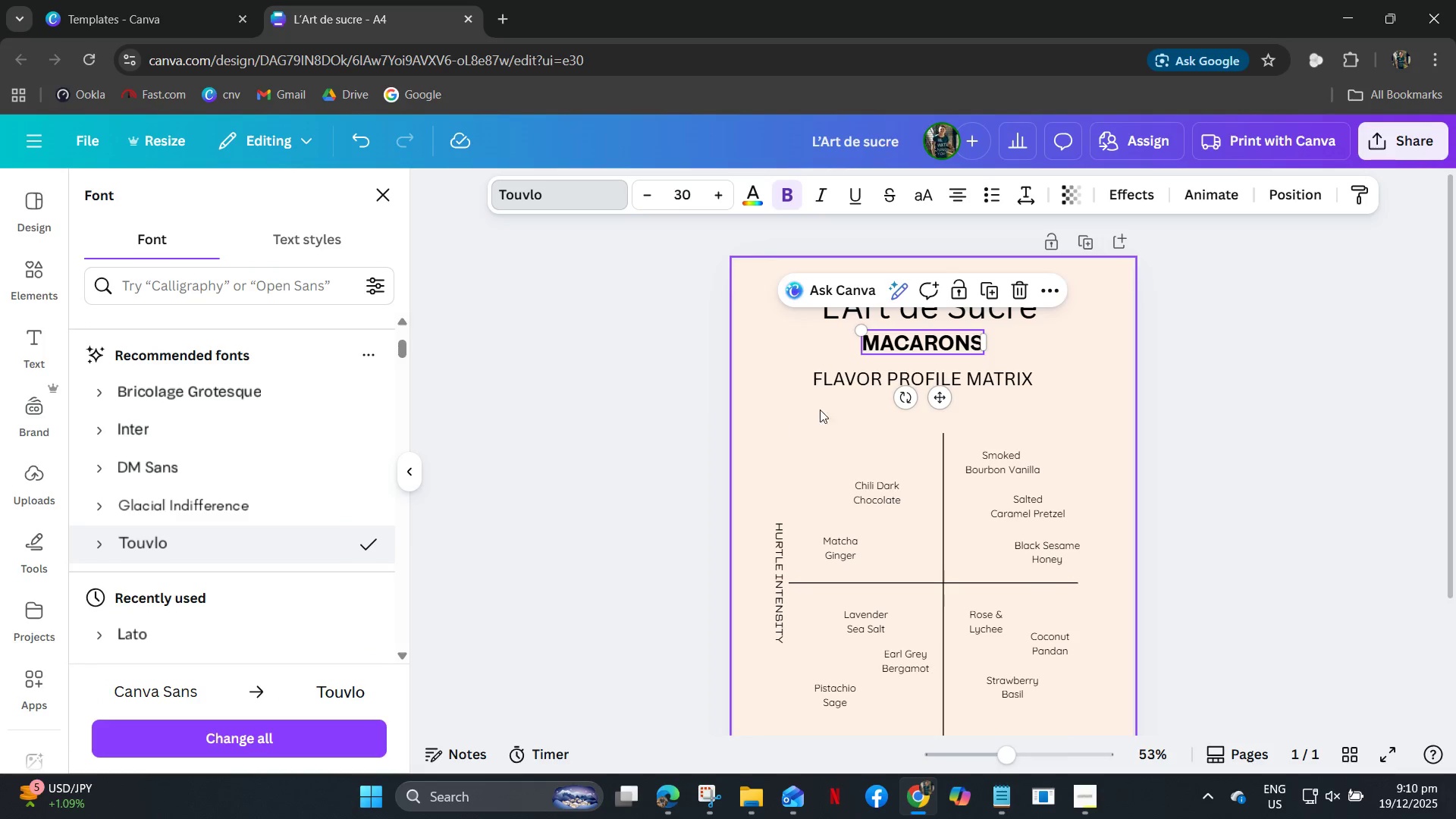 
left_click_drag(start_coordinate=[883, 334], to_coordinate=[894, 353])
 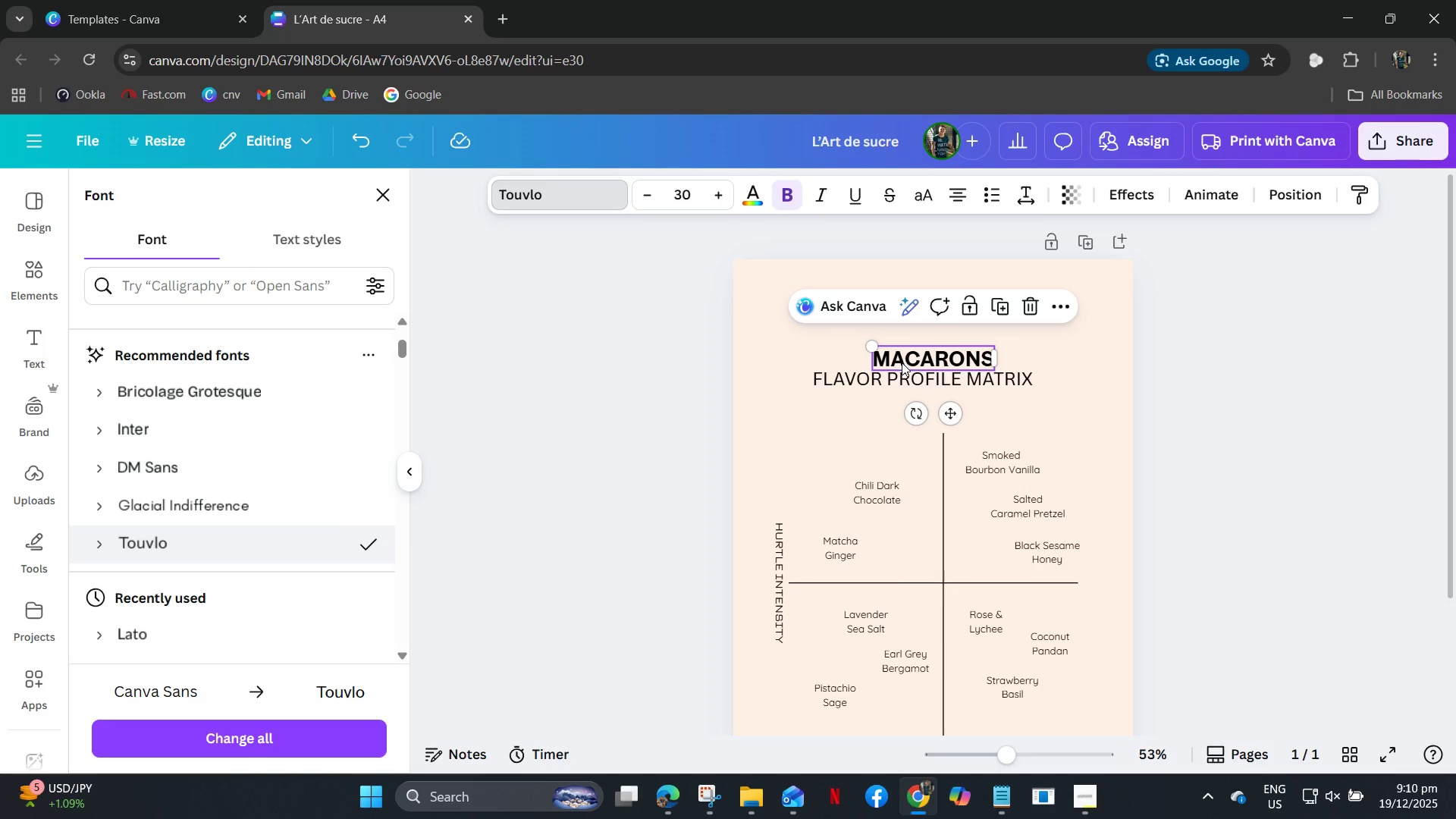 
key(Control+Z)
 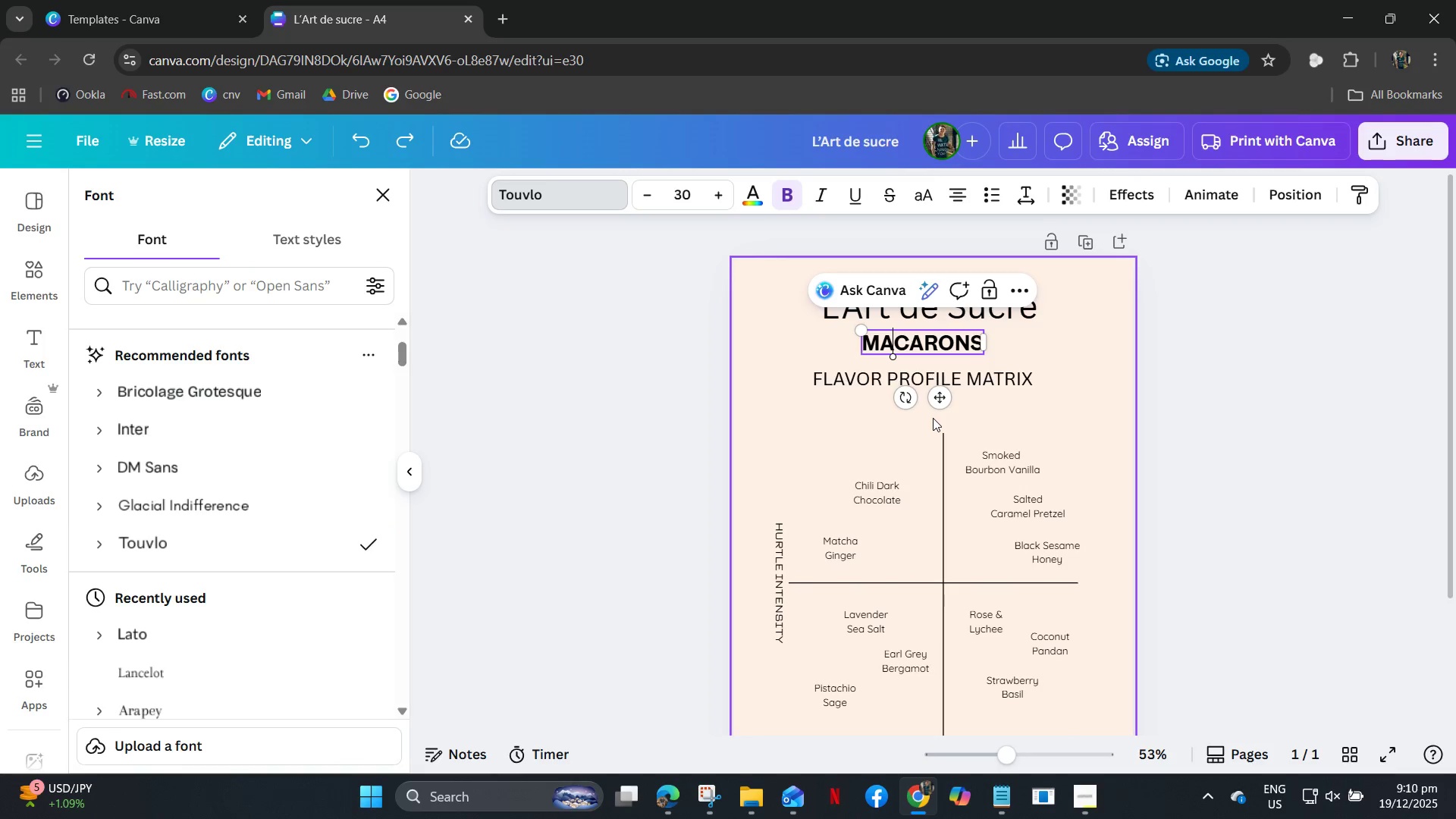 
key(ArrowLeft)
 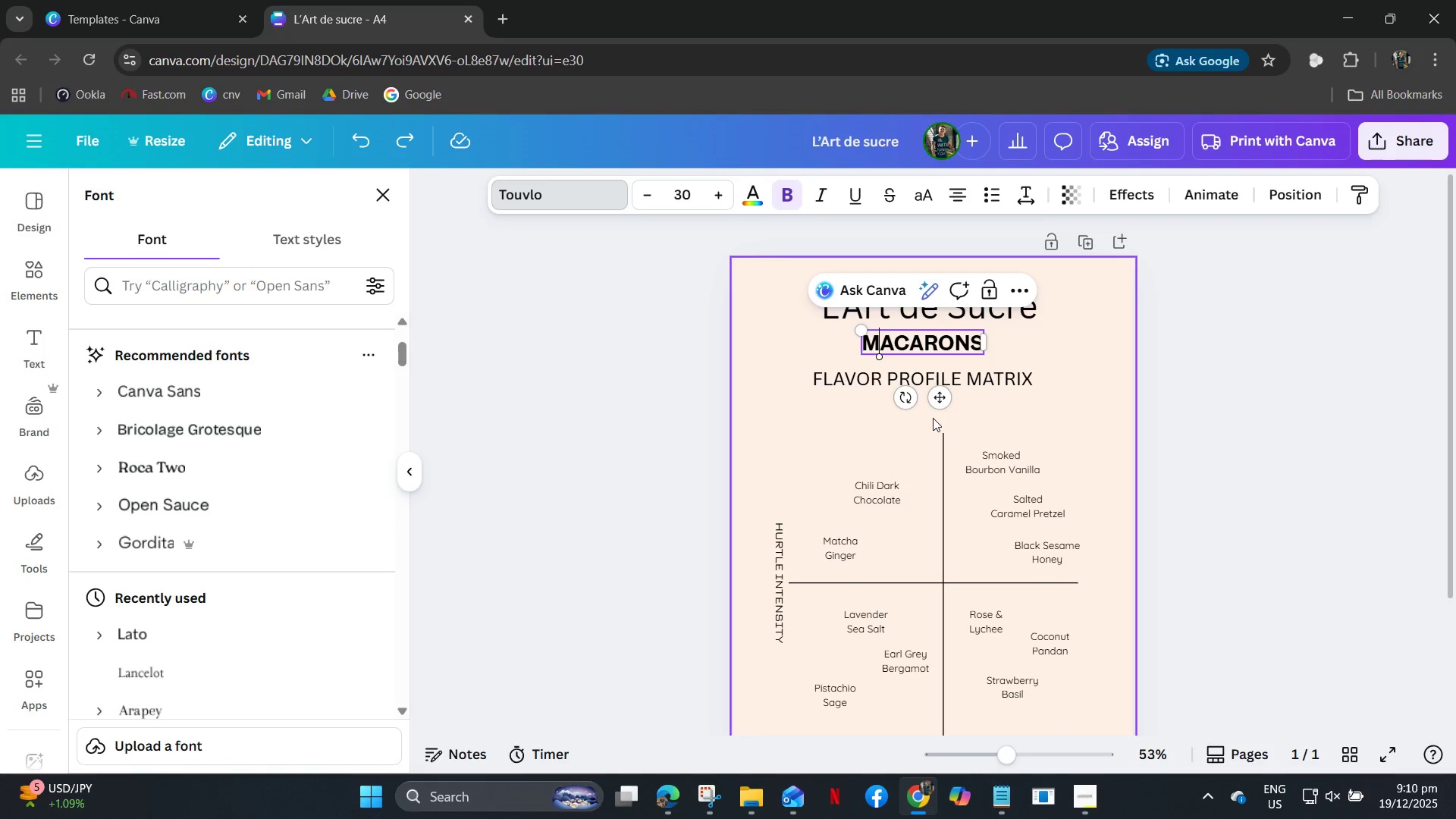 
key(Space)
 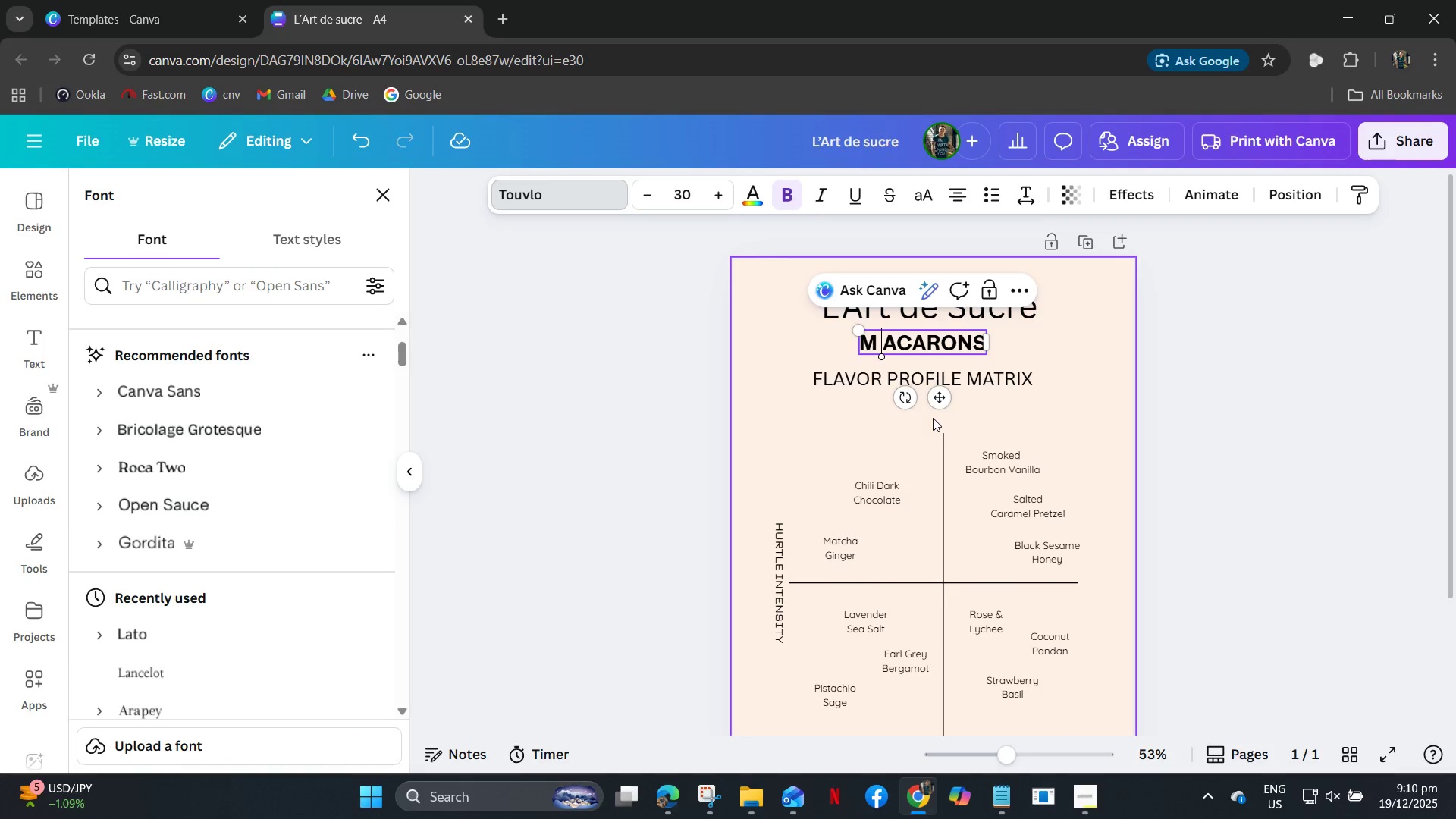 
key(ArrowRight)
 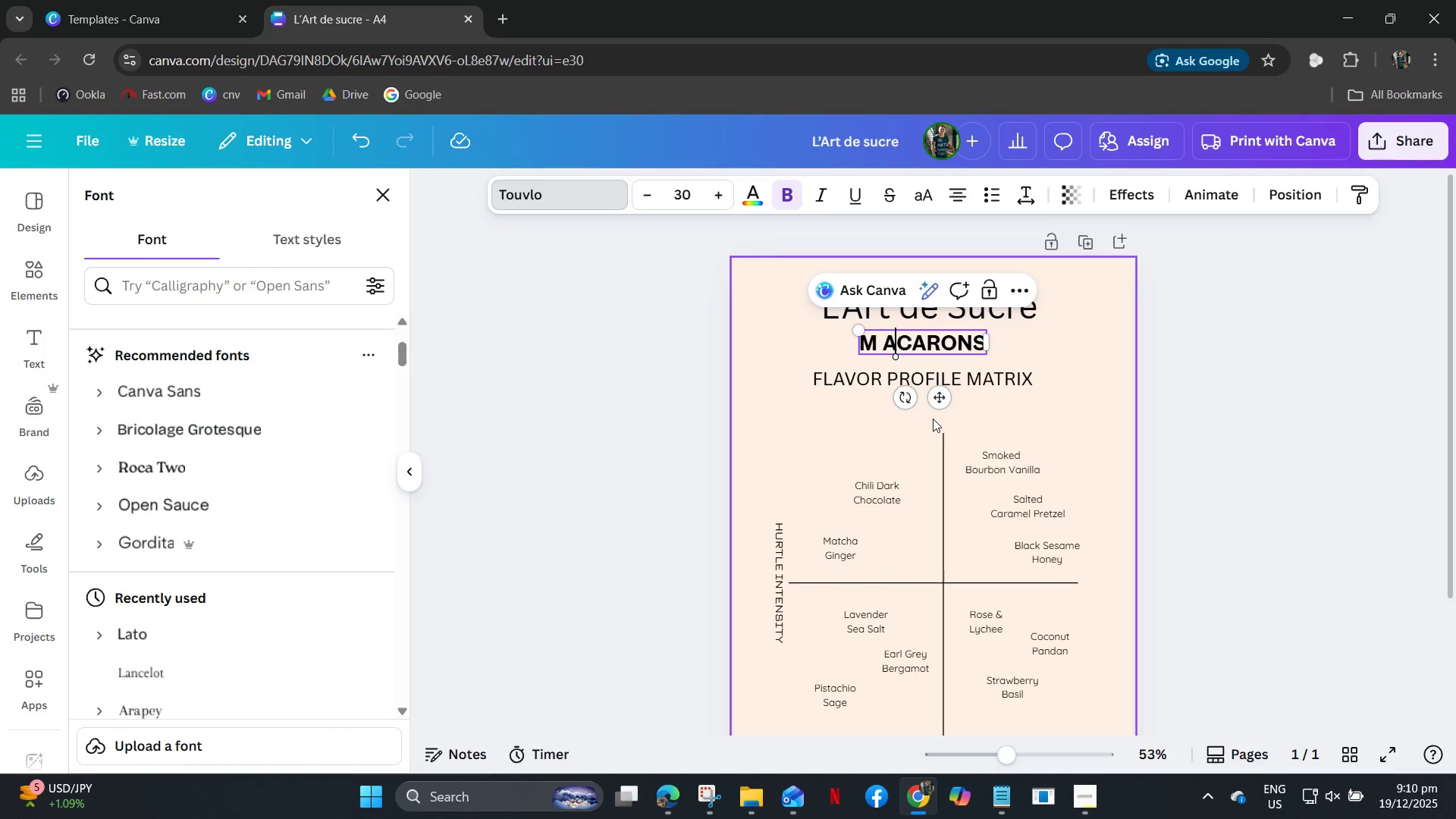 
key(Space)
 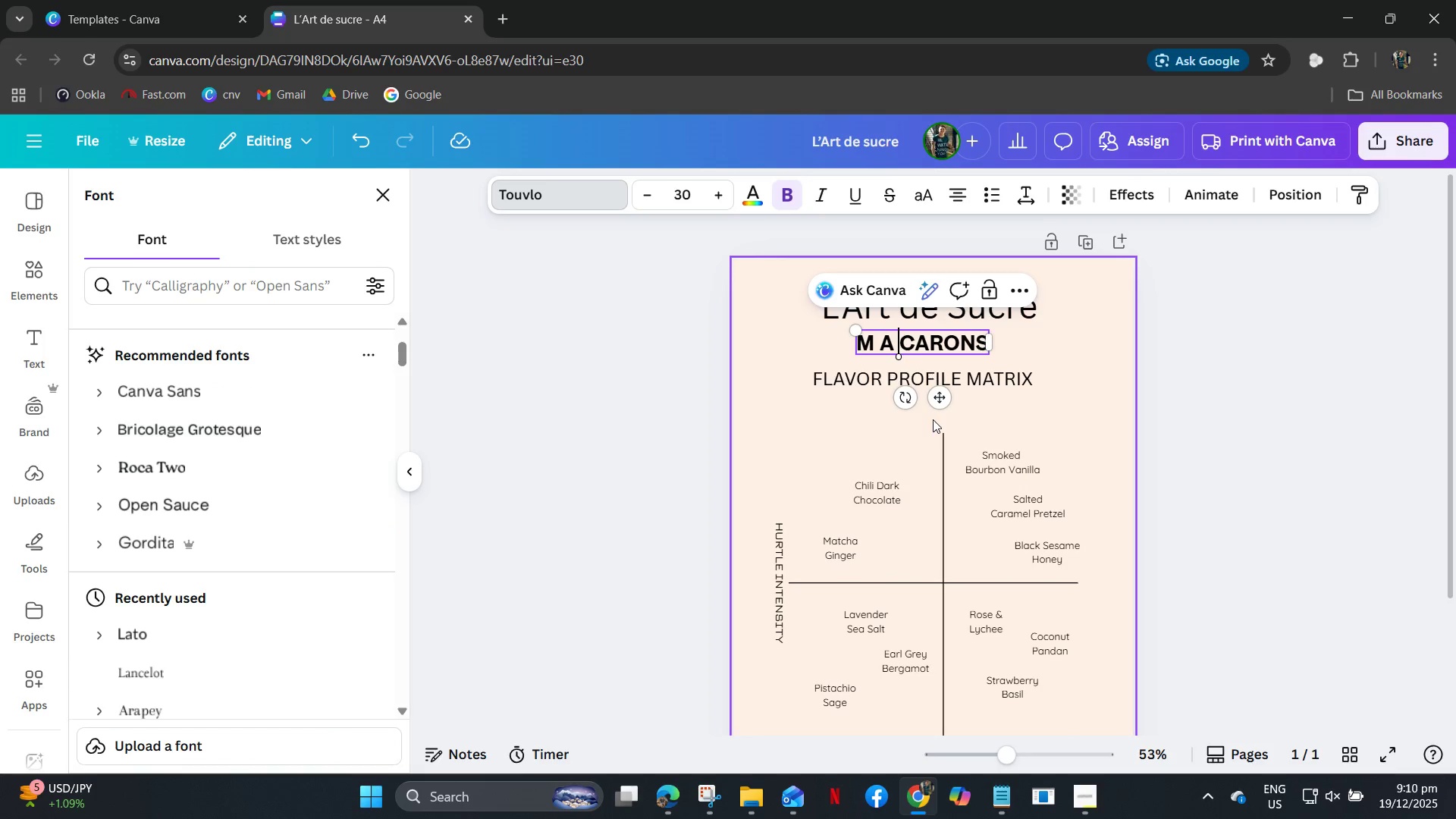 
key(ArrowRight)
 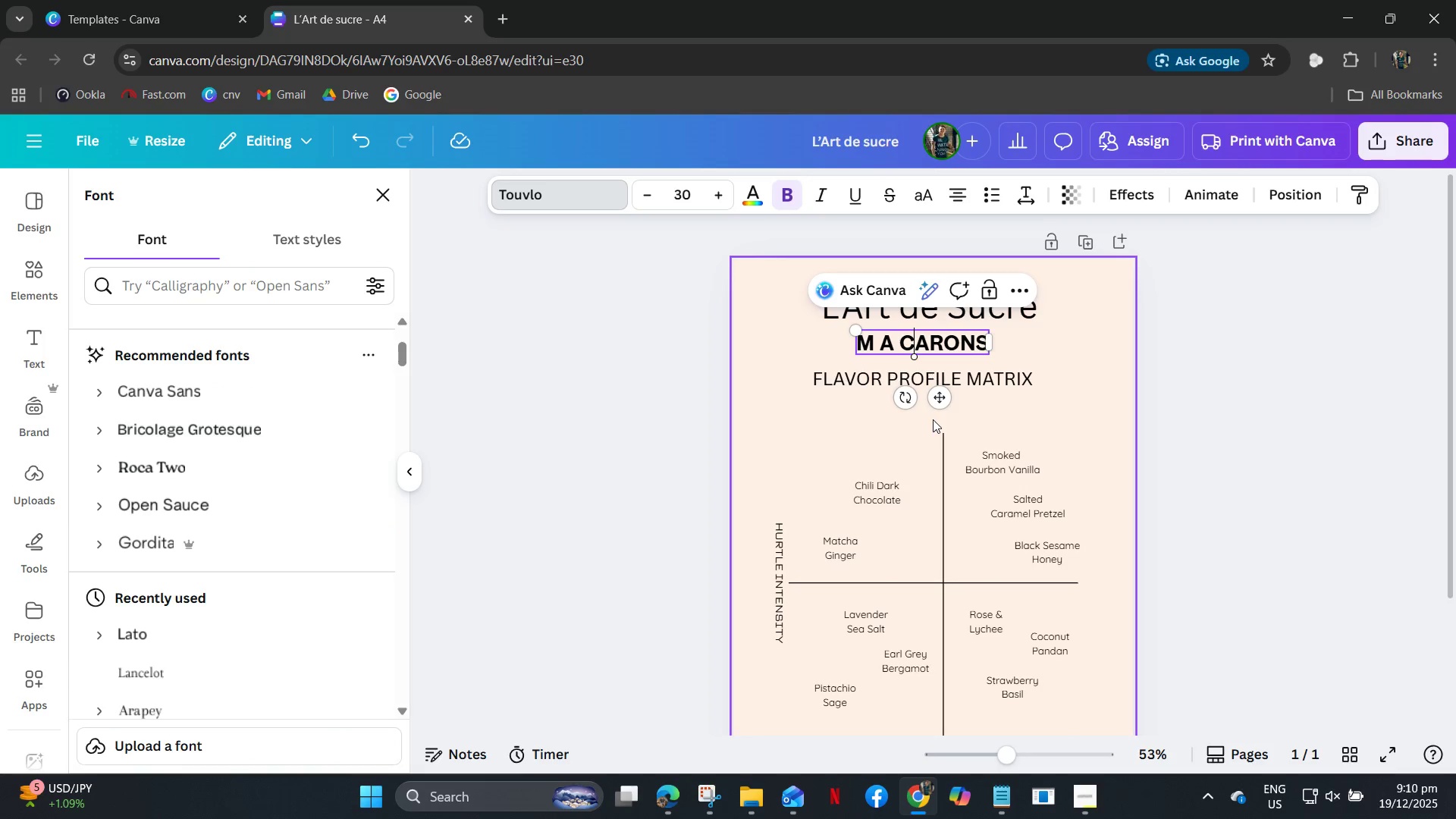 
key(Space)
 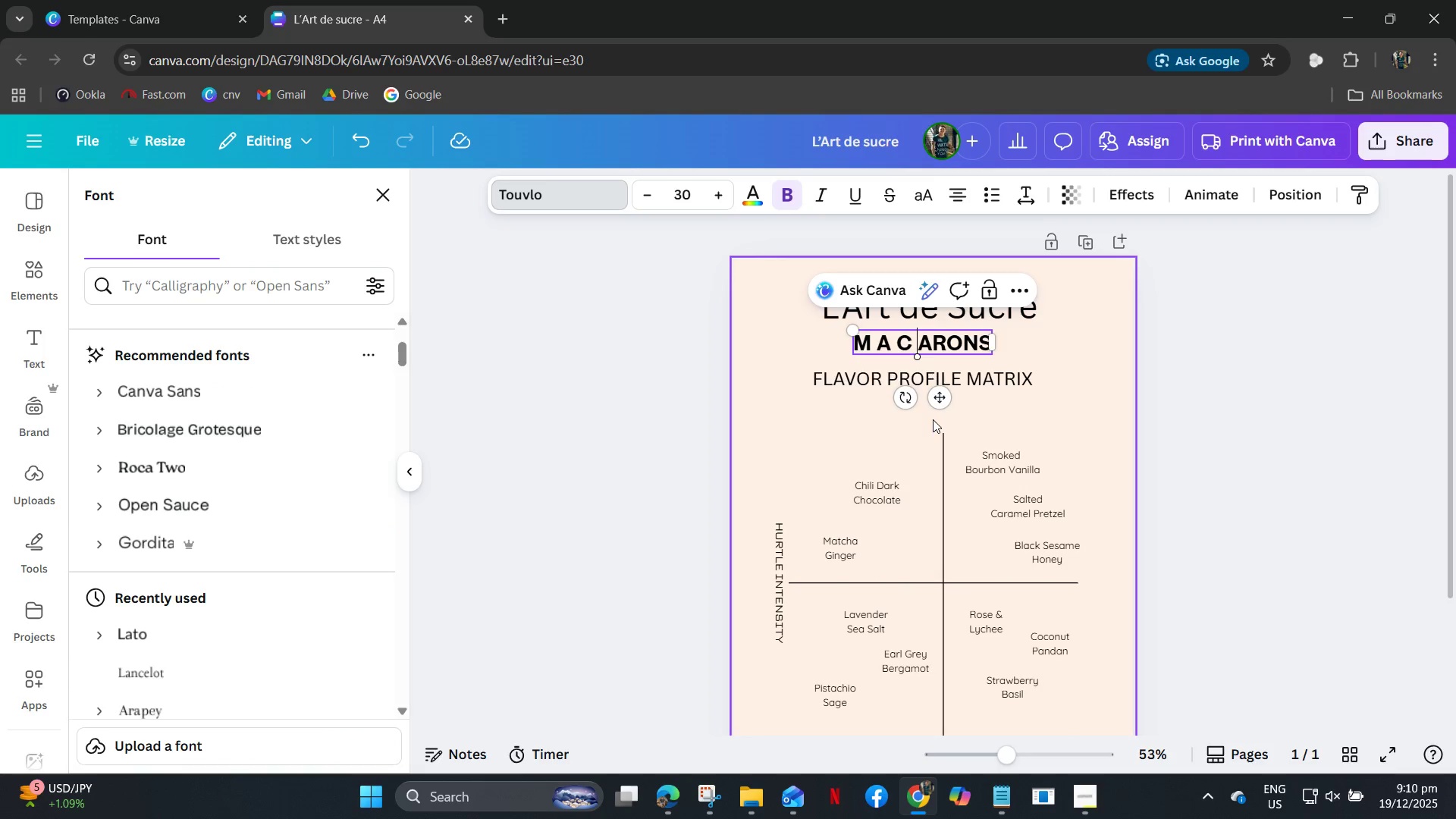 
key(ArrowRight)
 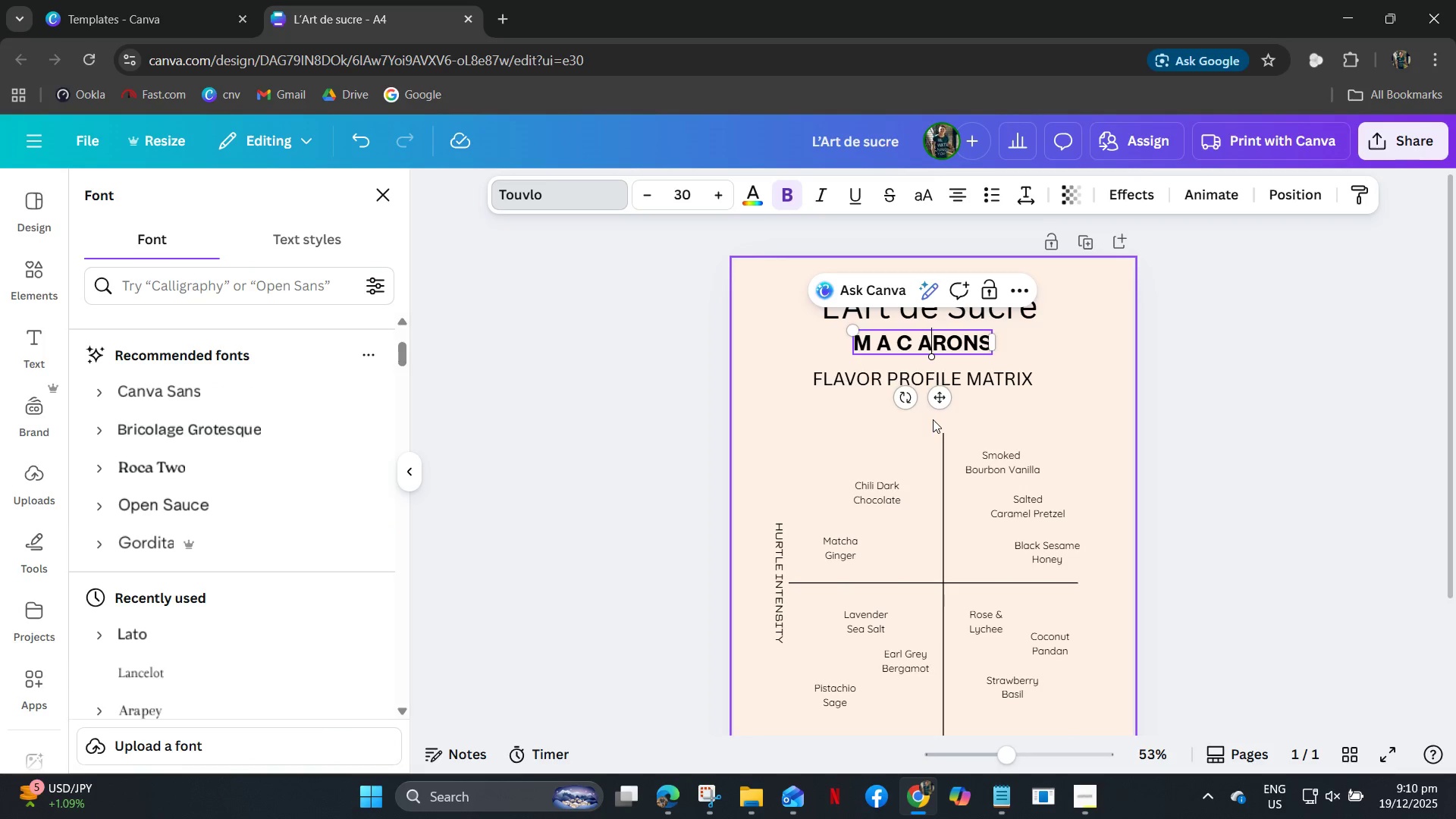 
key(Space)
 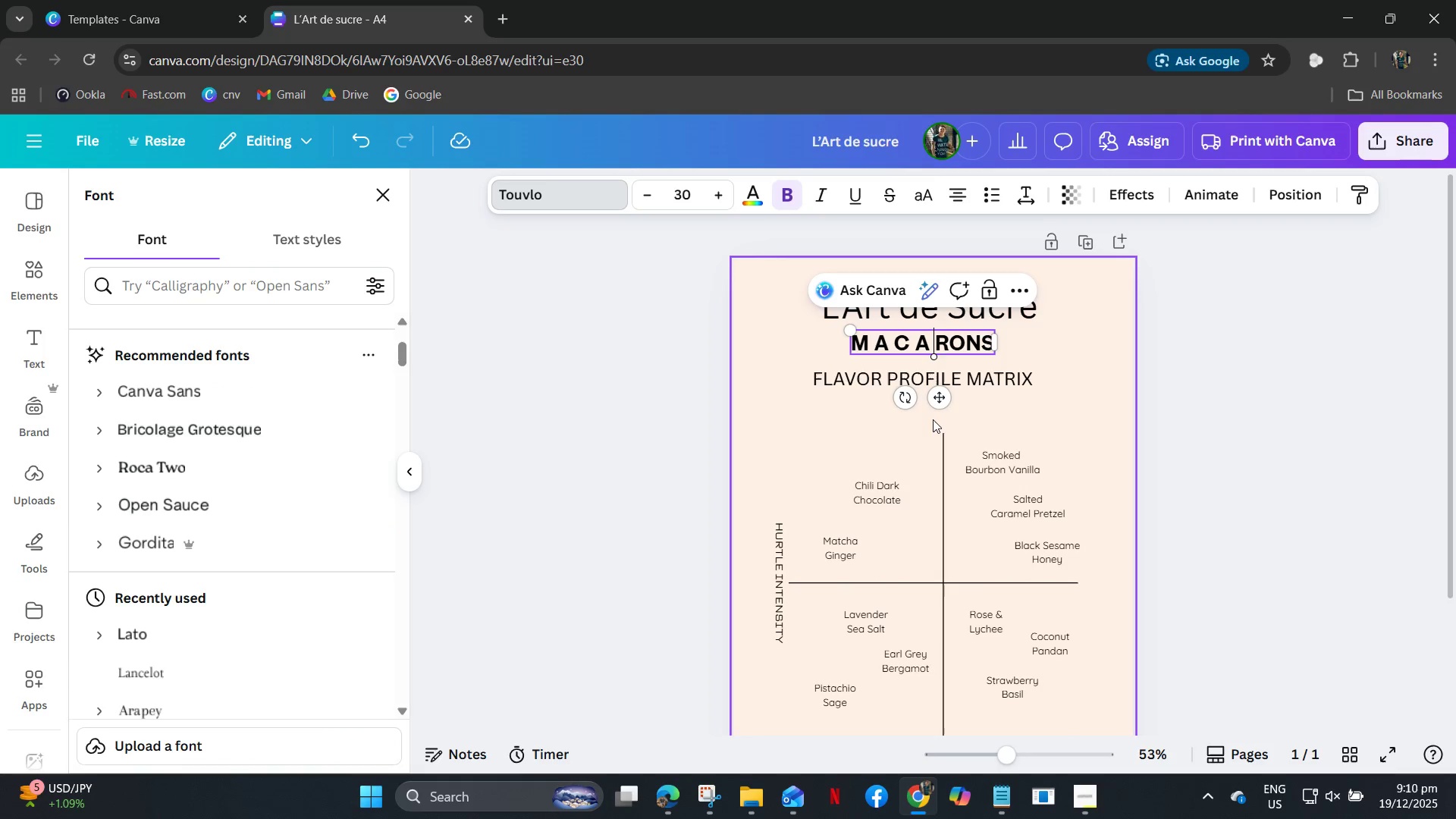 
key(ArrowRight)
 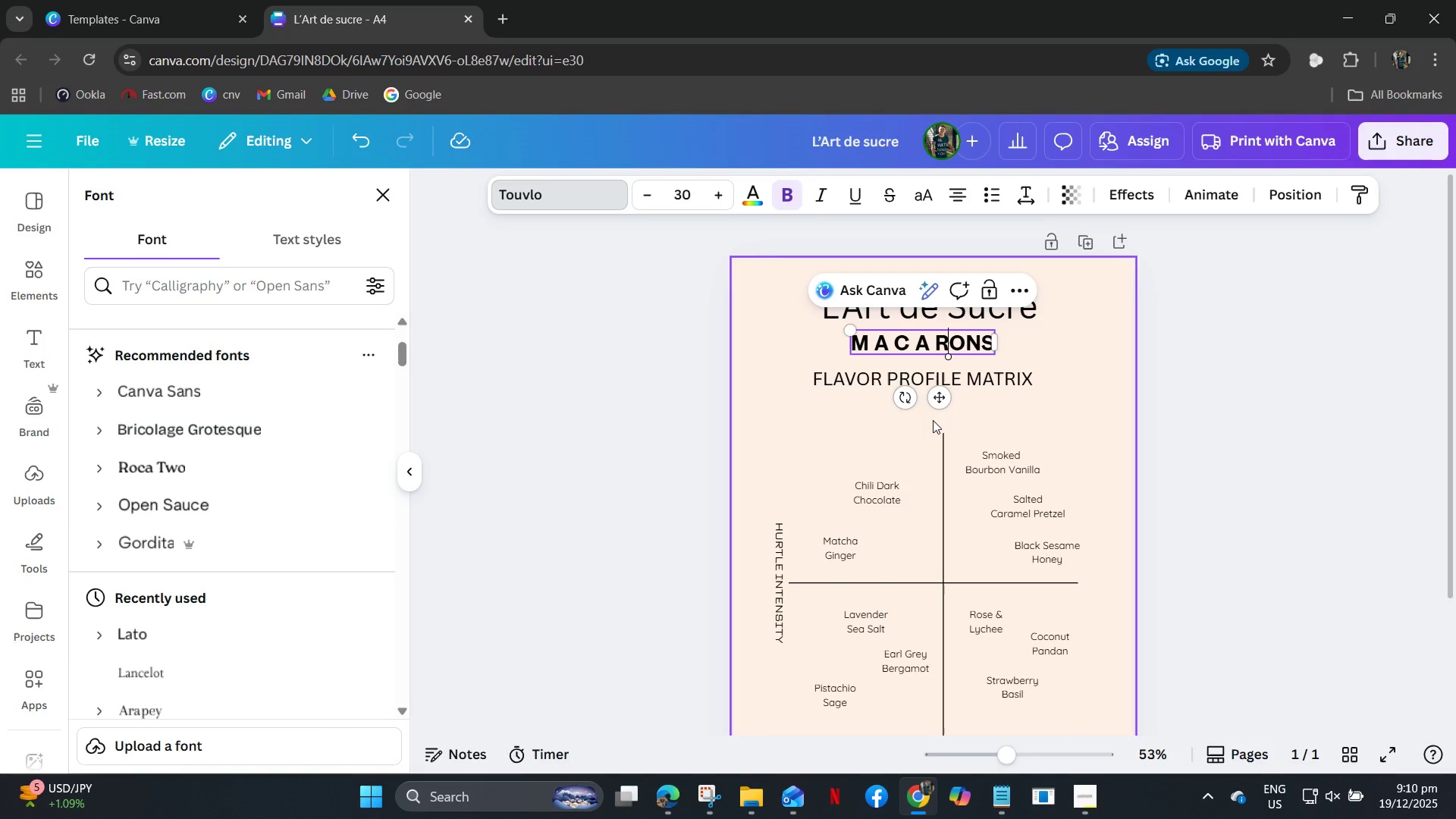 
key(Space)
 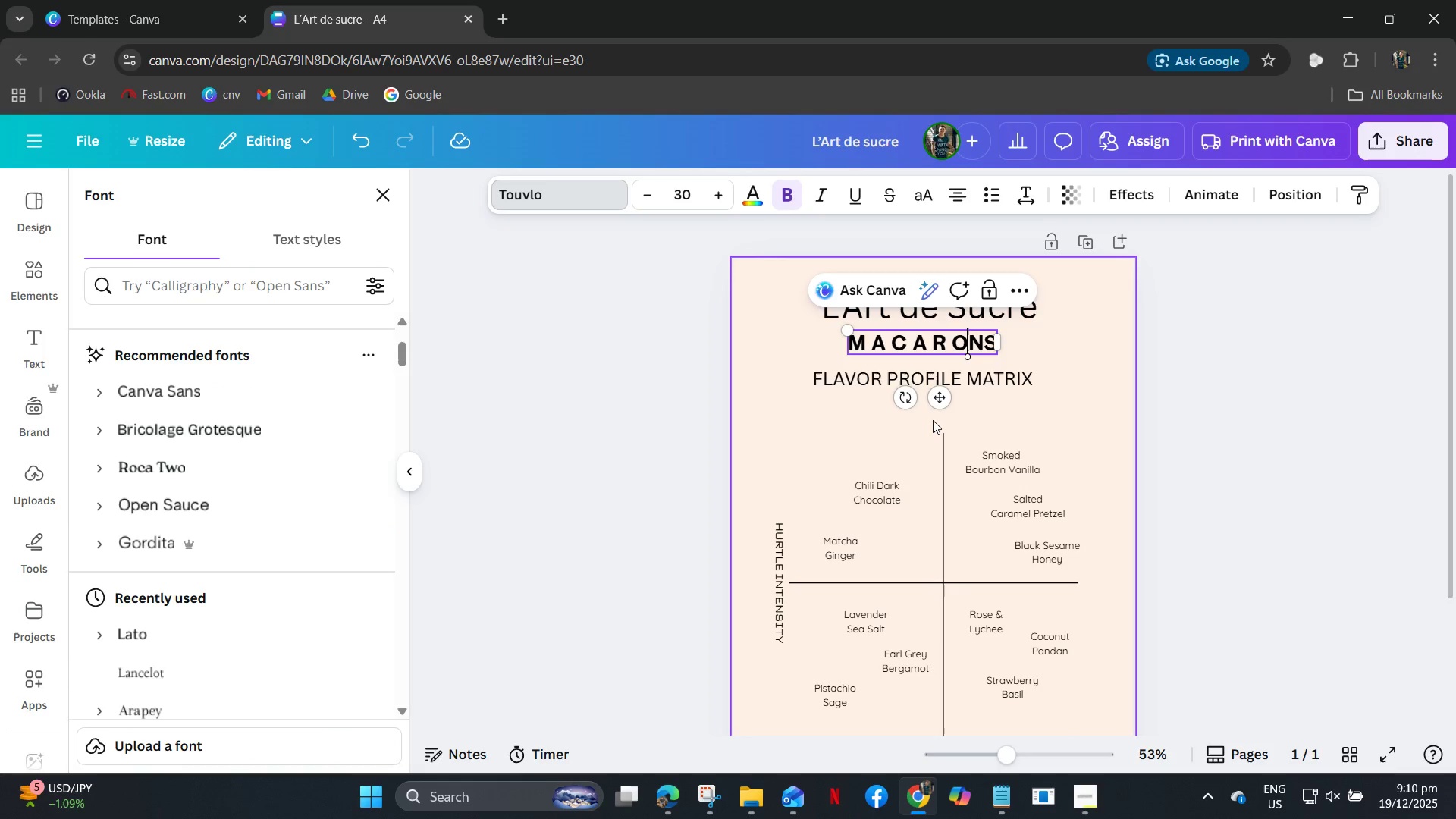 
key(ArrowRight)
 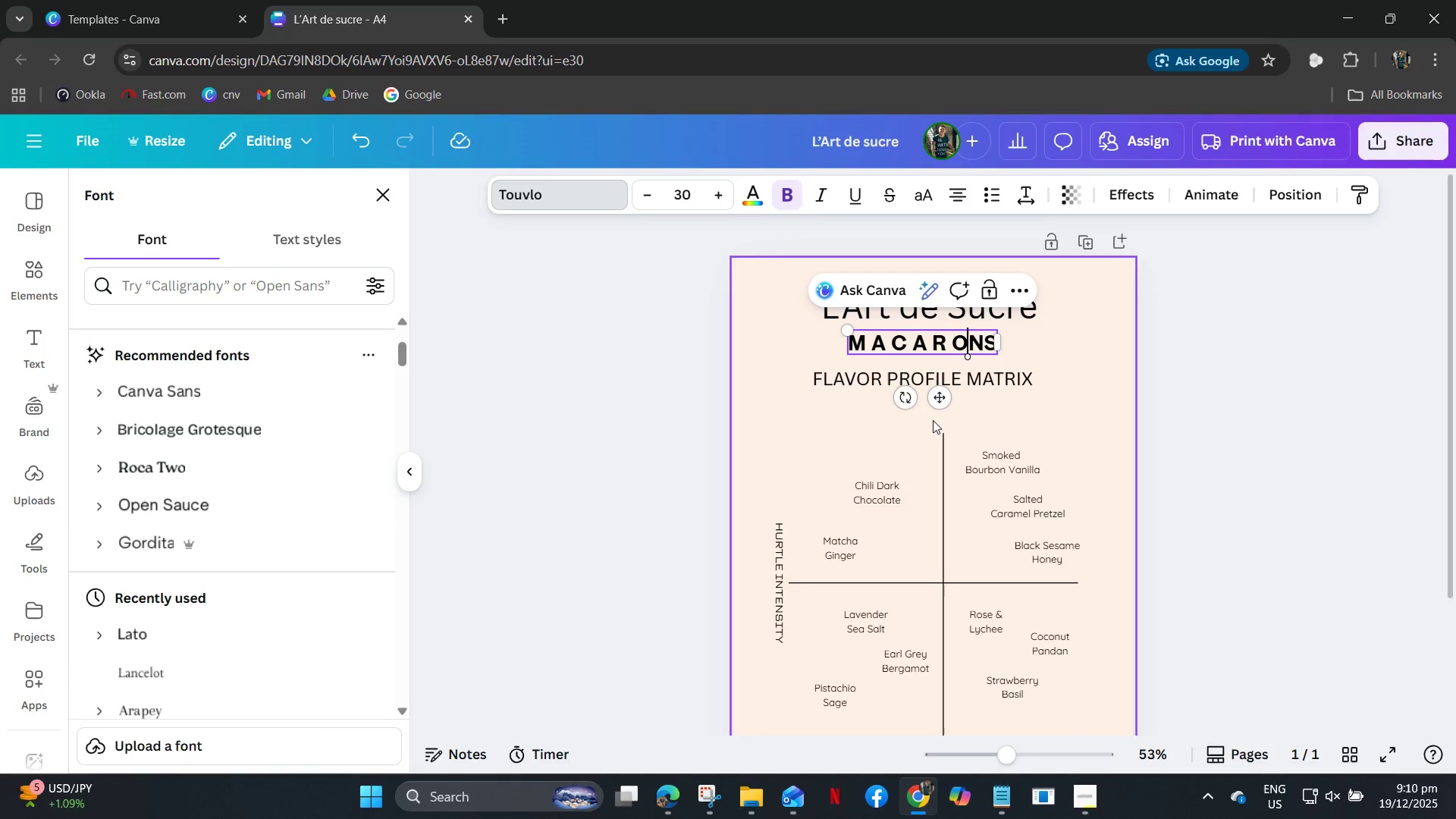 
key(Space)
 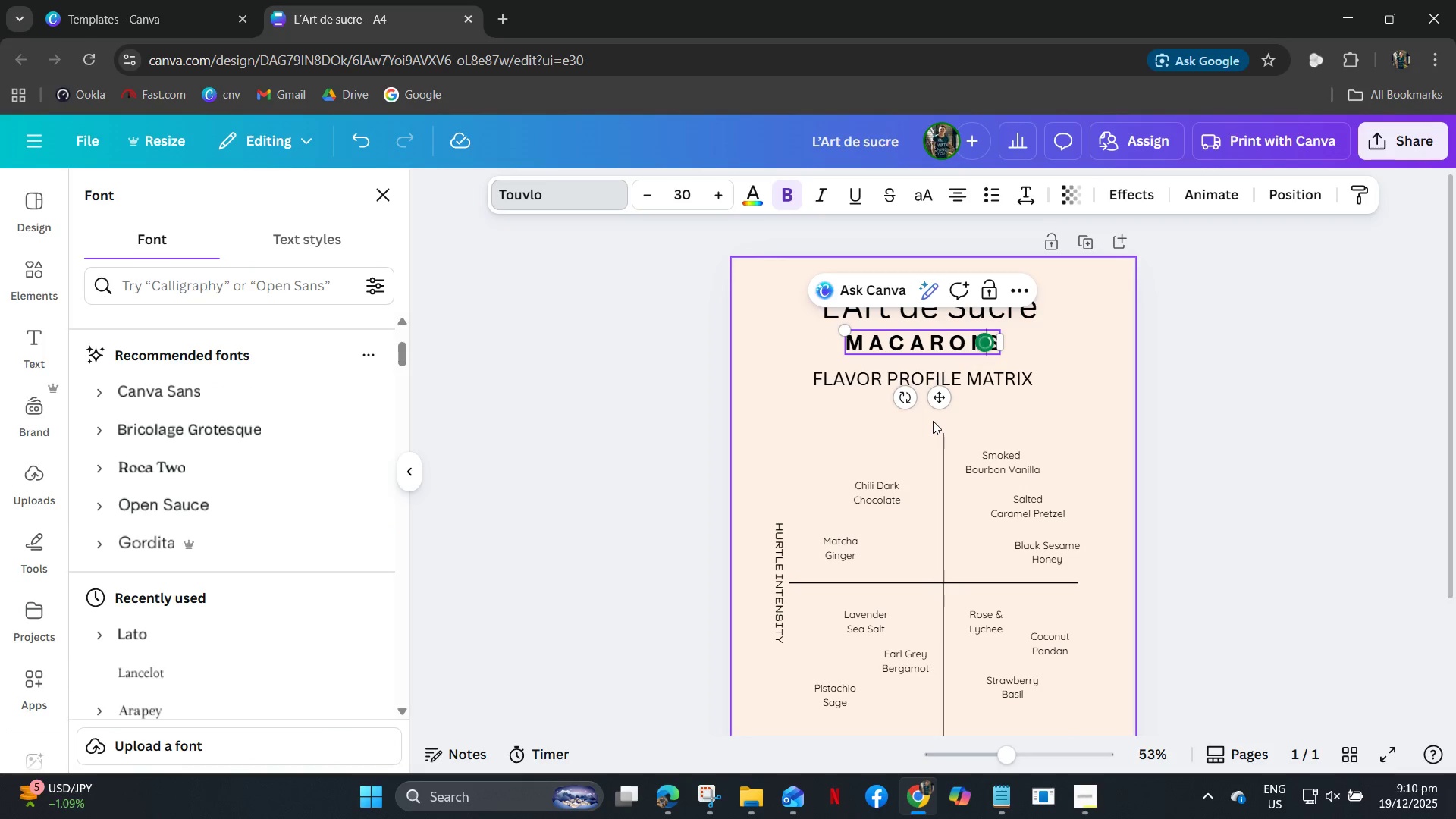 
key(ArrowRight)
 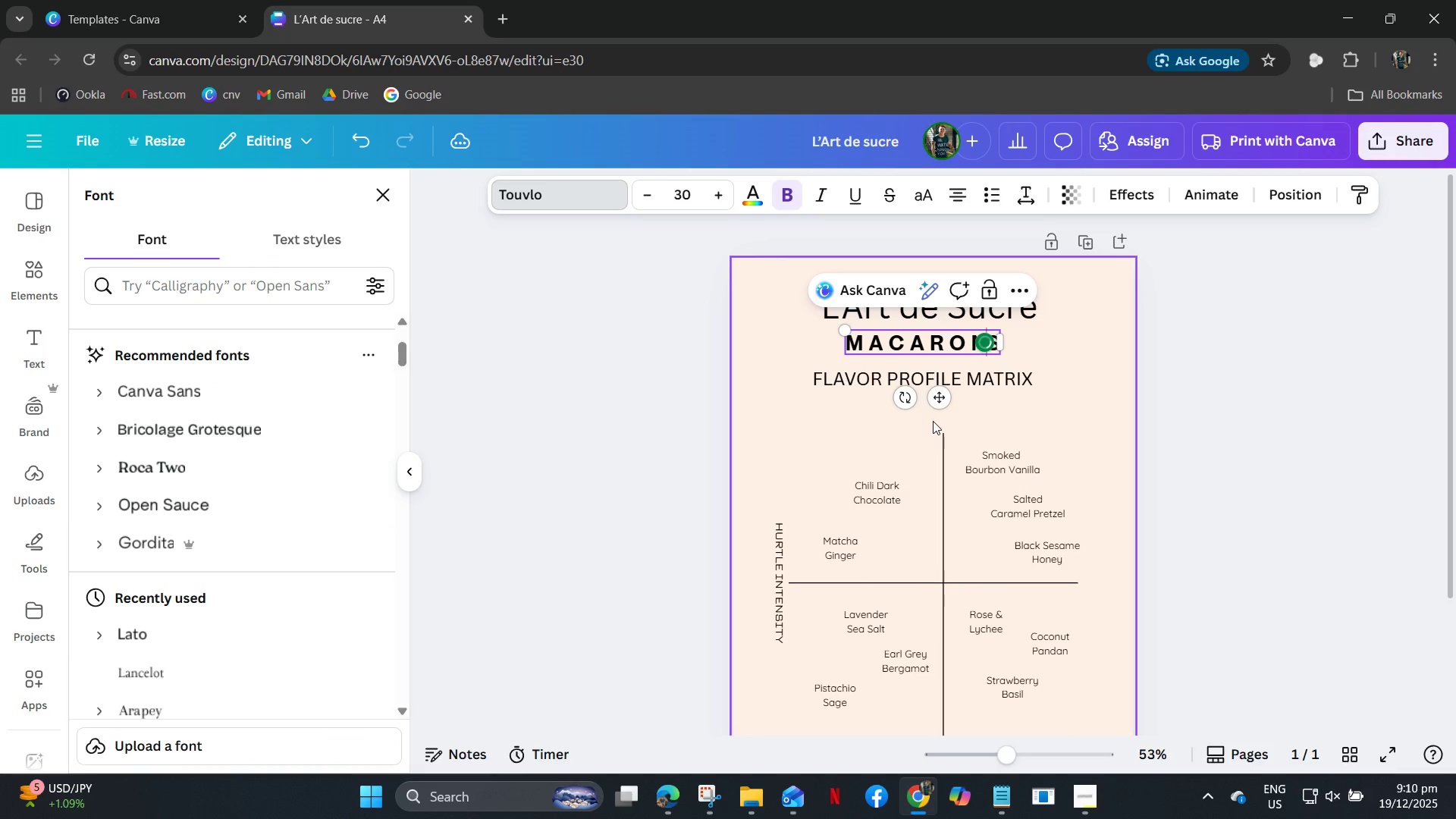 
key(Space)
 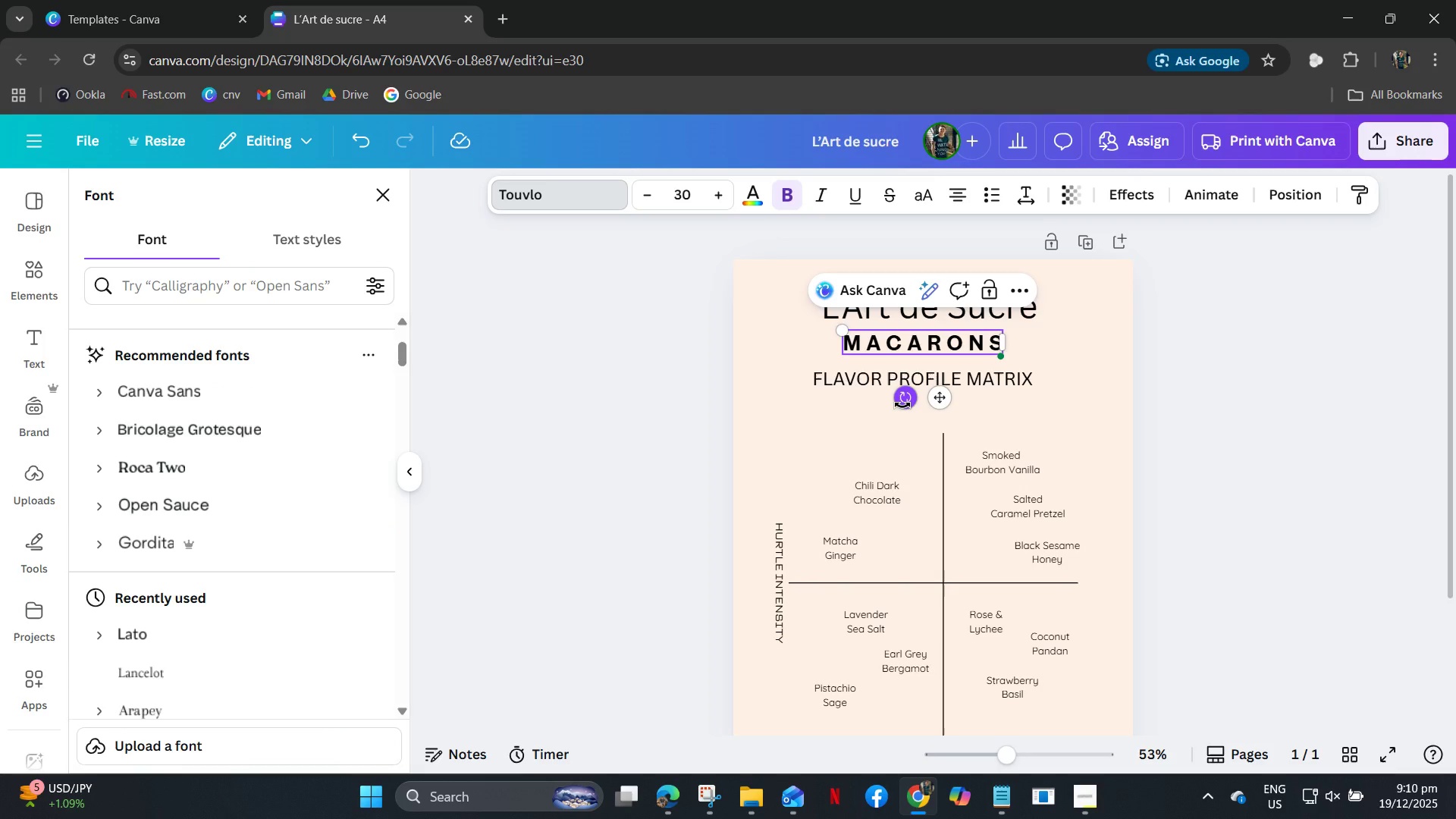 
key(Control+Z)
 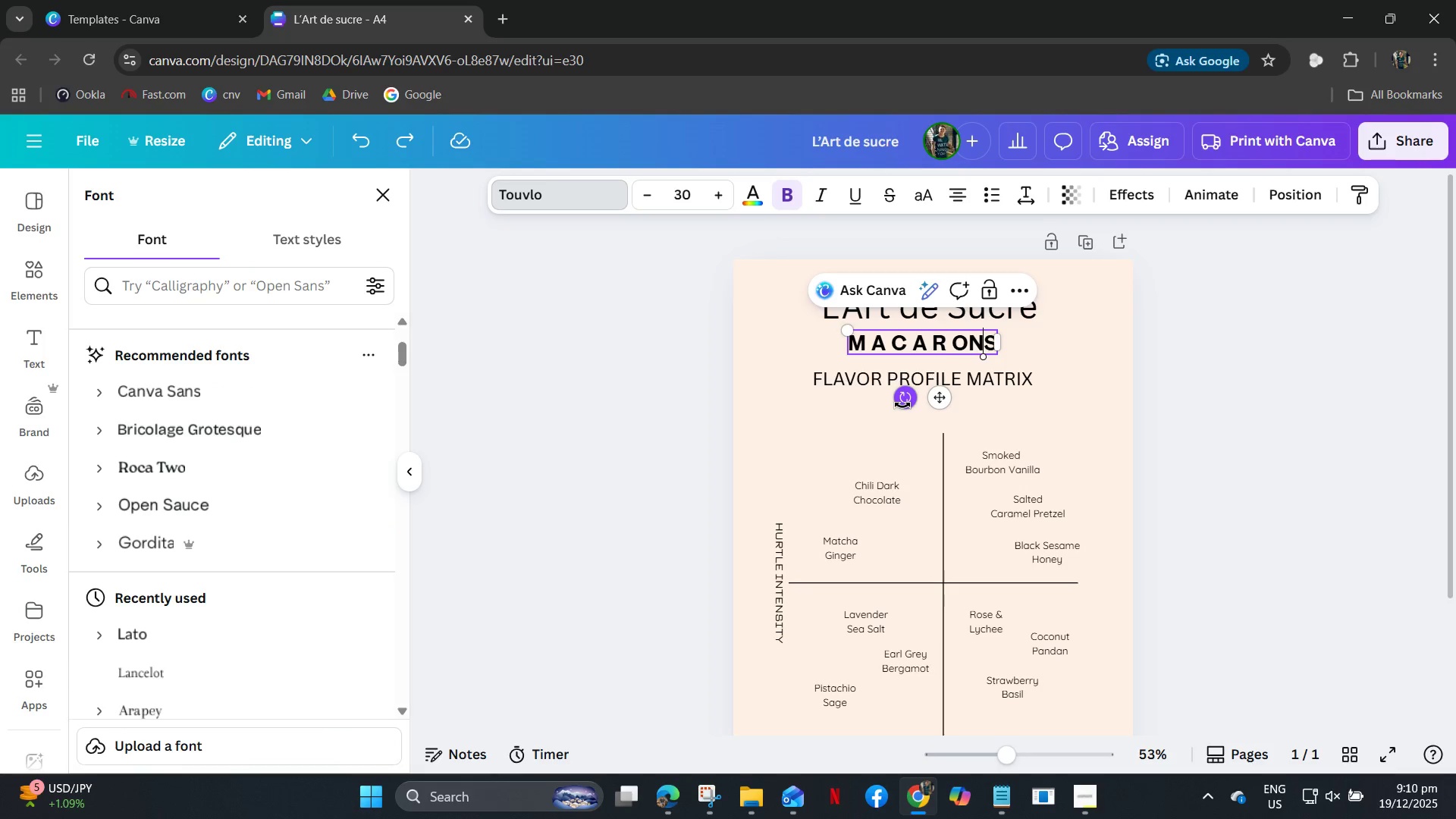 
key(Control+Z)
 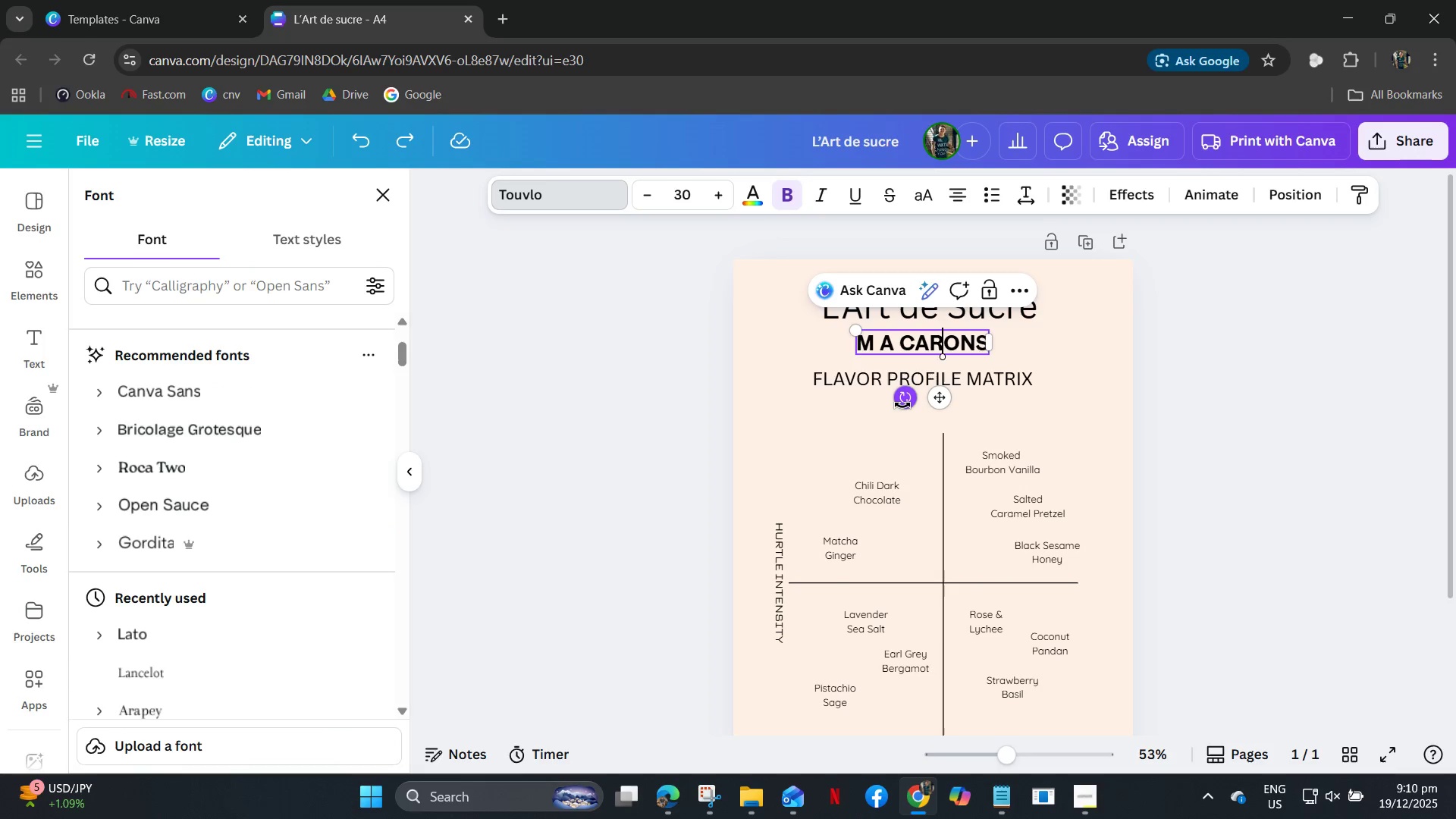 
key(Control+Z)
 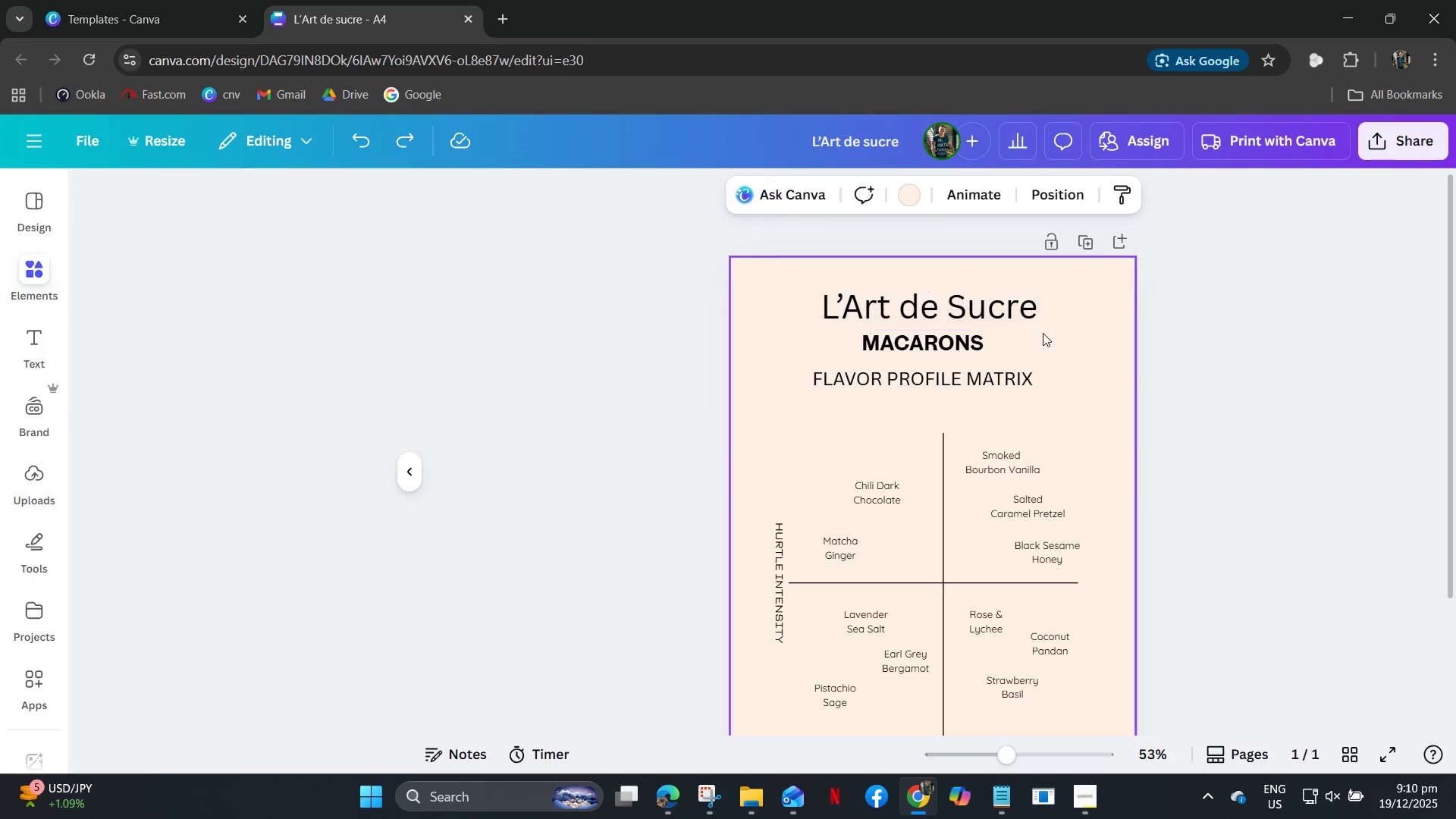 
left_click([950, 337])
 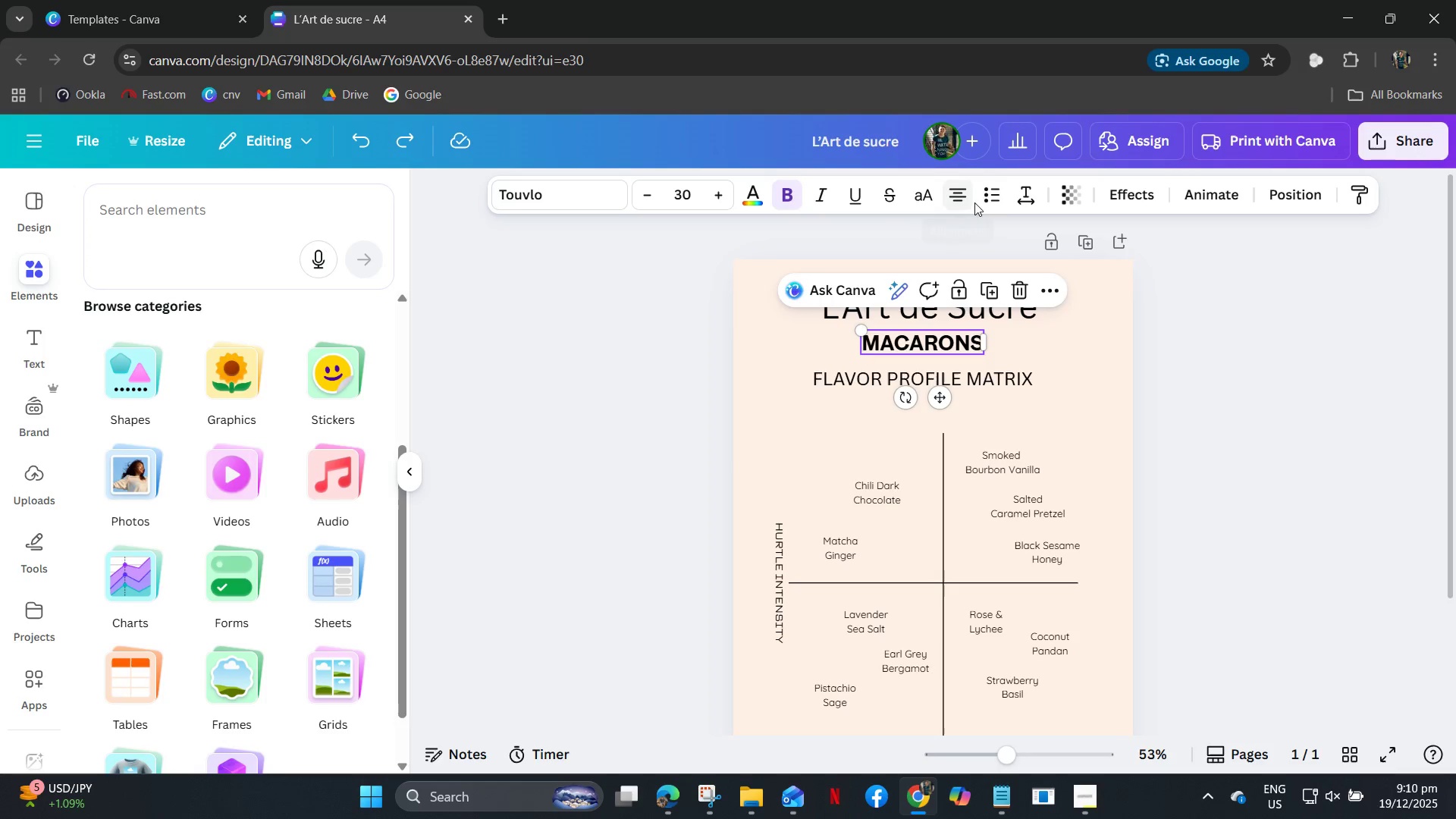 
left_click([1018, 205])
 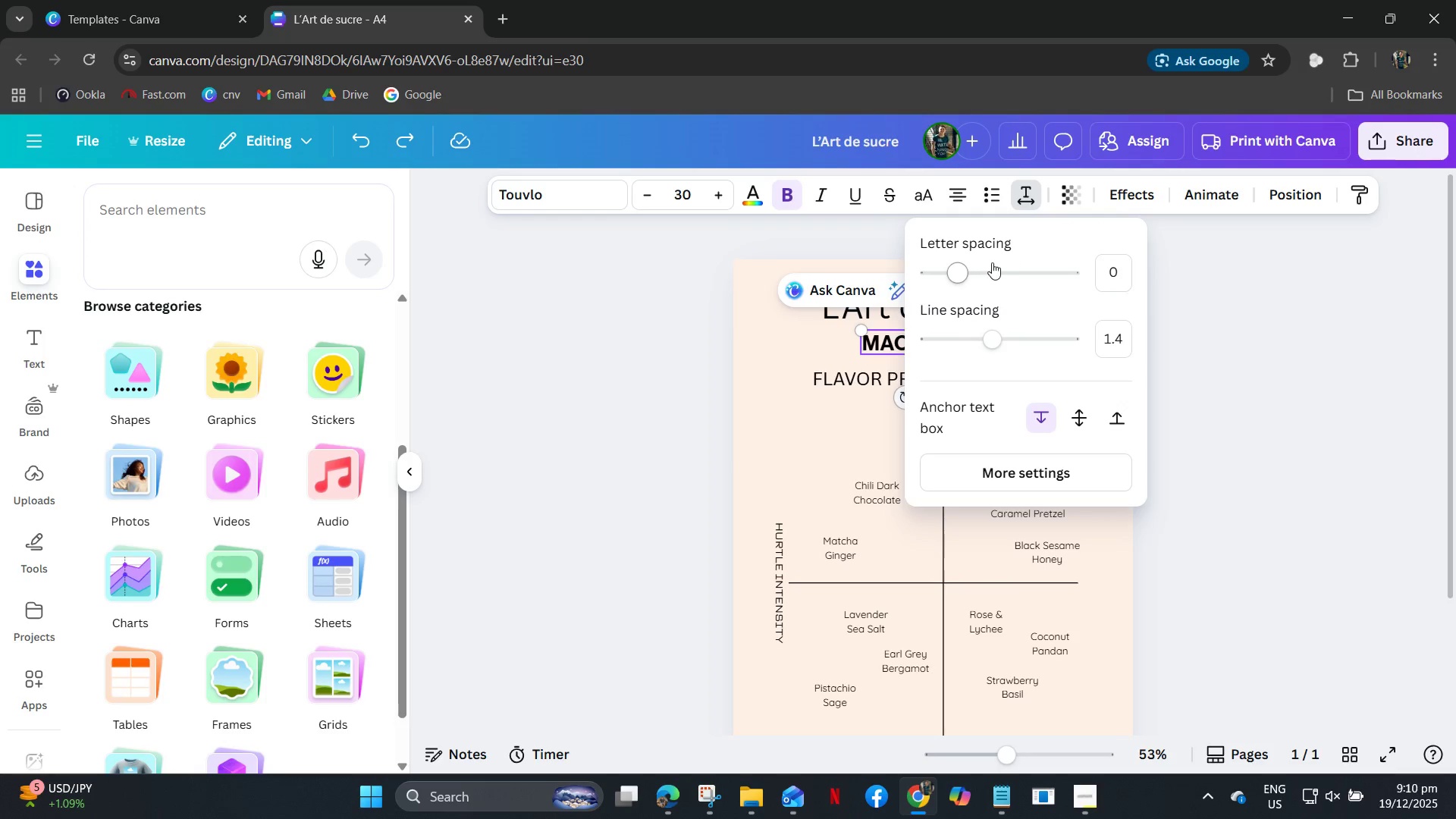 
left_click_drag(start_coordinate=[959, 275], to_coordinate=[969, 272])
 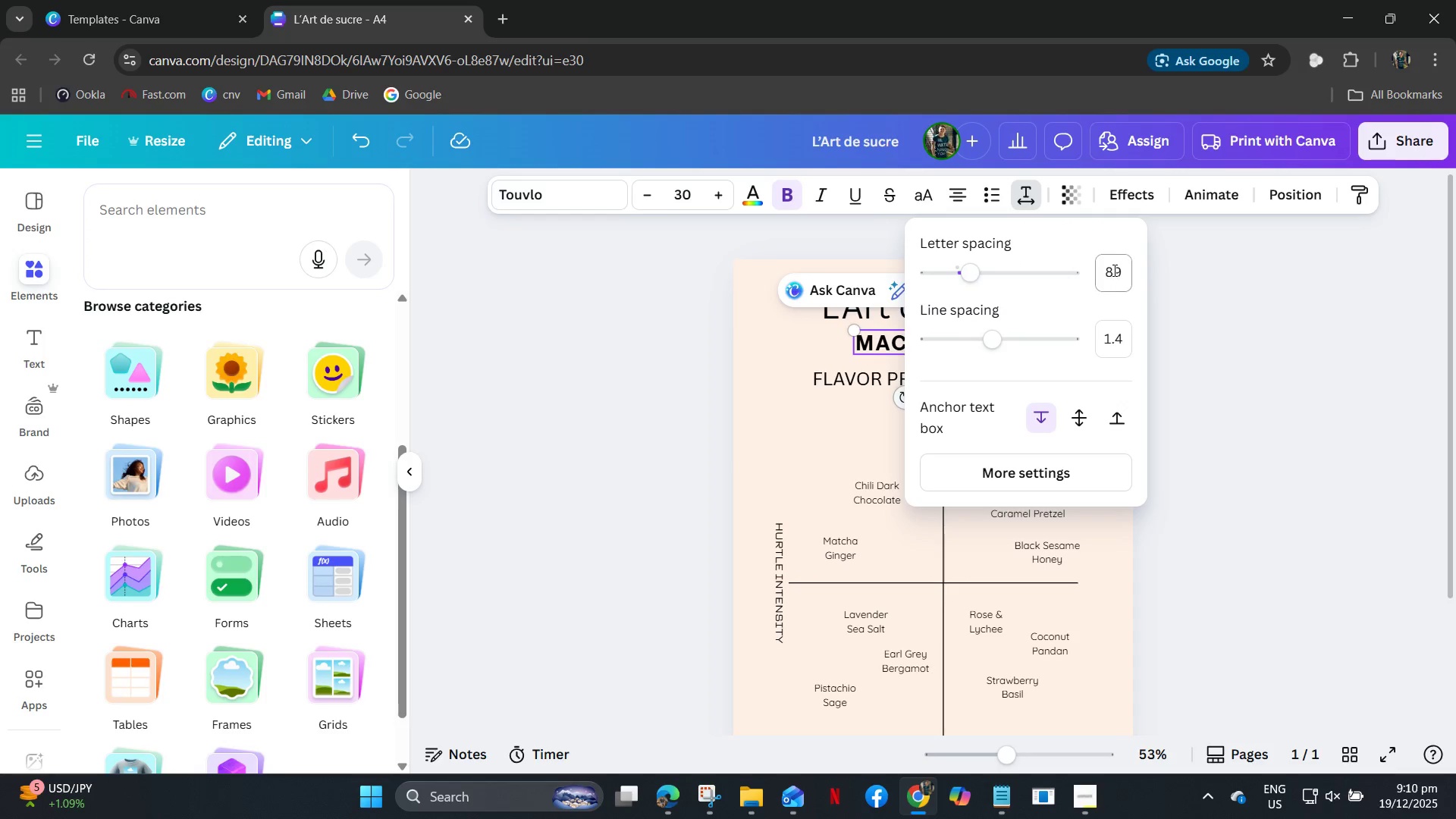 
left_click([1113, 270])
 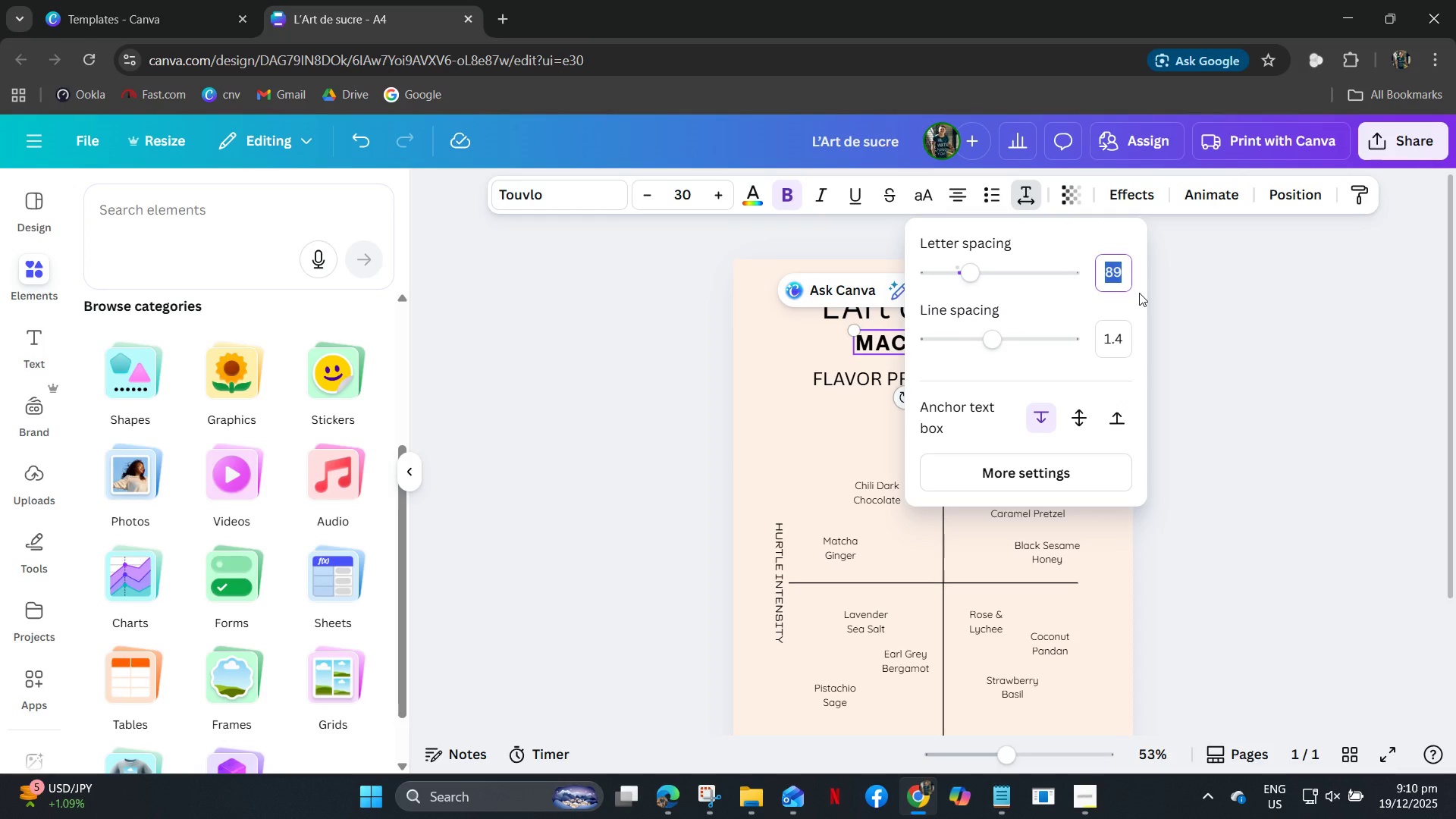 
key(Numpad9)
 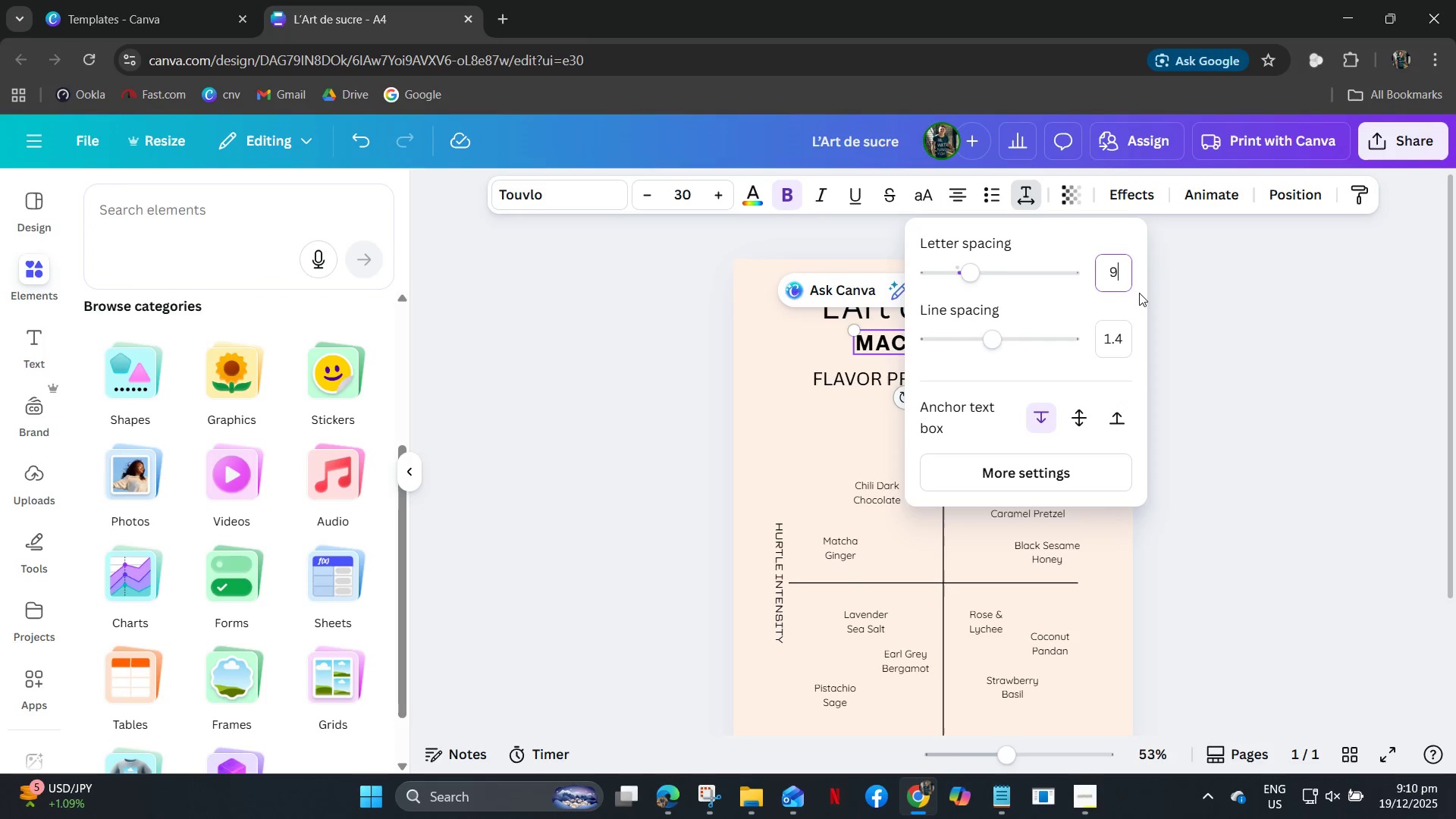 
key(Numpad0)
 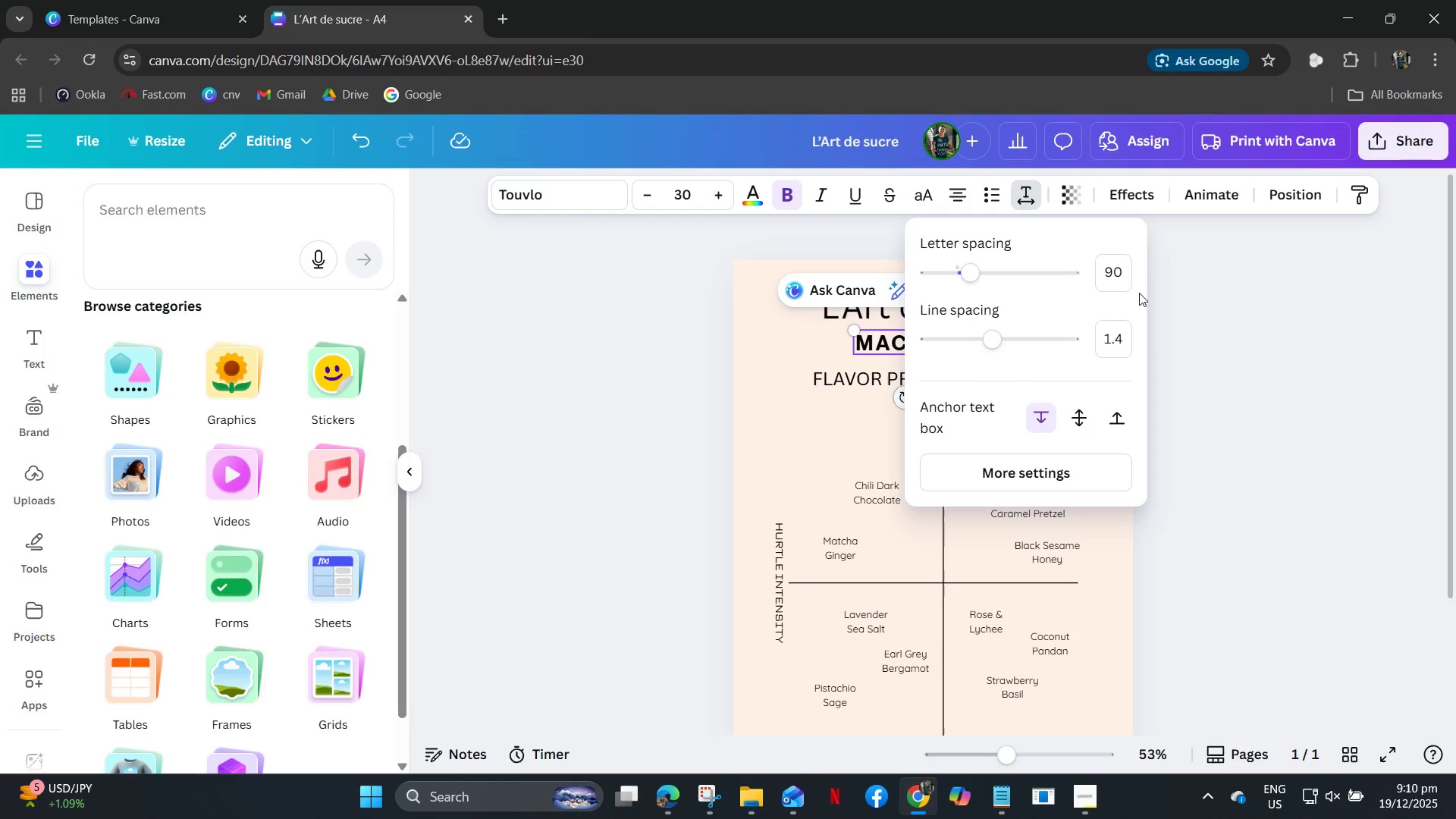 
key(NumpadEnter)
 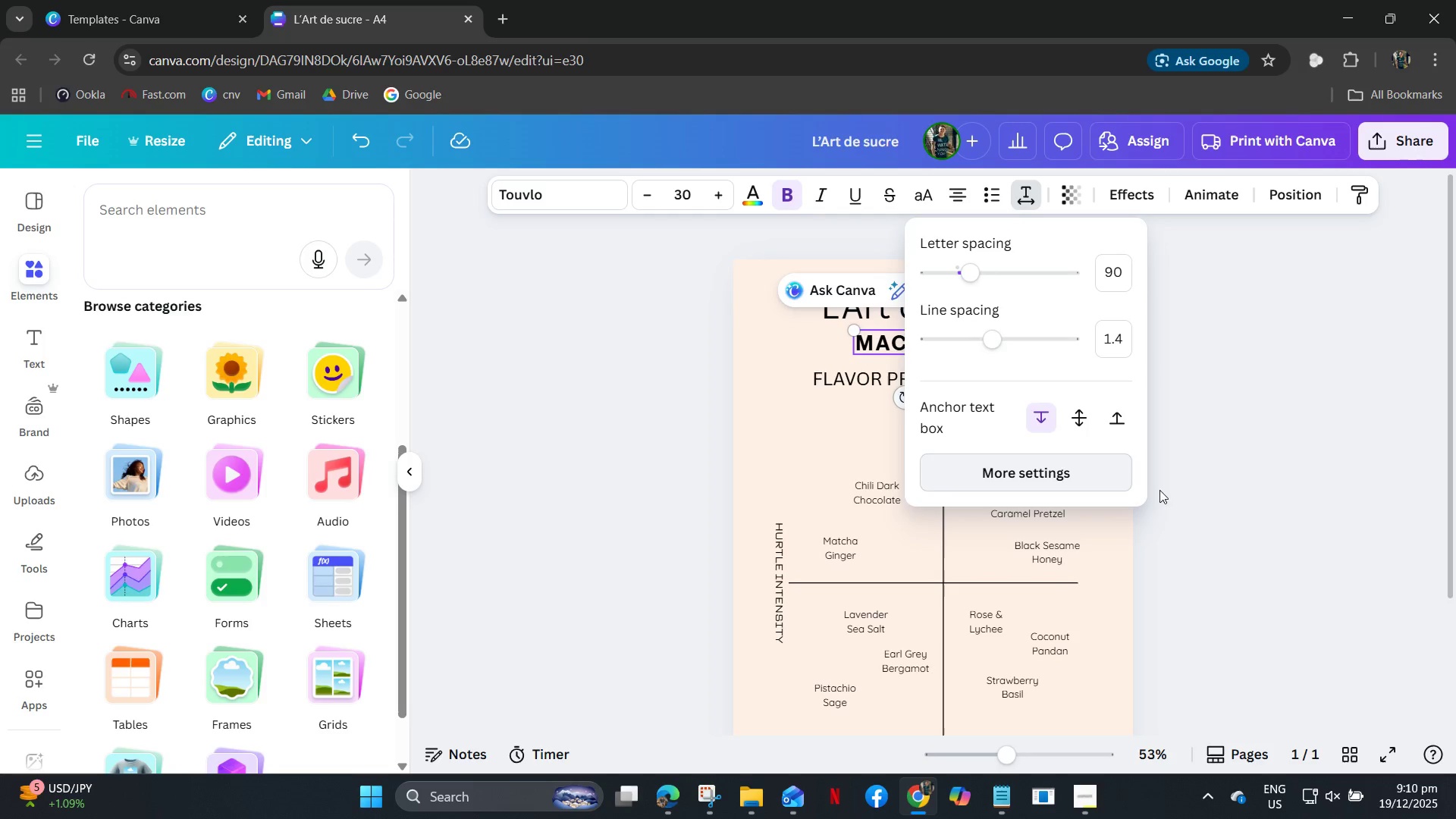 
left_click([1206, 487])
 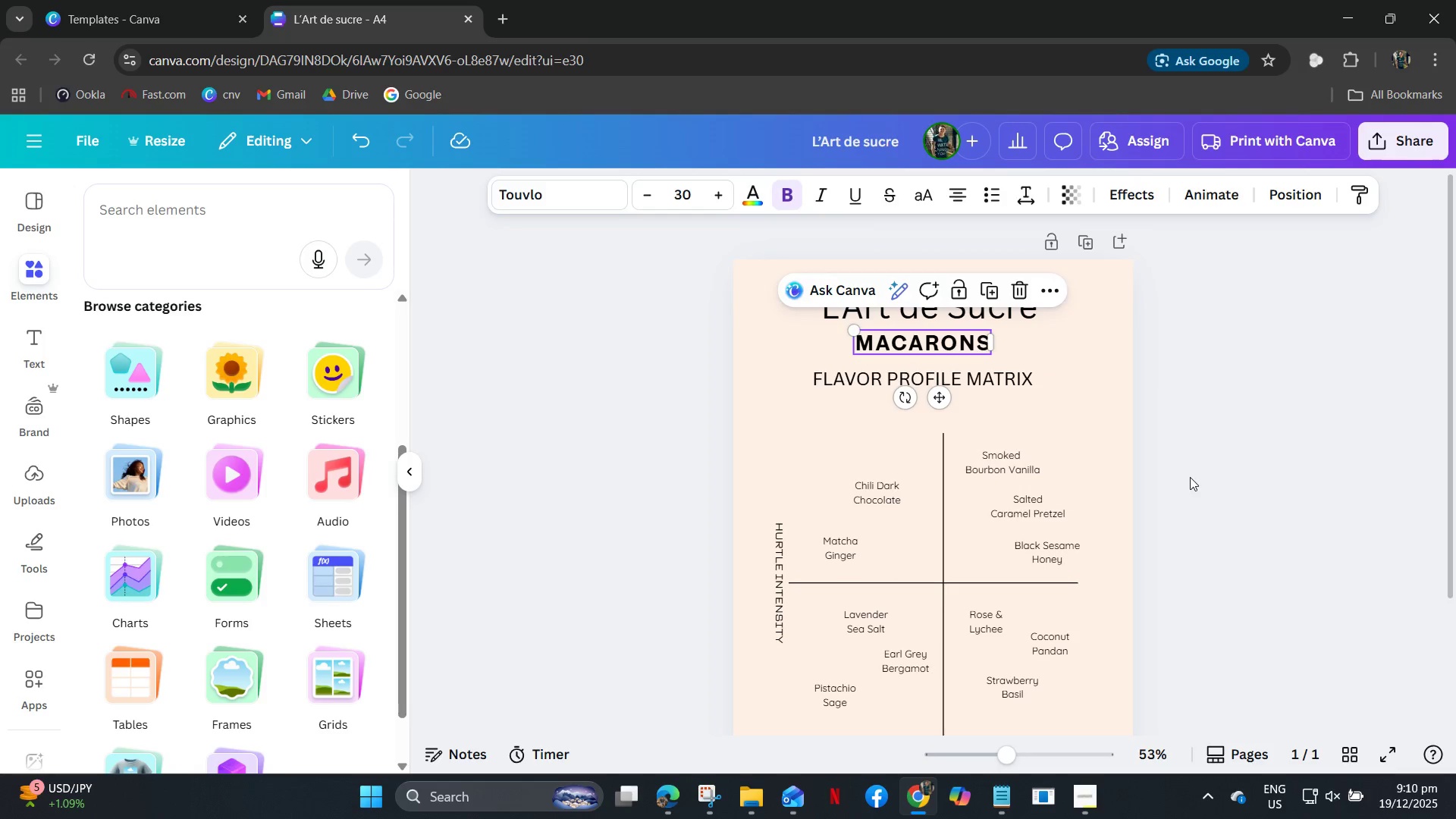 
left_click([1190, 477])
 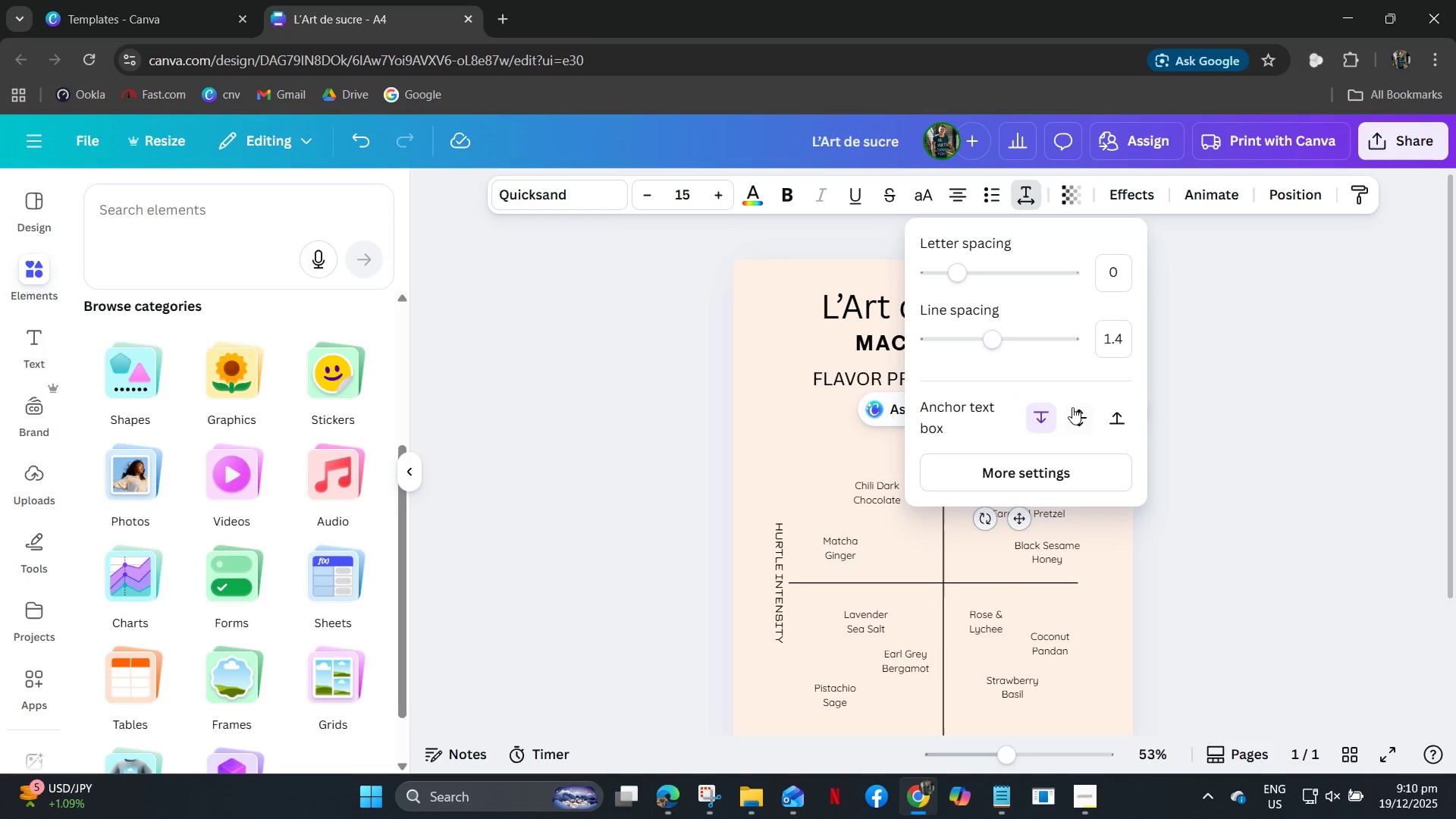 
left_click([1075, 415])
 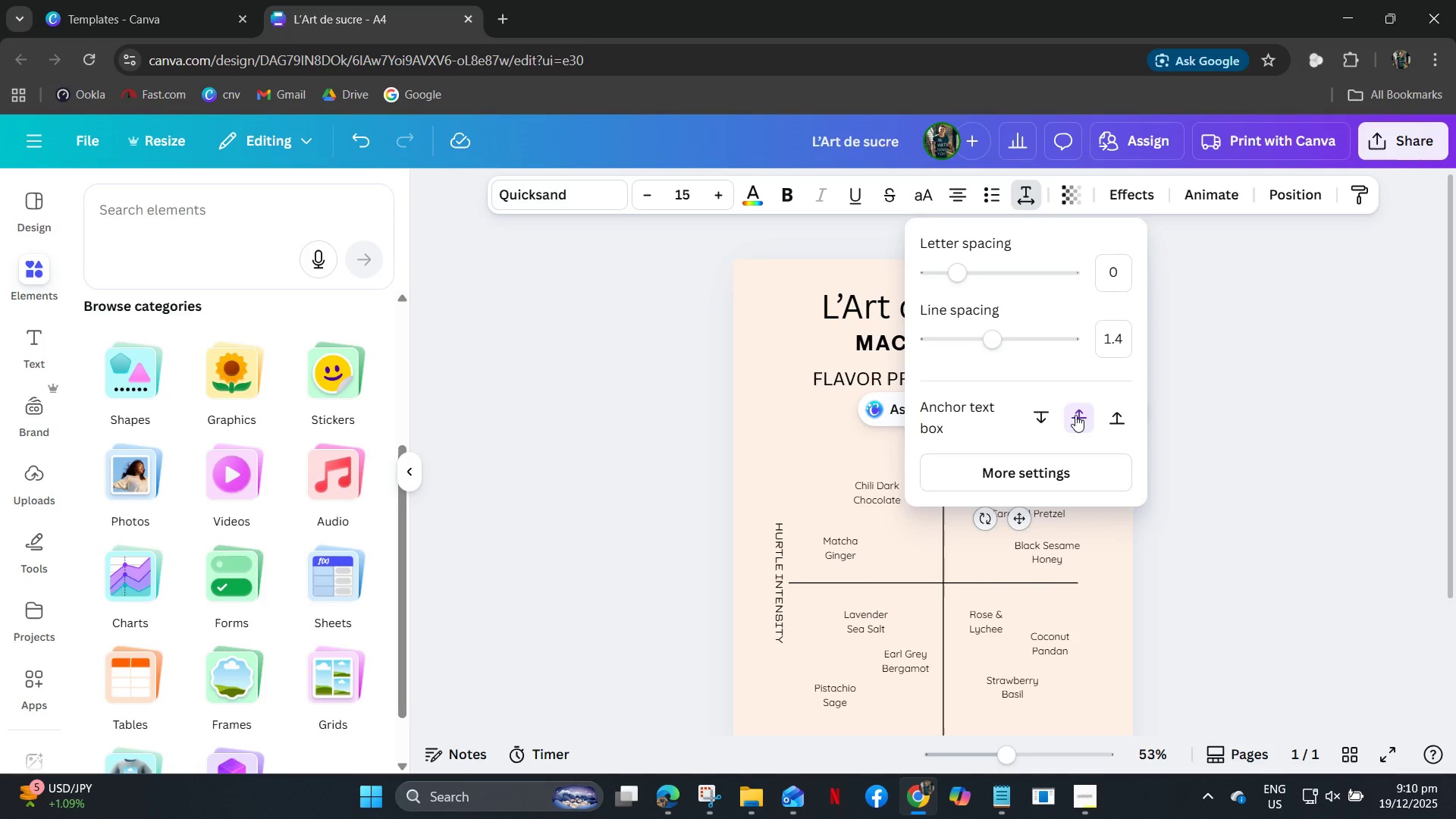 
left_click([1075, 415])
 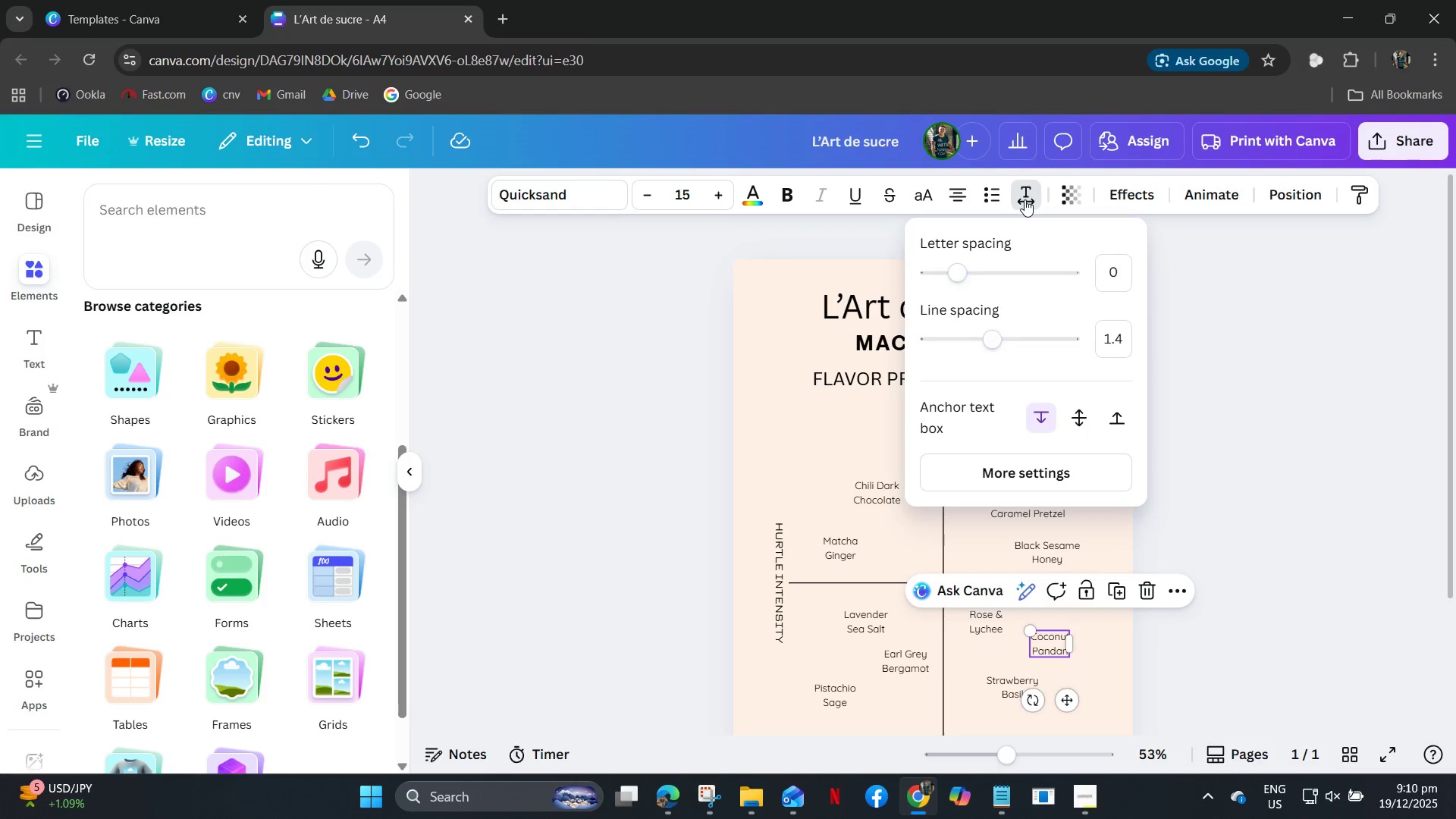 
left_click([1081, 419])
 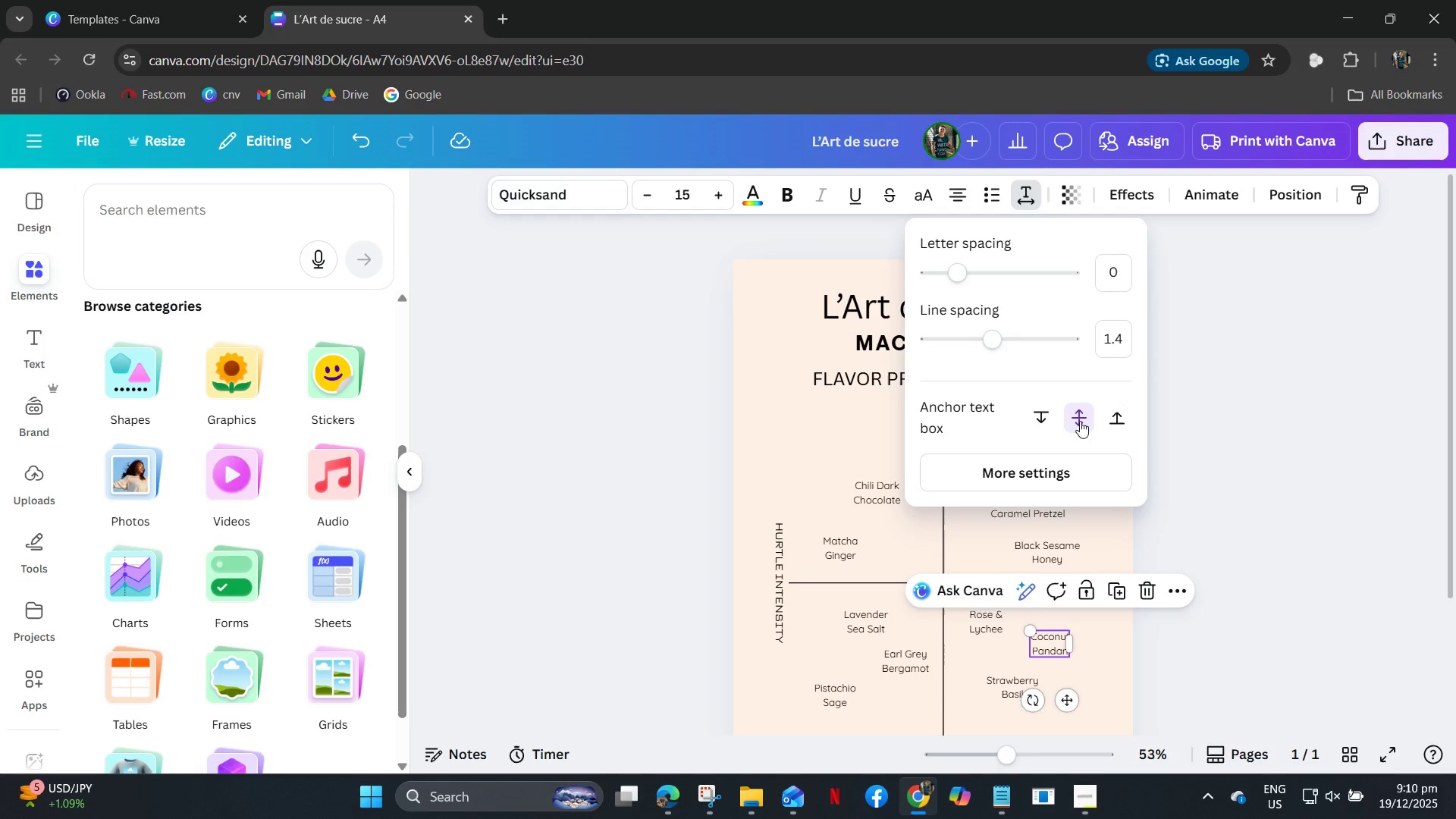 
left_click([1080, 421])
 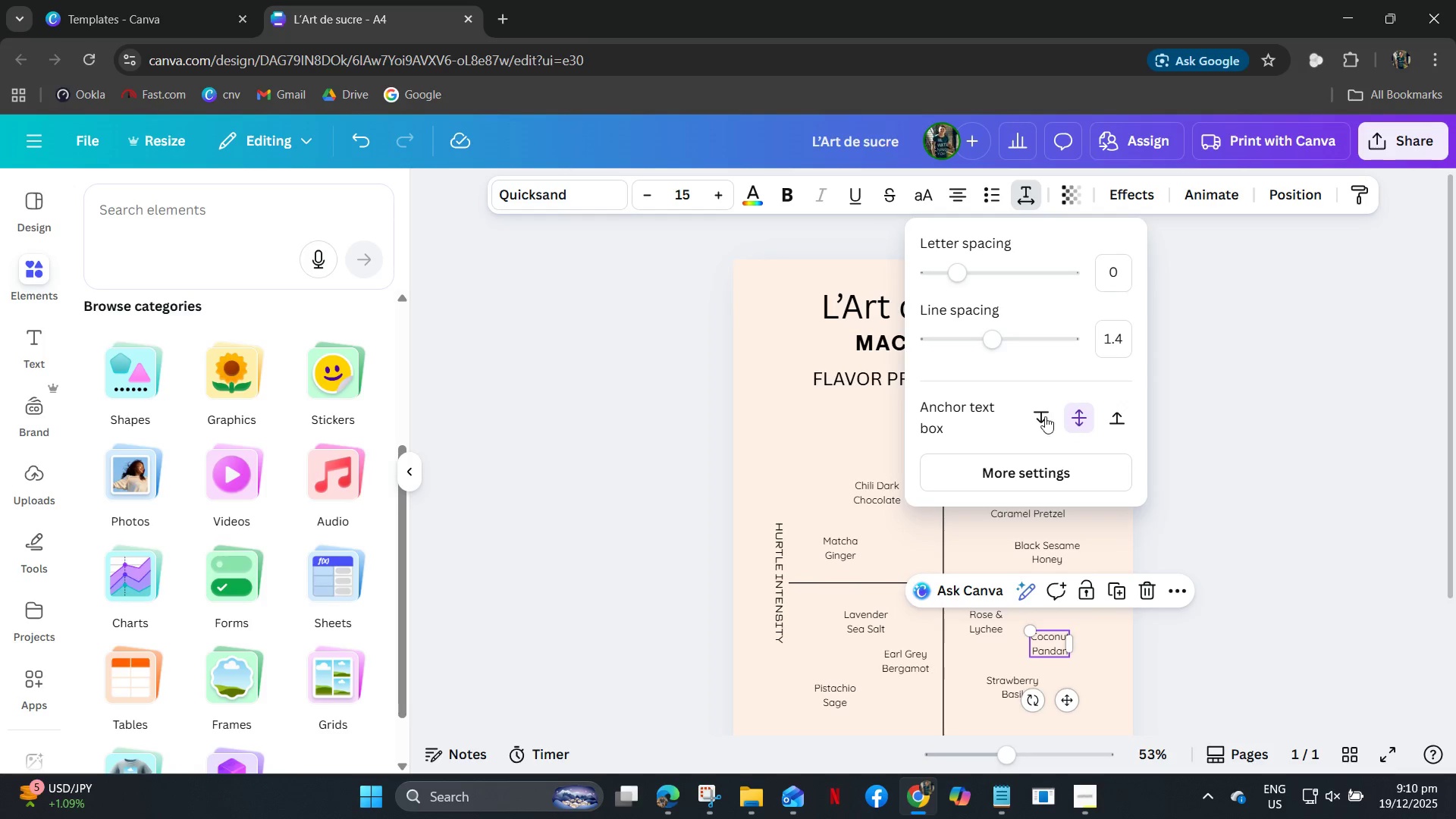 
double_click([1037, 416])
 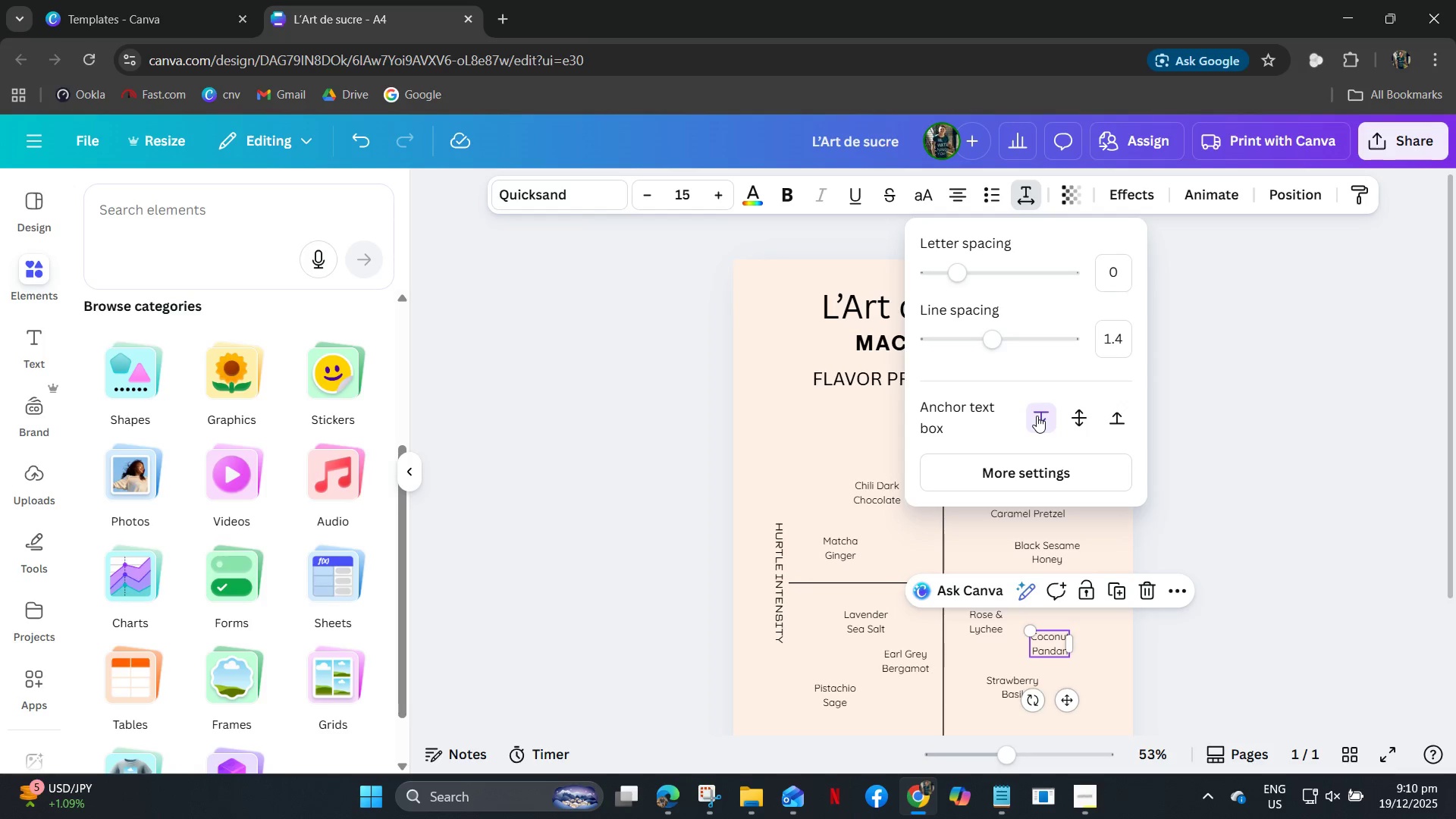 
left_click([1037, 416])
 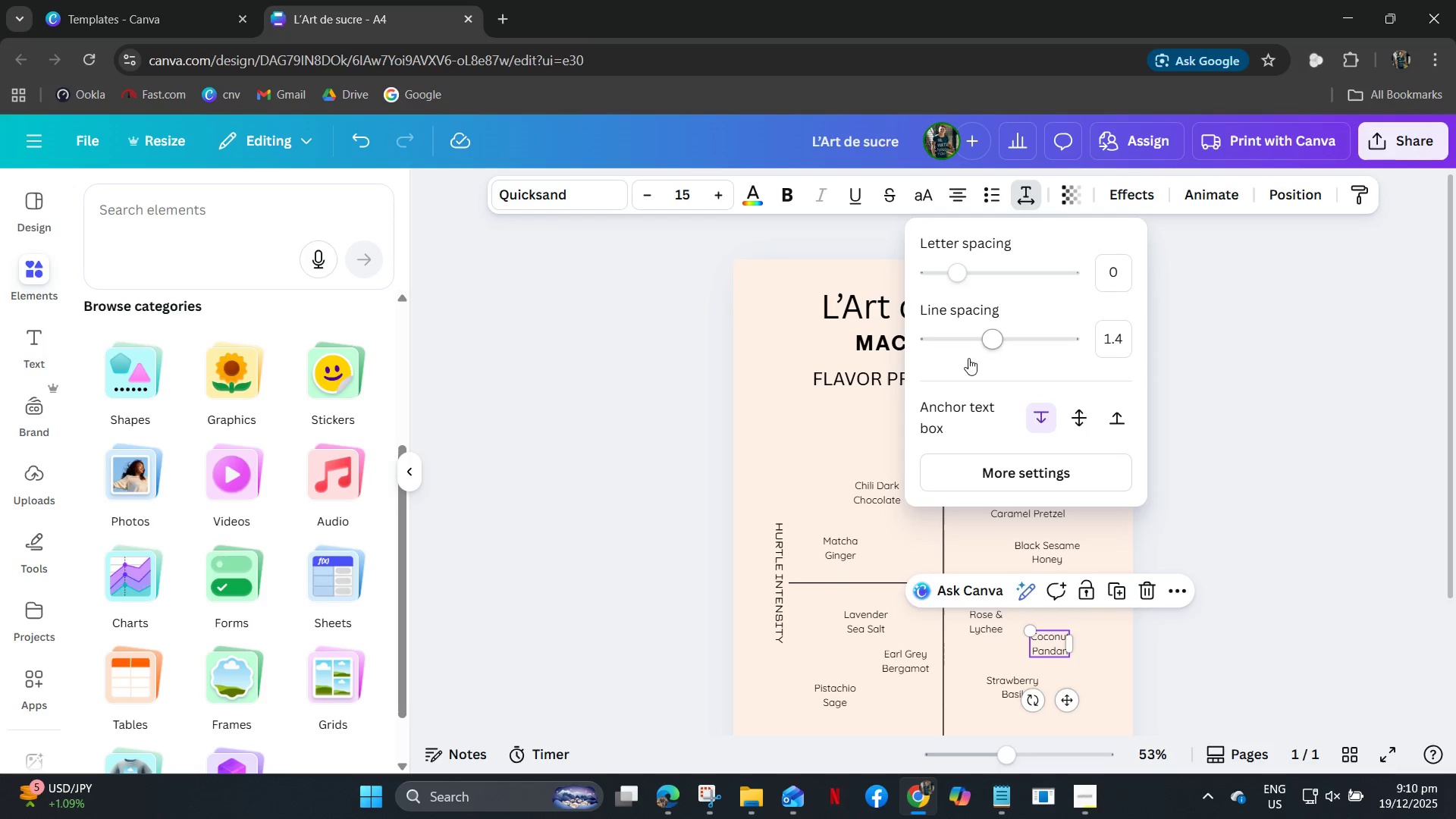 
left_click_drag(start_coordinate=[994, 338], to_coordinate=[967, 357])
 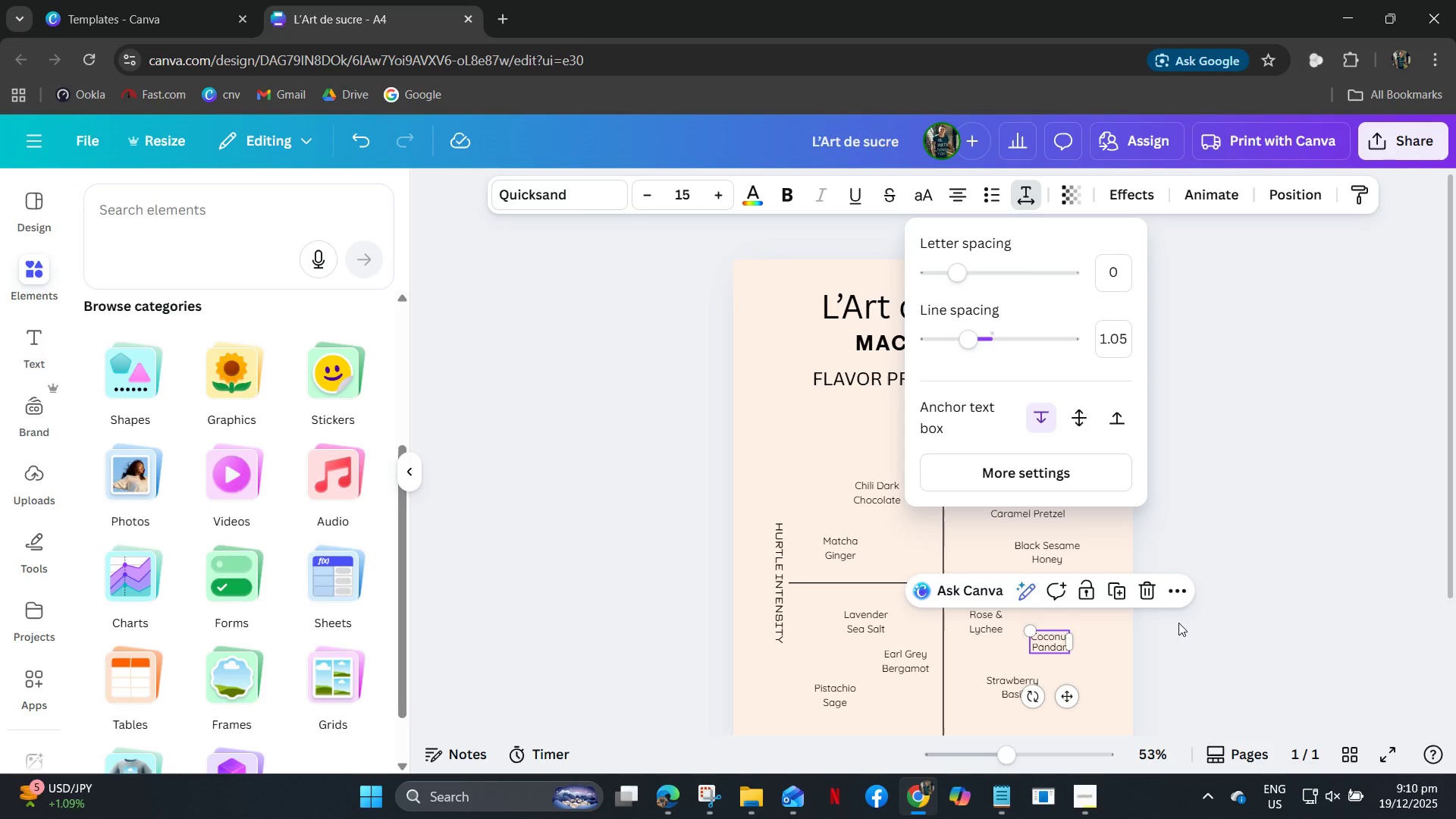 
left_click_drag(start_coordinate=[1105, 331], to_coordinate=[1109, 339])
 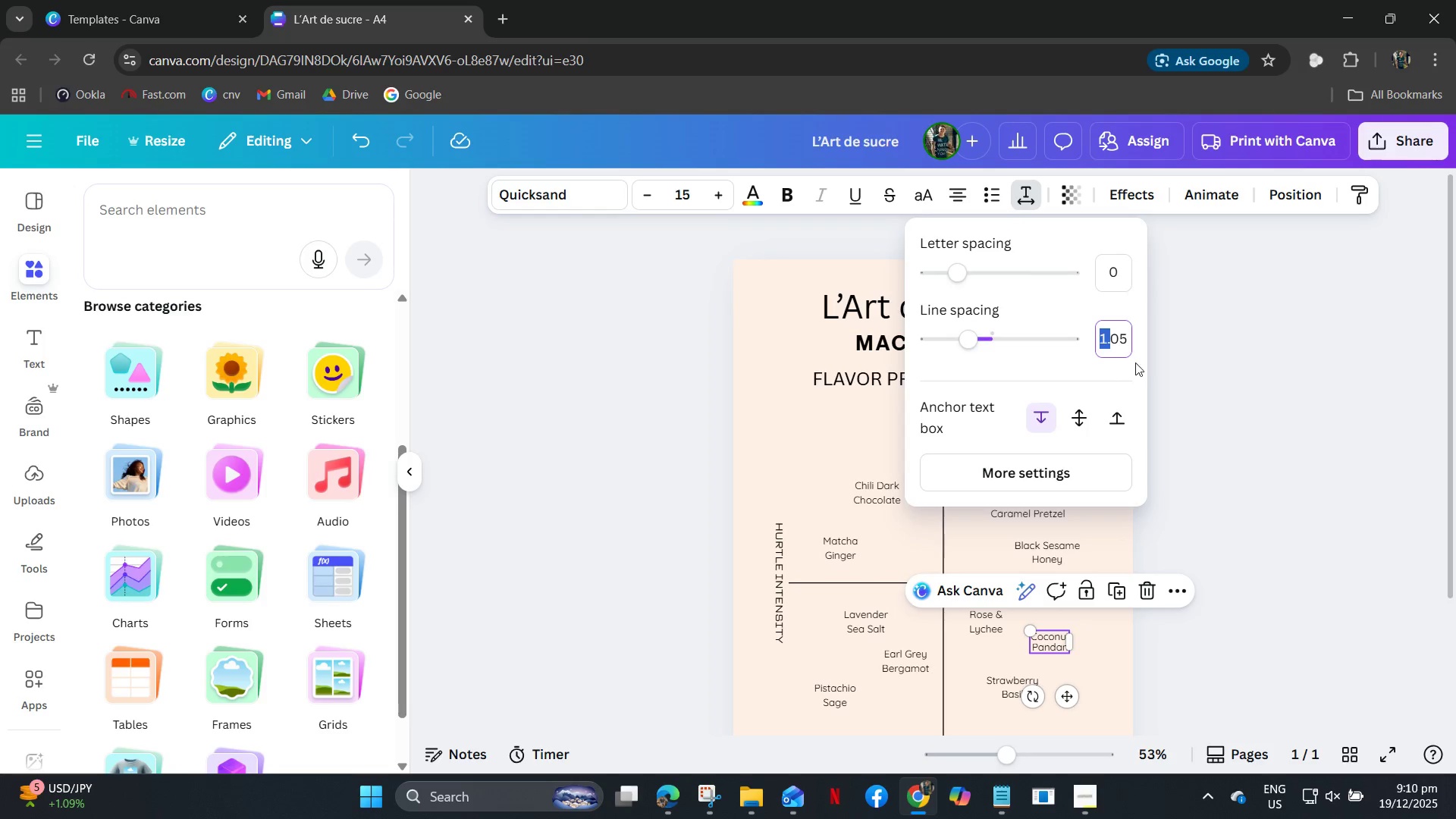 
key(Control+A)
 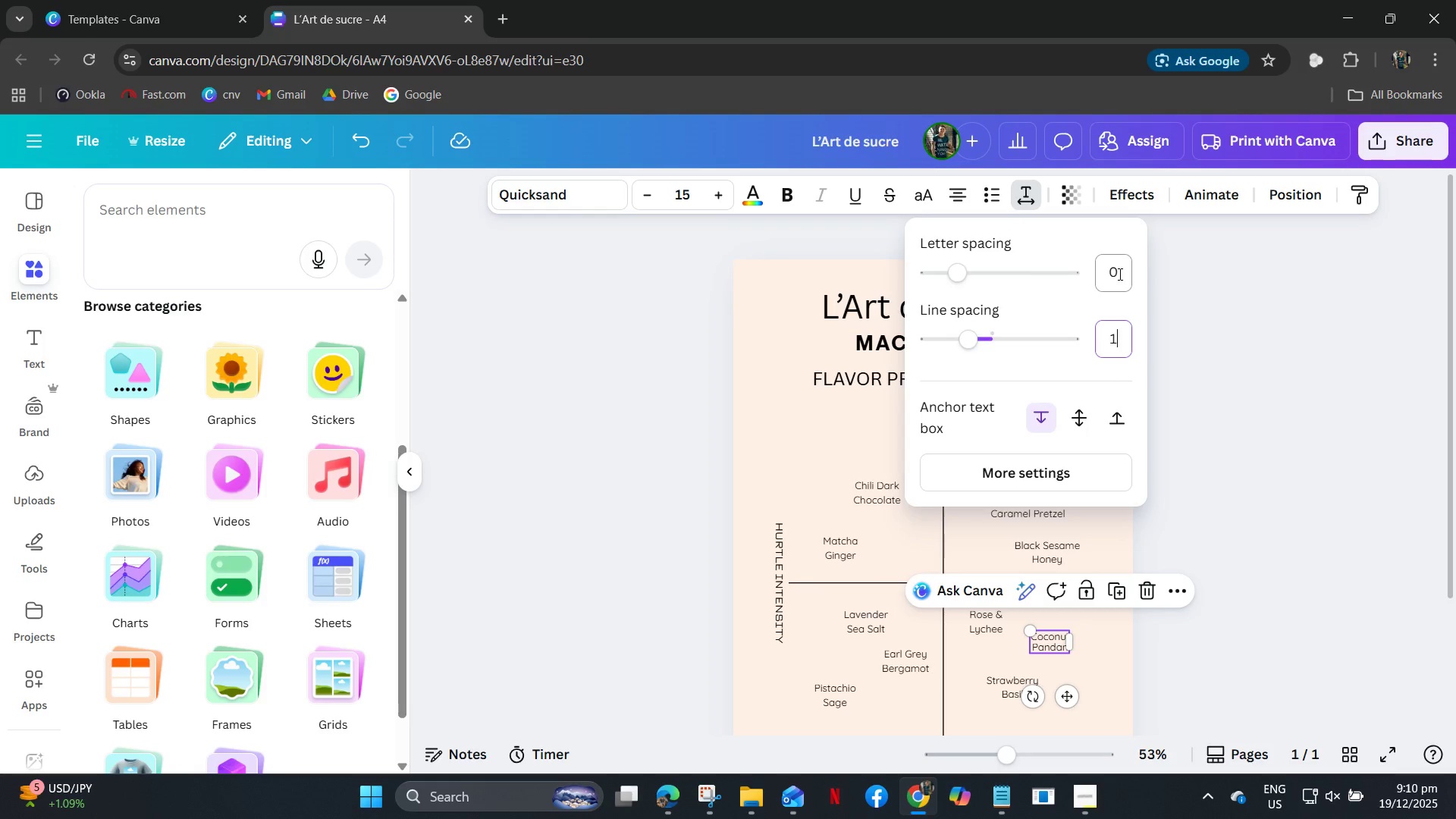 
key(Numpad1)
 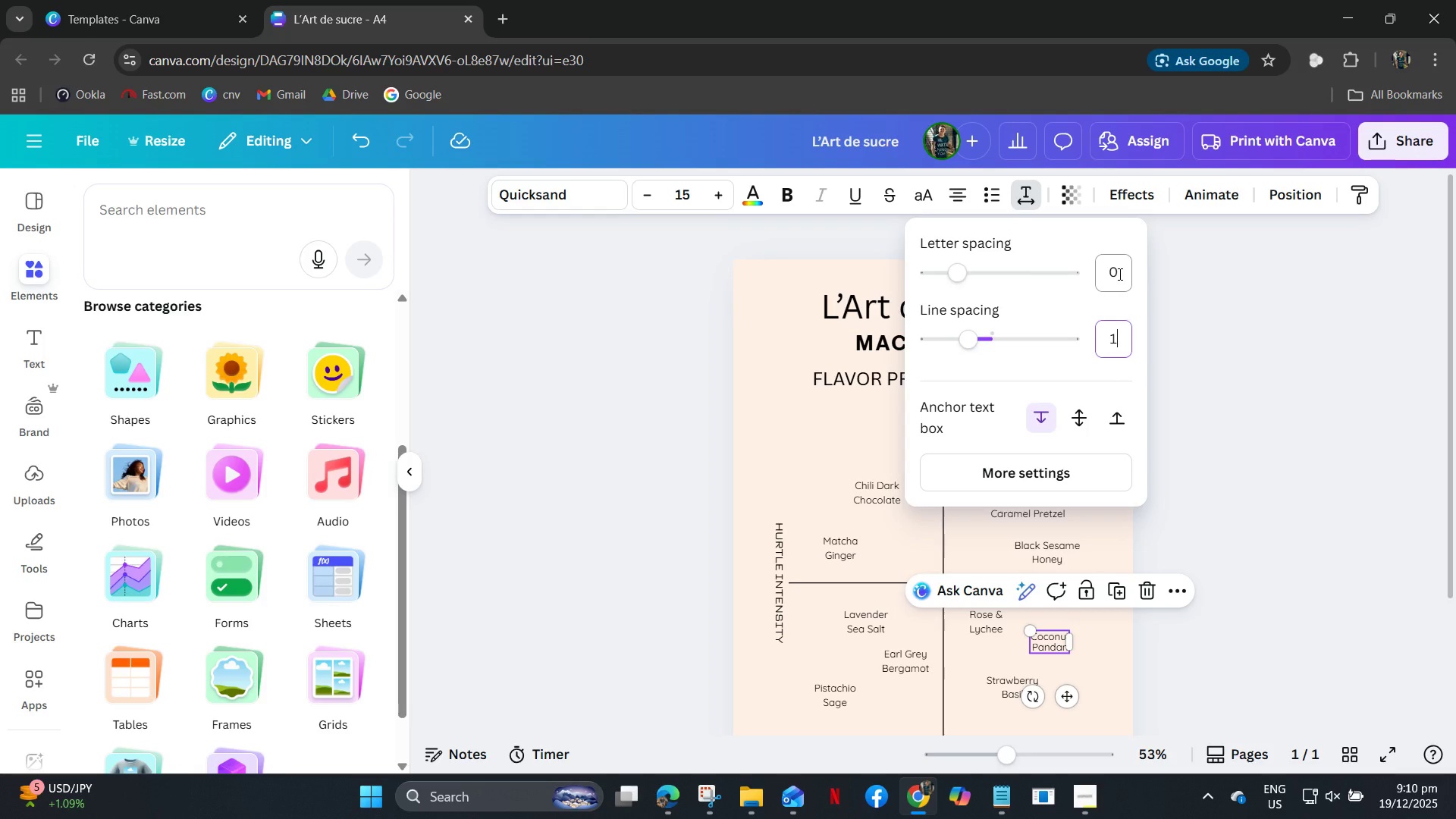 
key(NumpadEnter)
 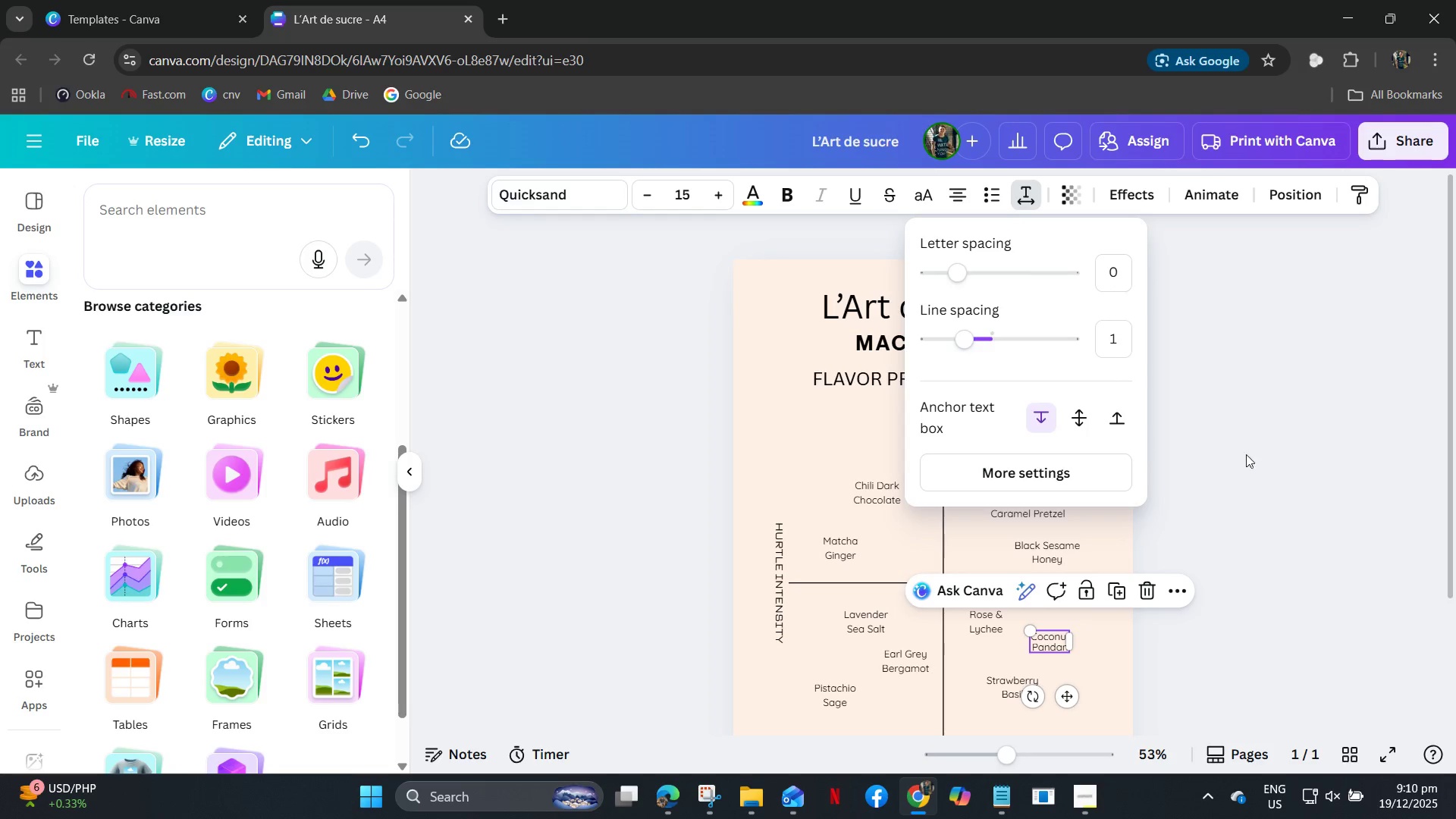 
left_click([1260, 458])
 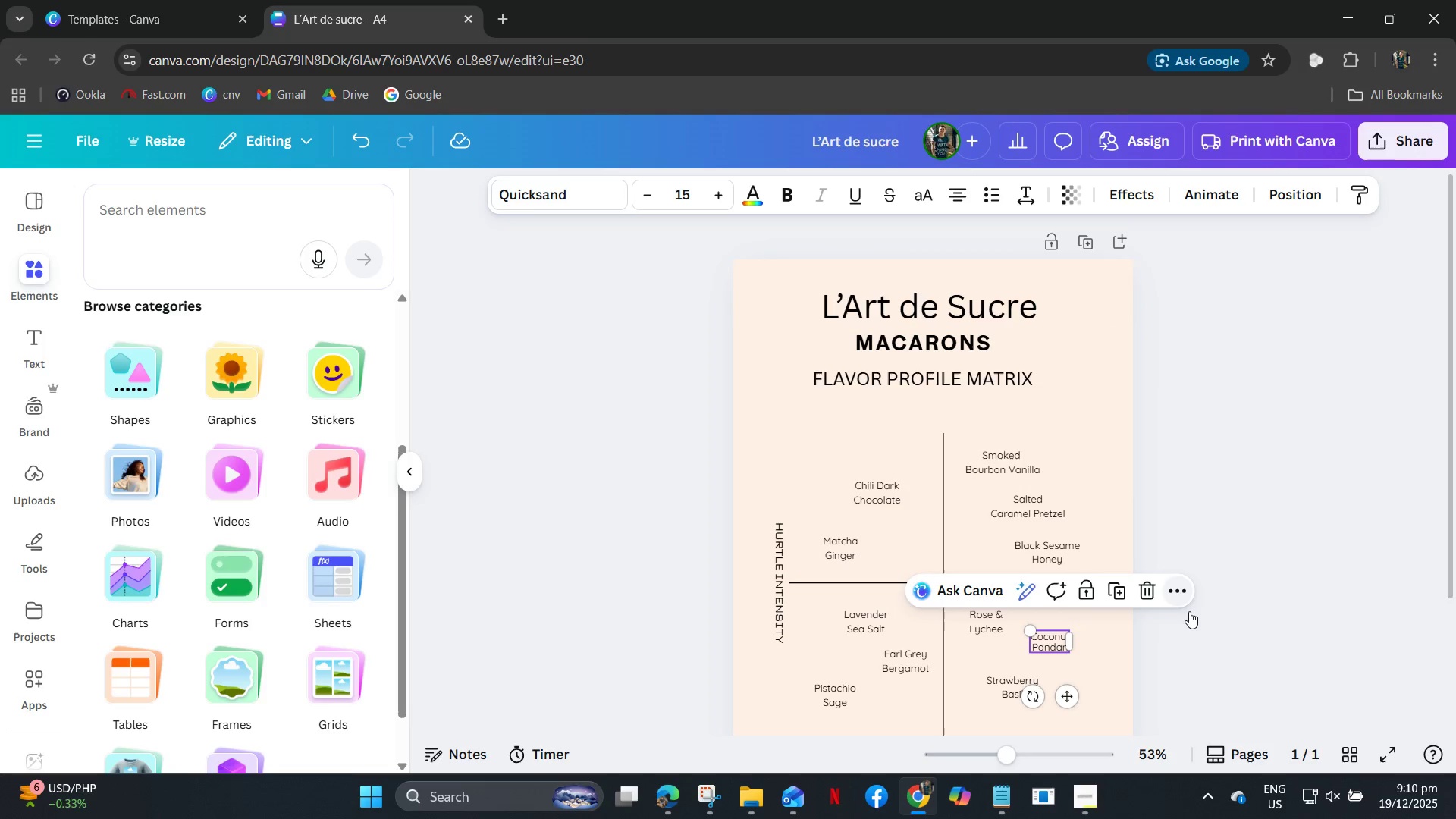 
left_click([1191, 613])
 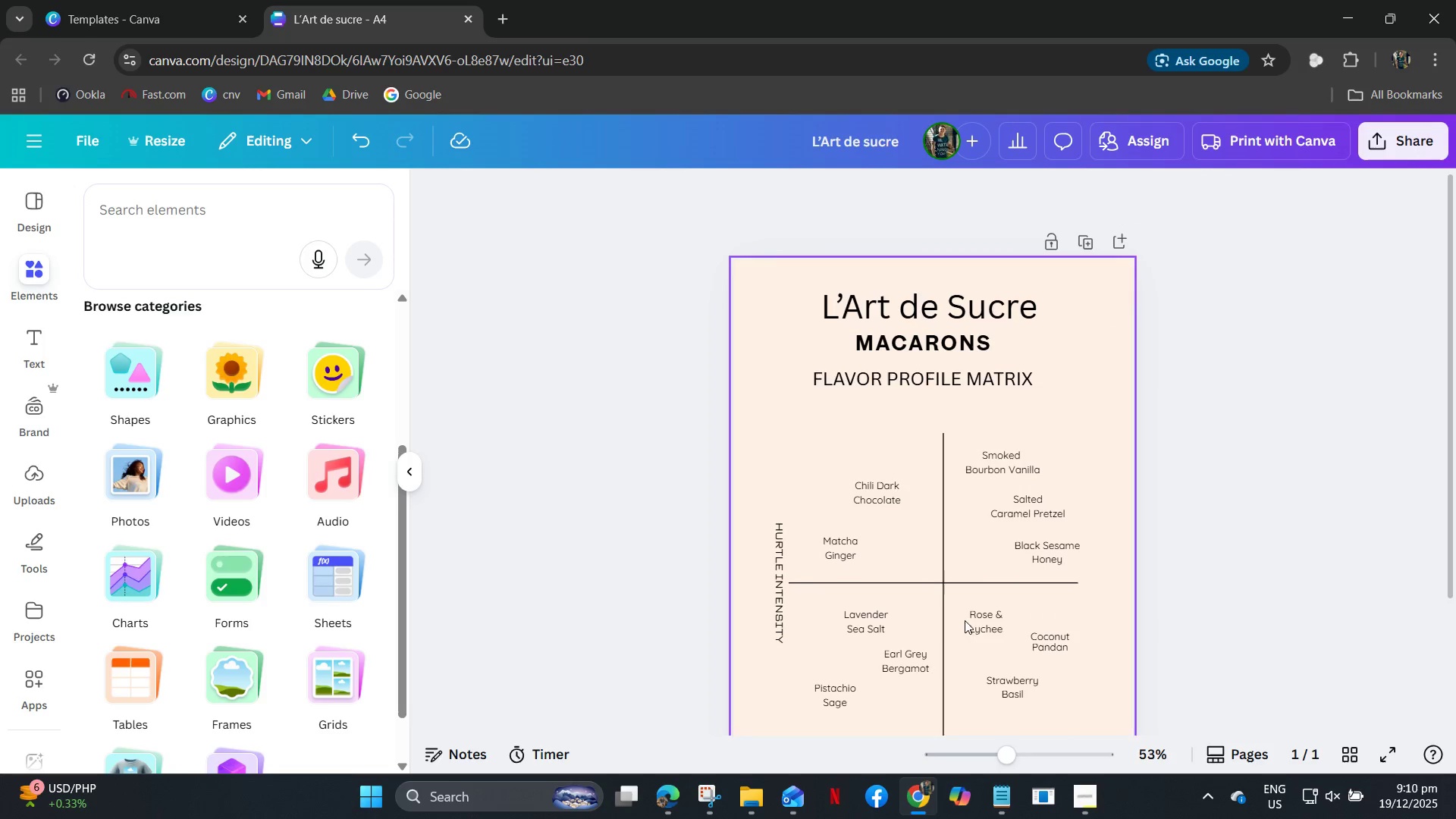 
left_click([974, 620])
 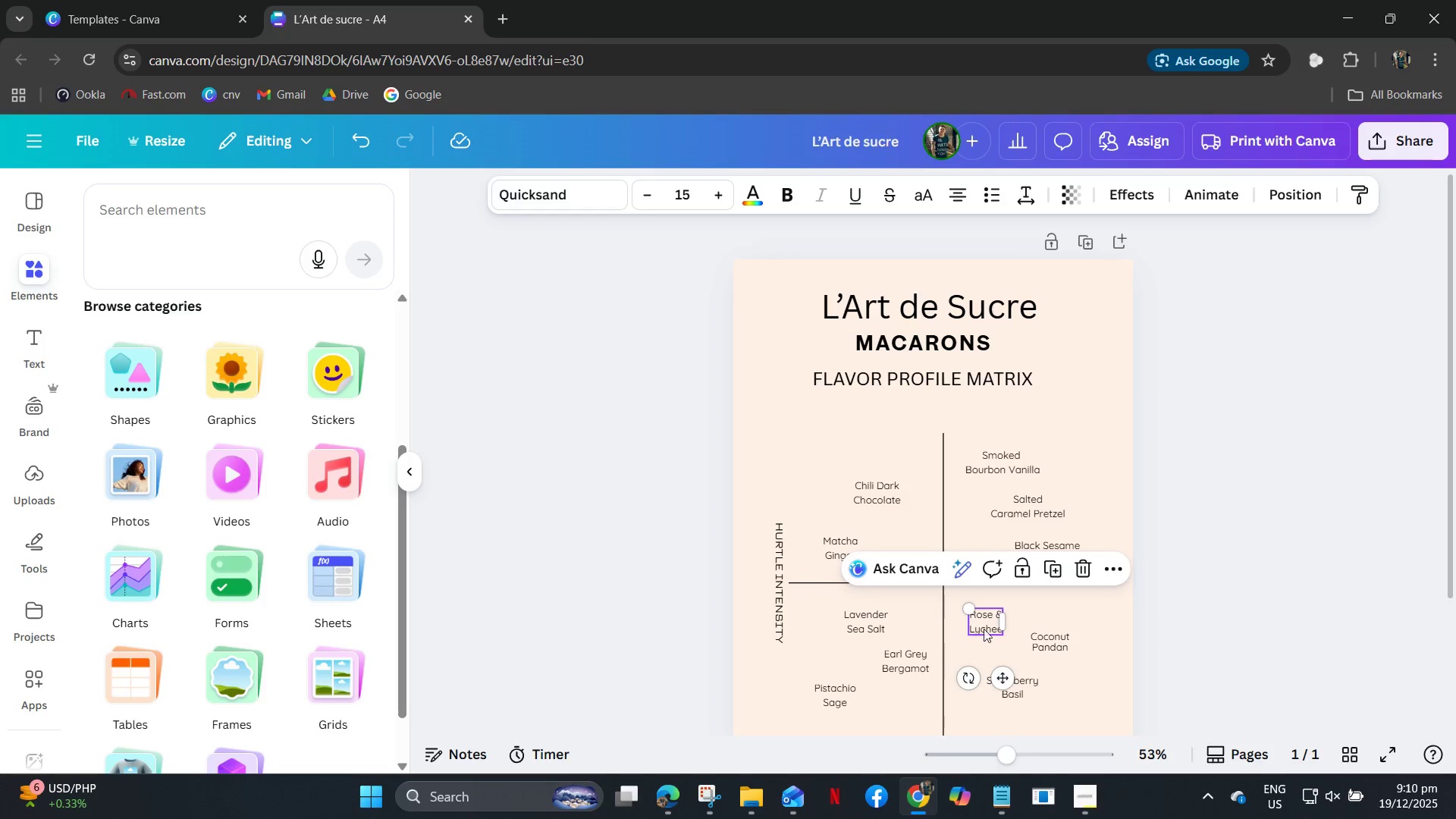 
hold_key(key=ControlLeft, duration=0.64)
 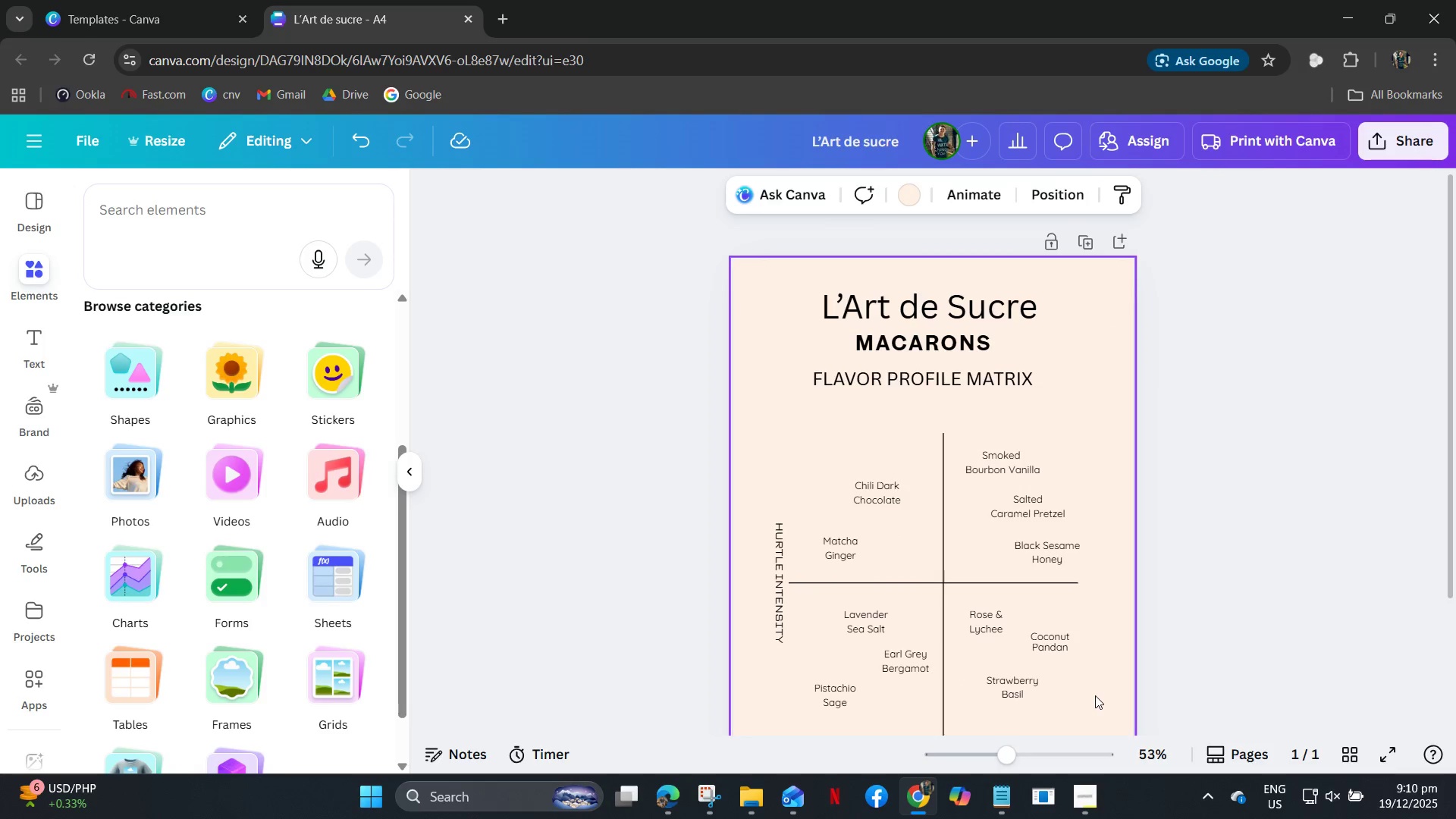 
left_click_drag(start_coordinate=[1094, 695], to_coordinate=[818, 609])
 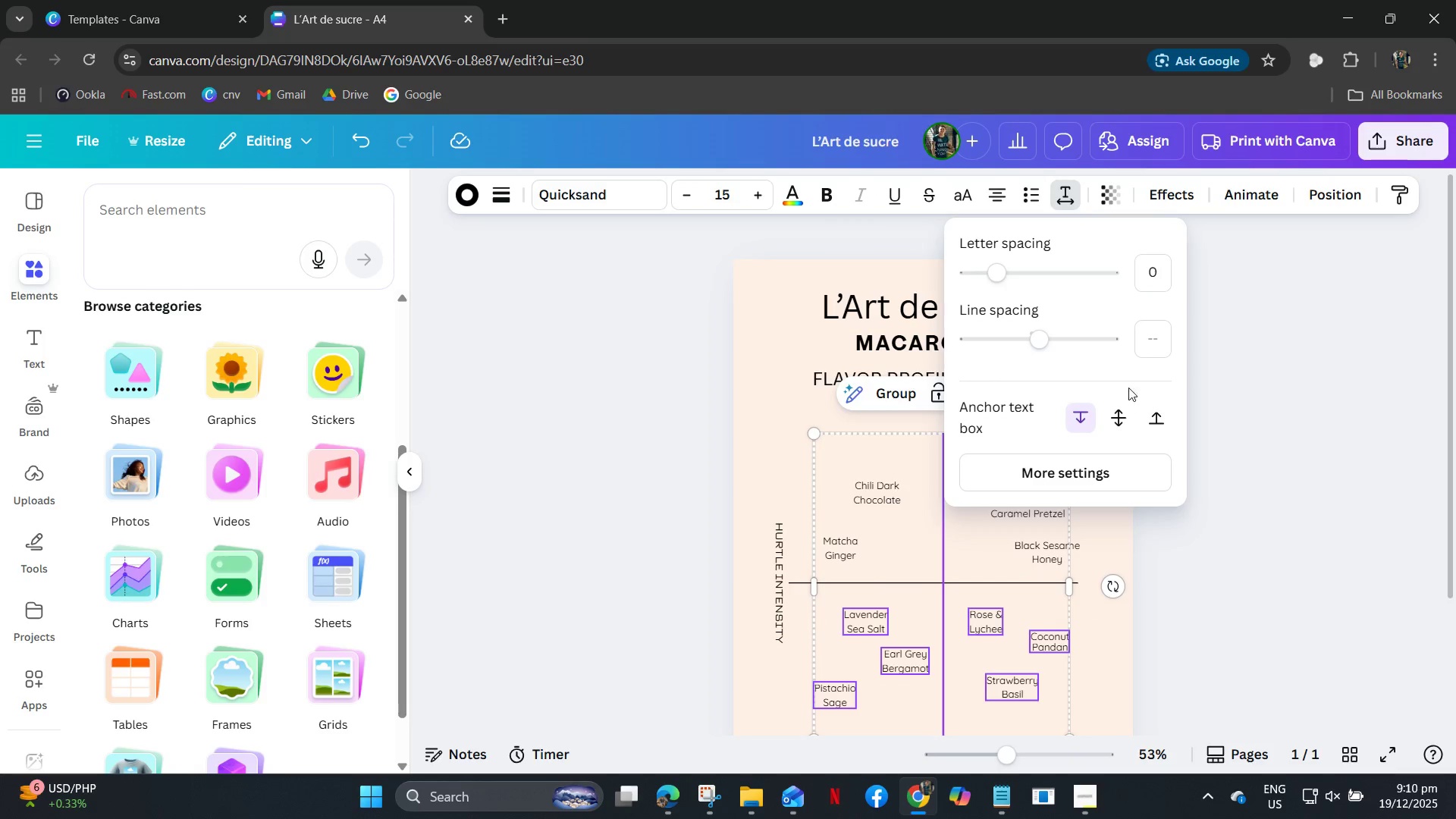 
left_click([1147, 338])
 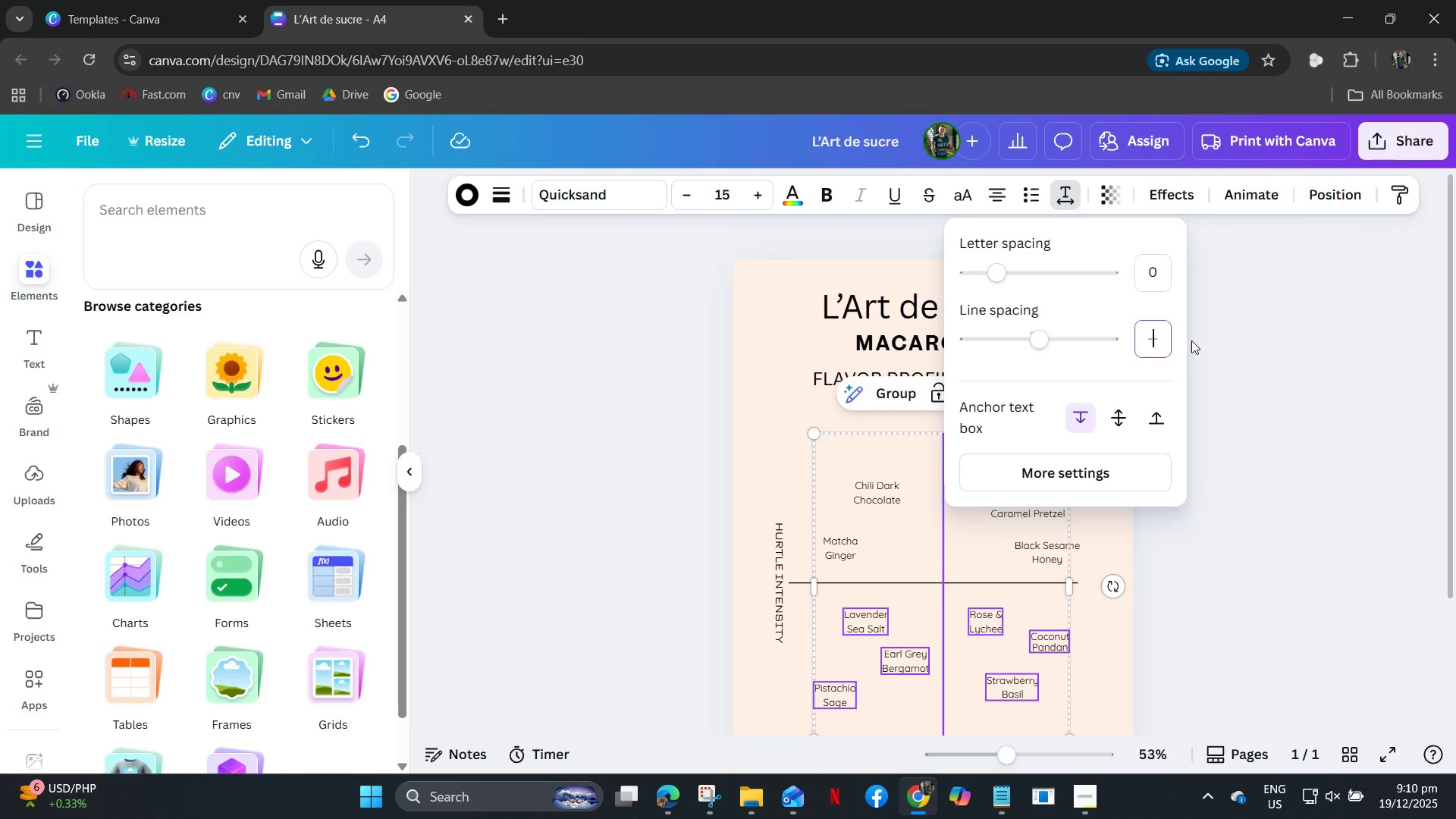 
key(Control+A)
 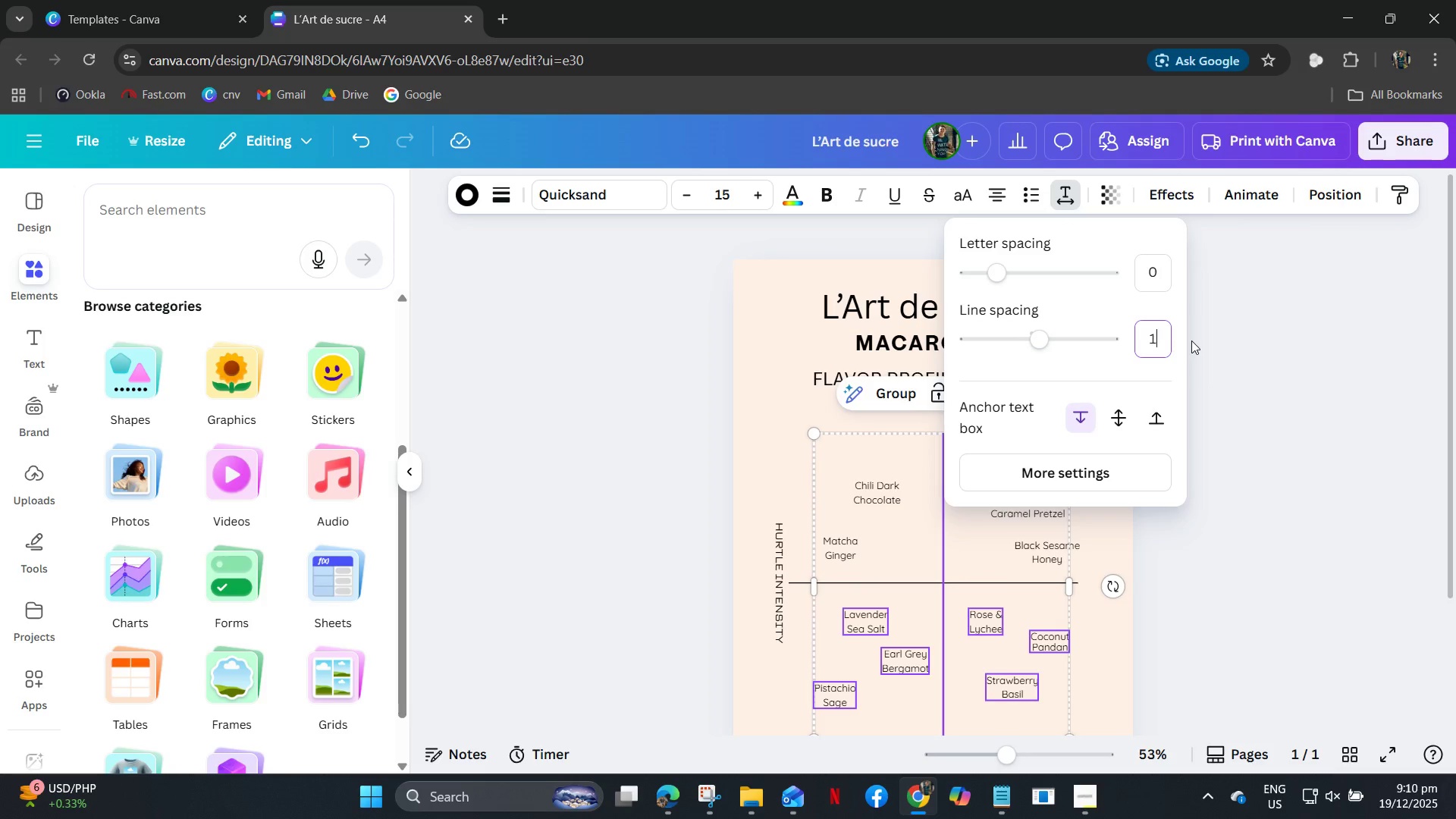 
key(Numpad1)
 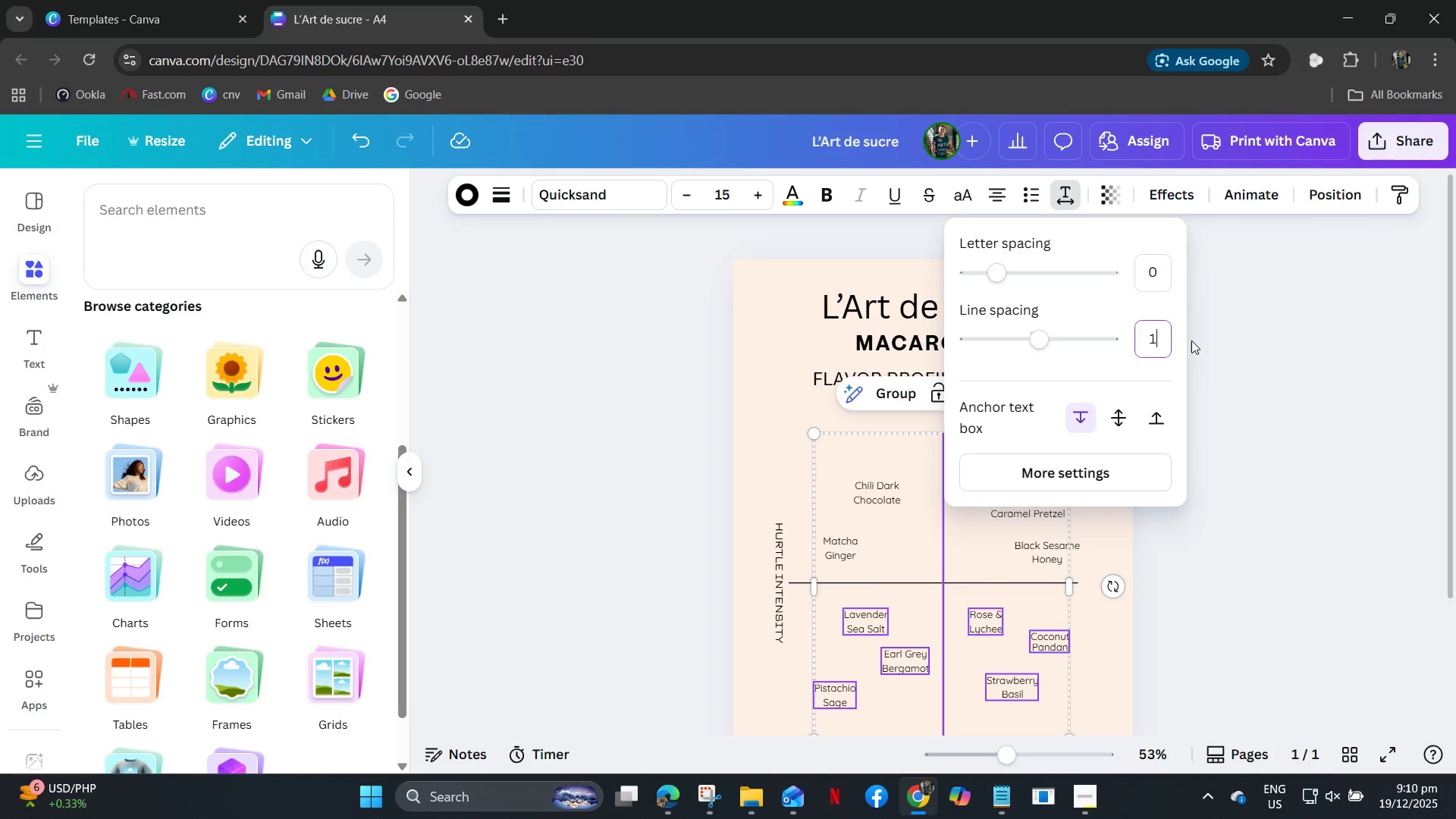 
key(NumpadEnter)
 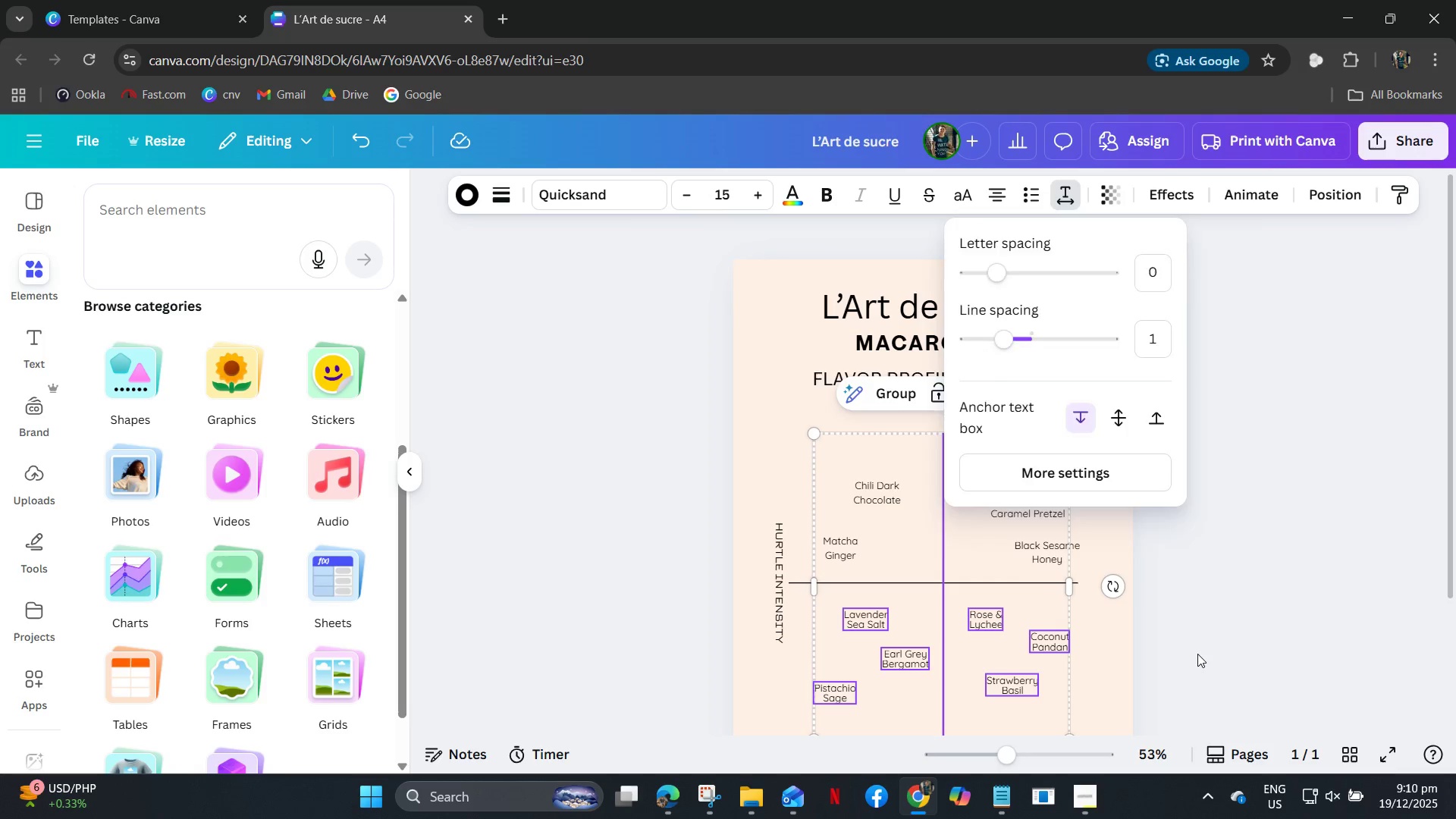 
double_click([1166, 625])
 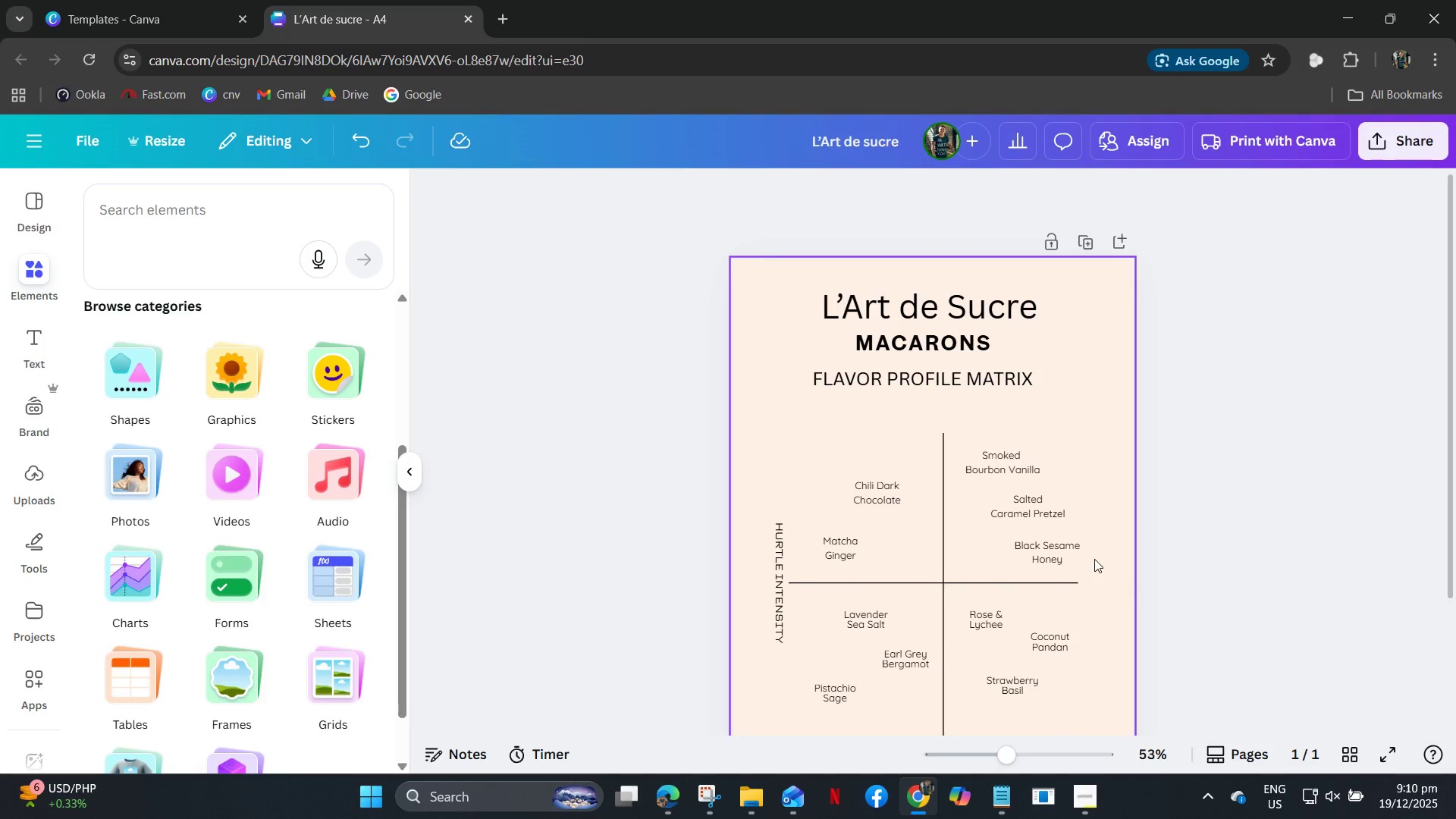 
left_click_drag(start_coordinate=[1094, 559], to_coordinate=[833, 462])
 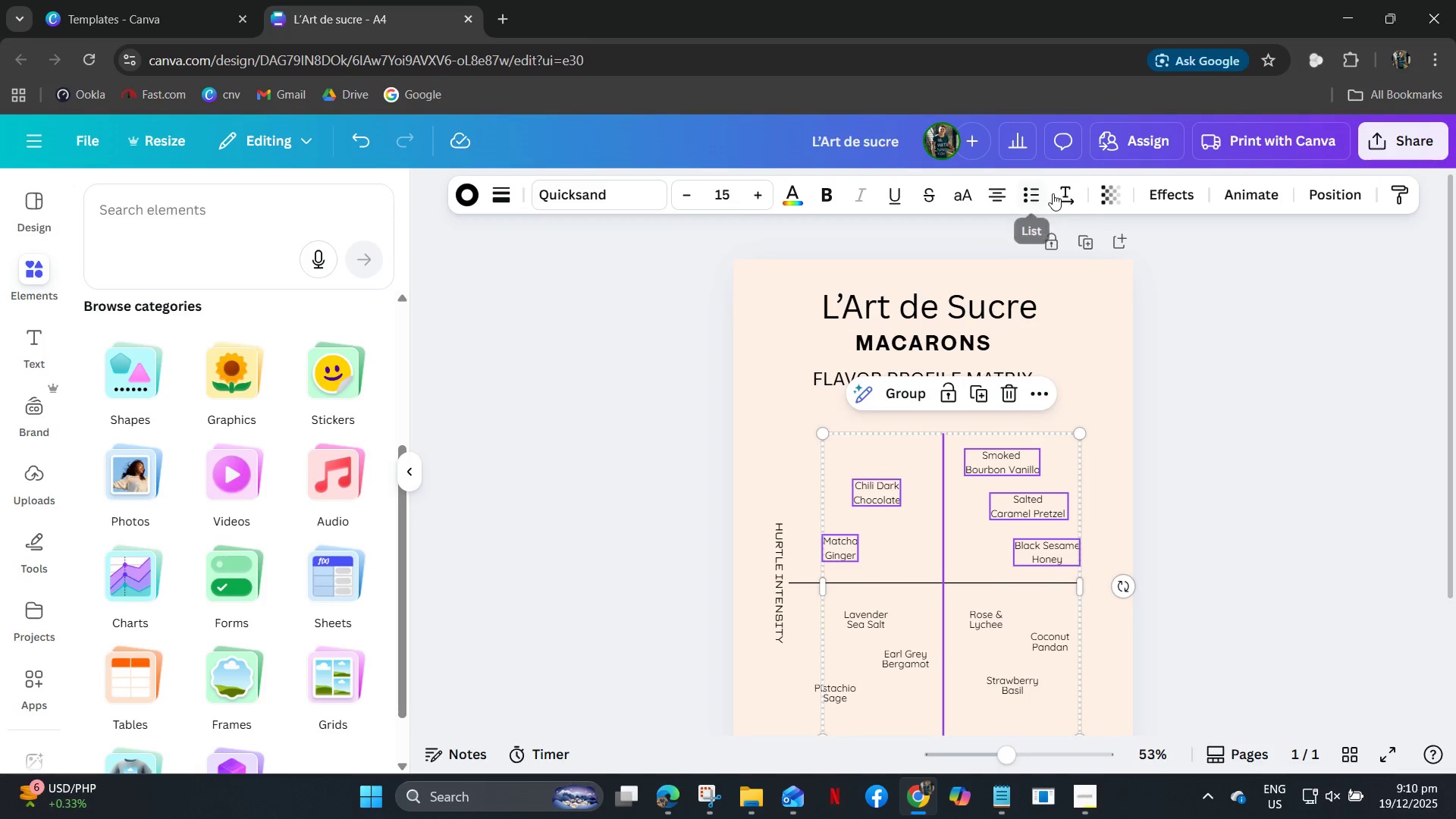 
left_click([1060, 194])
 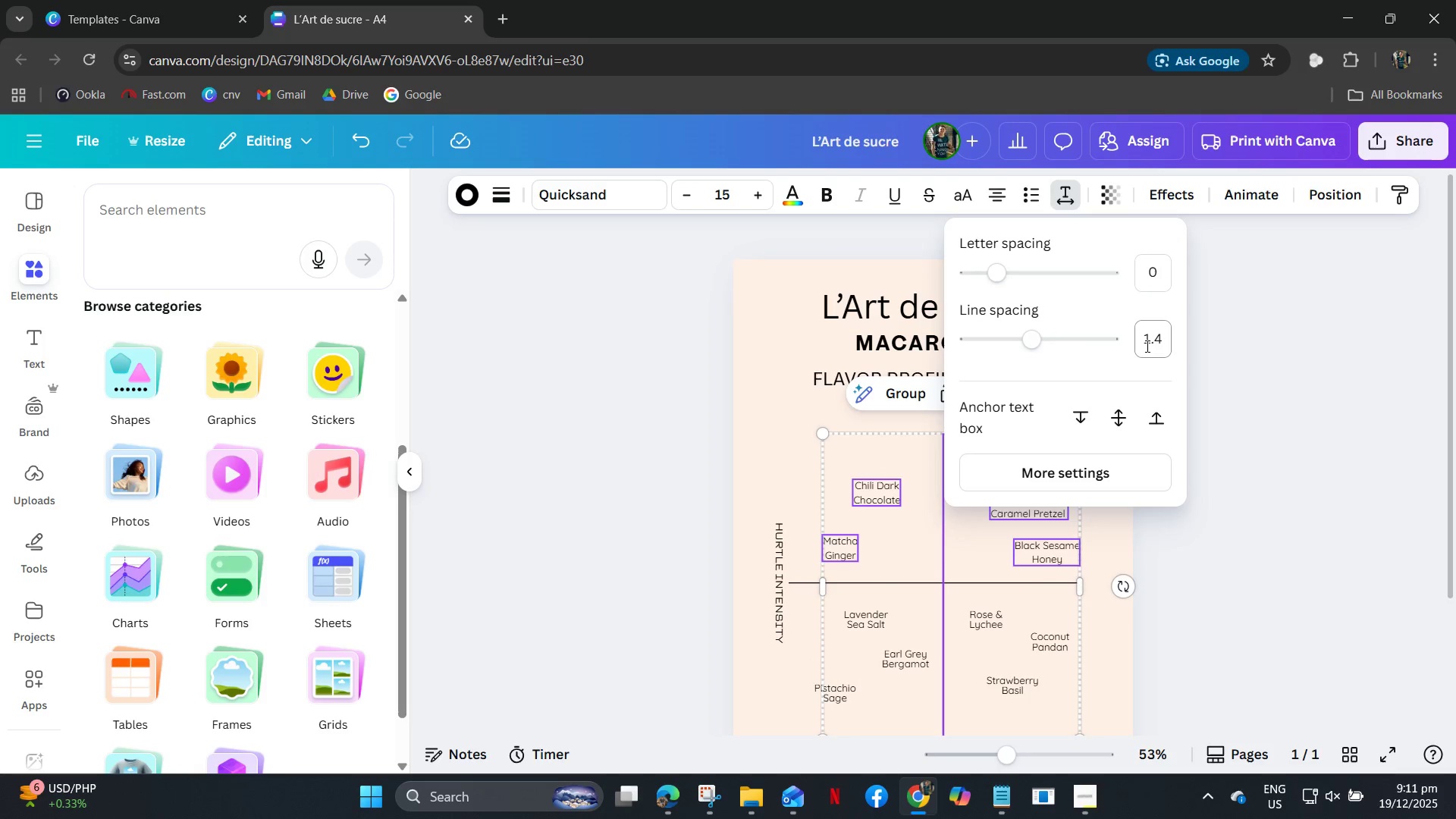 
left_click_drag(start_coordinate=[1148, 345], to_coordinate=[1152, 345])
 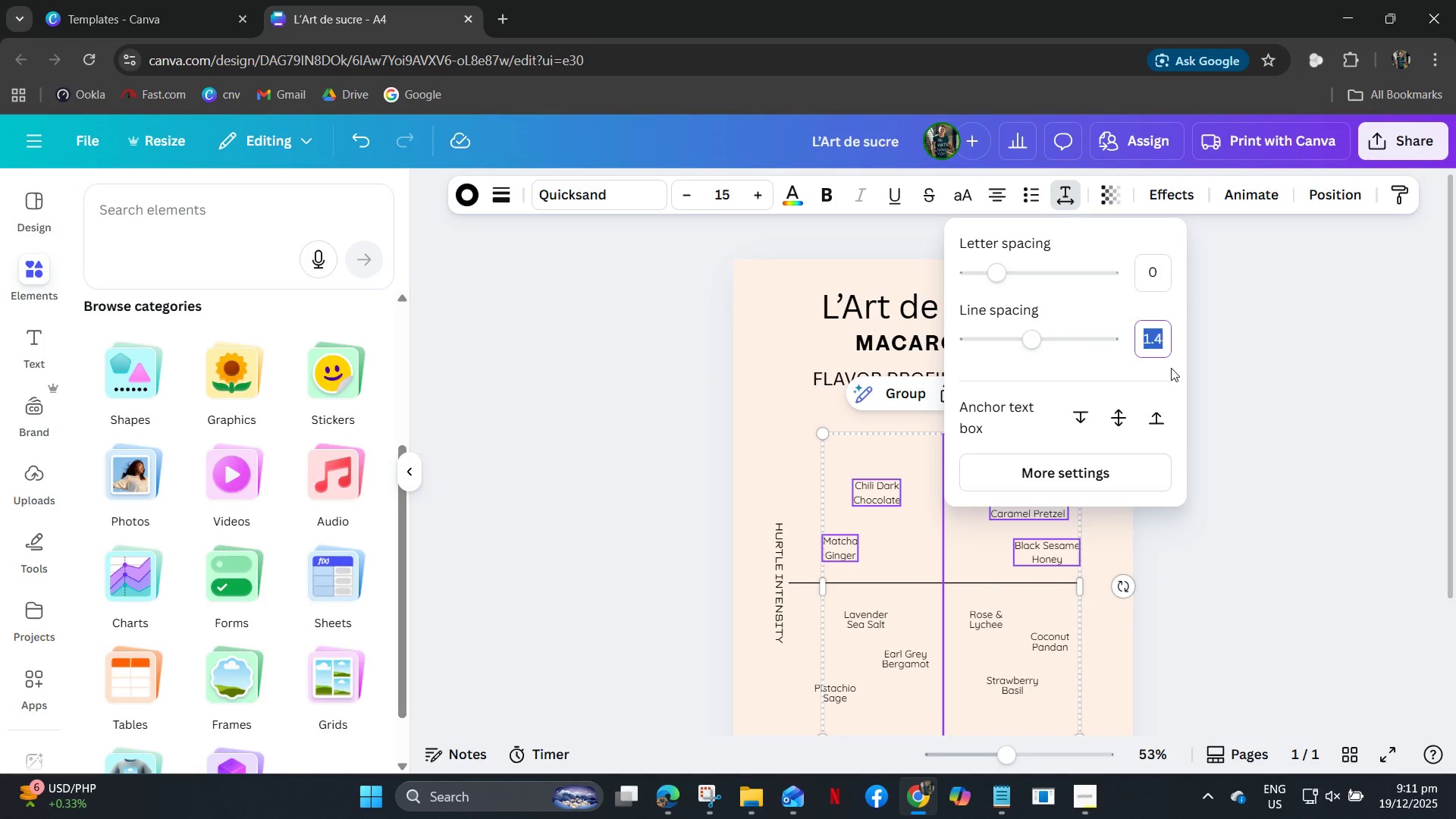 
key(Numpad1)
 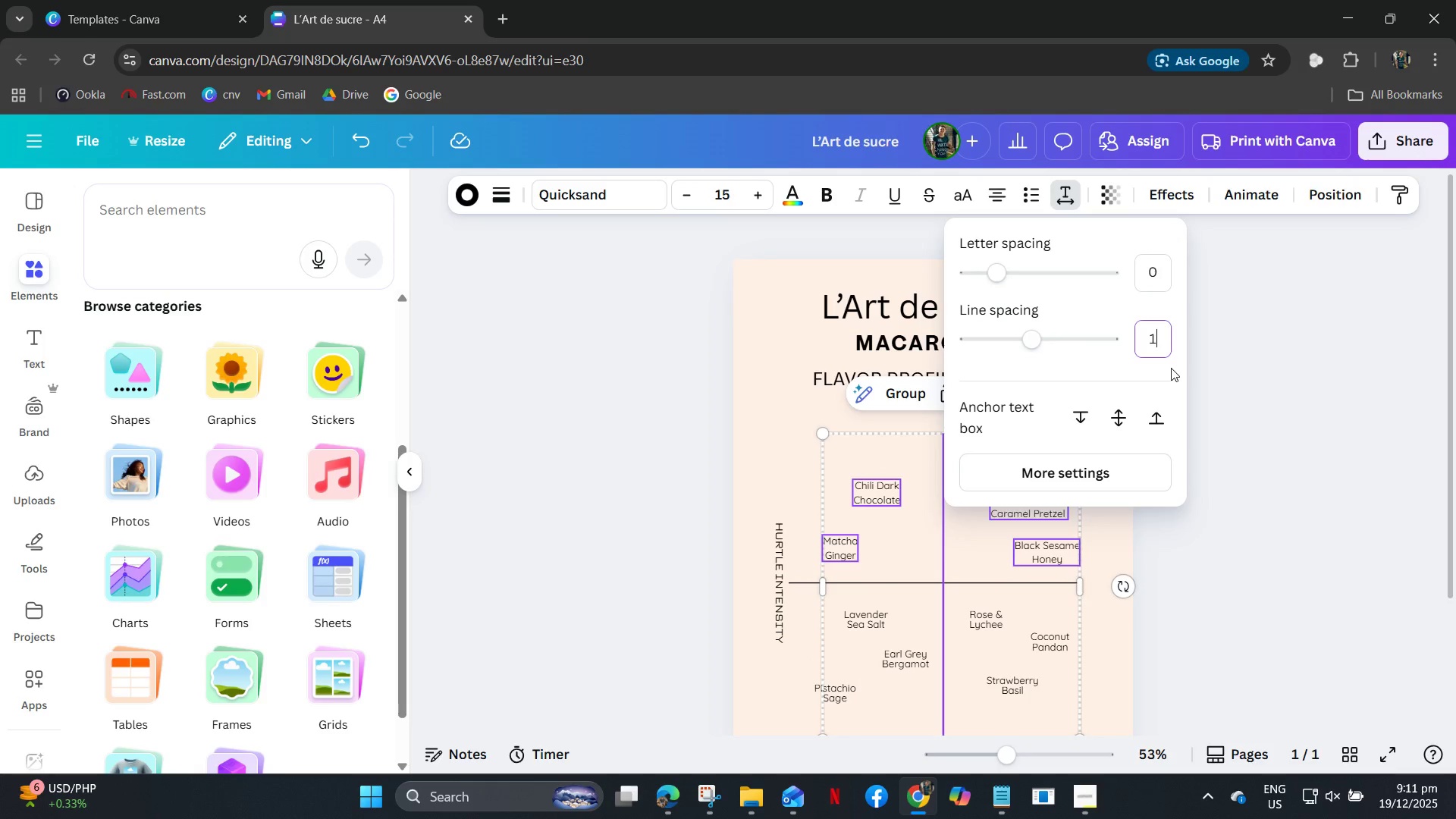 
key(NumpadEnter)
 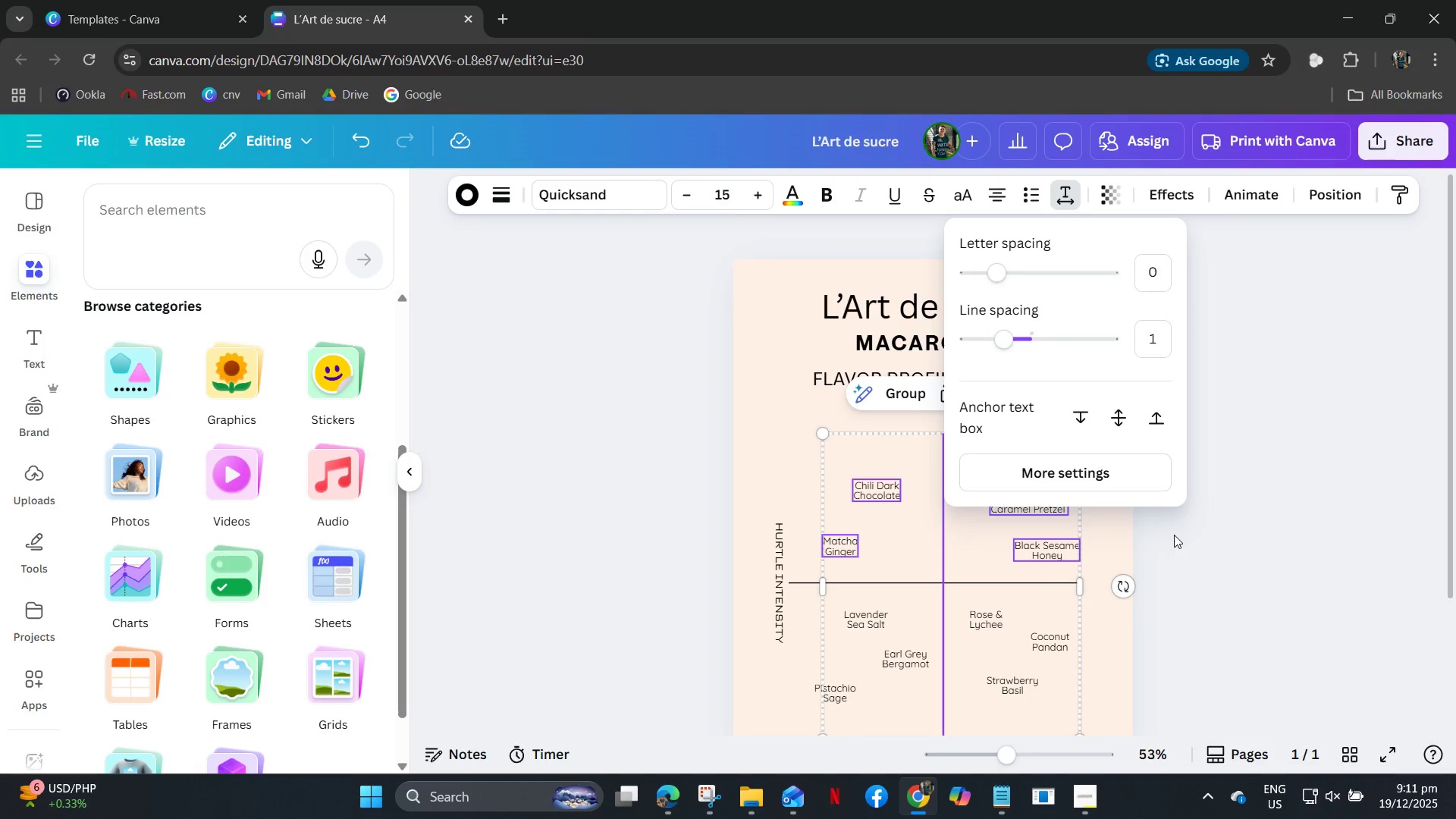 
left_click([1192, 543])
 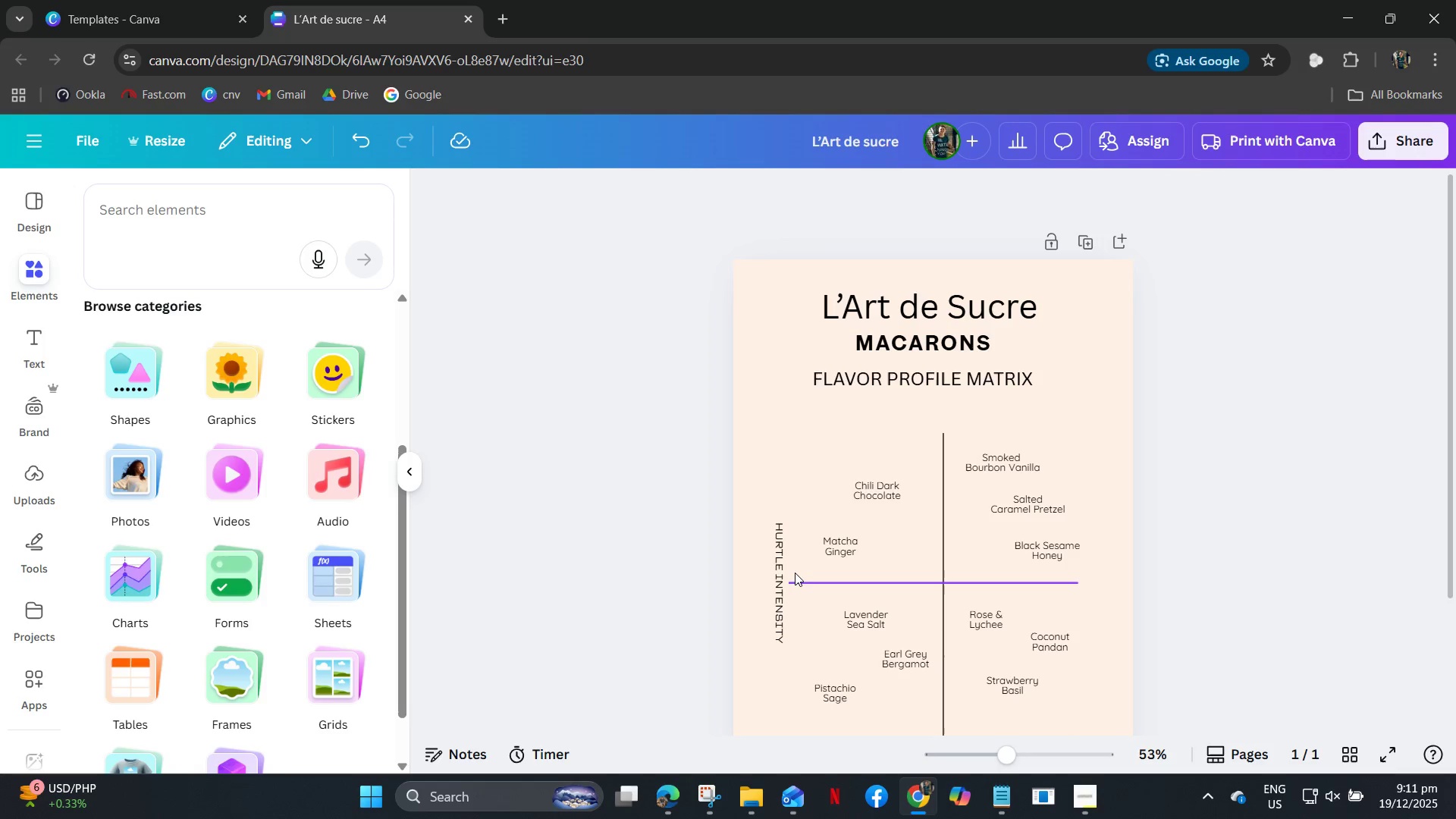 
wait(5.98)
 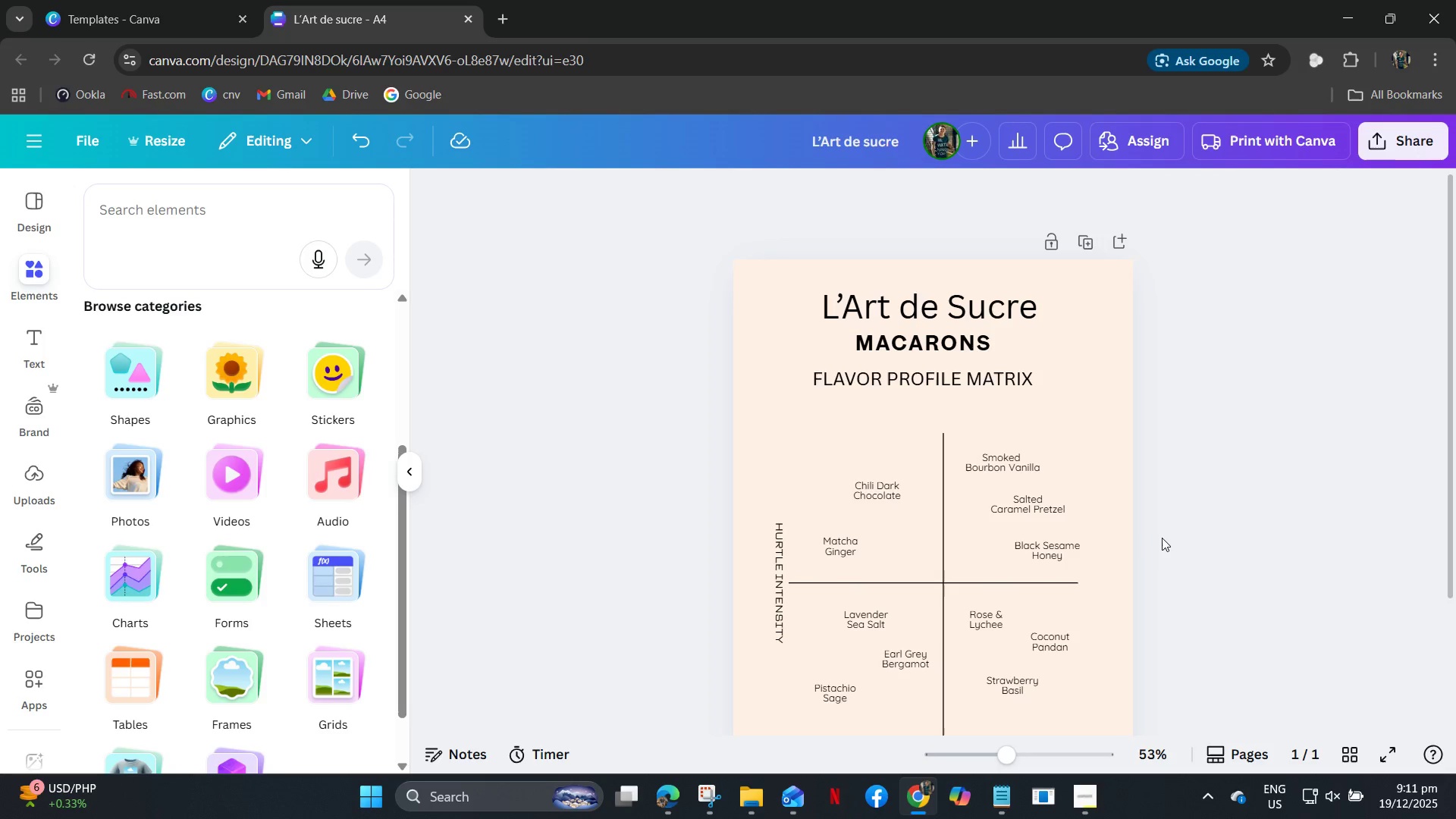 
left_click([1021, 196])
 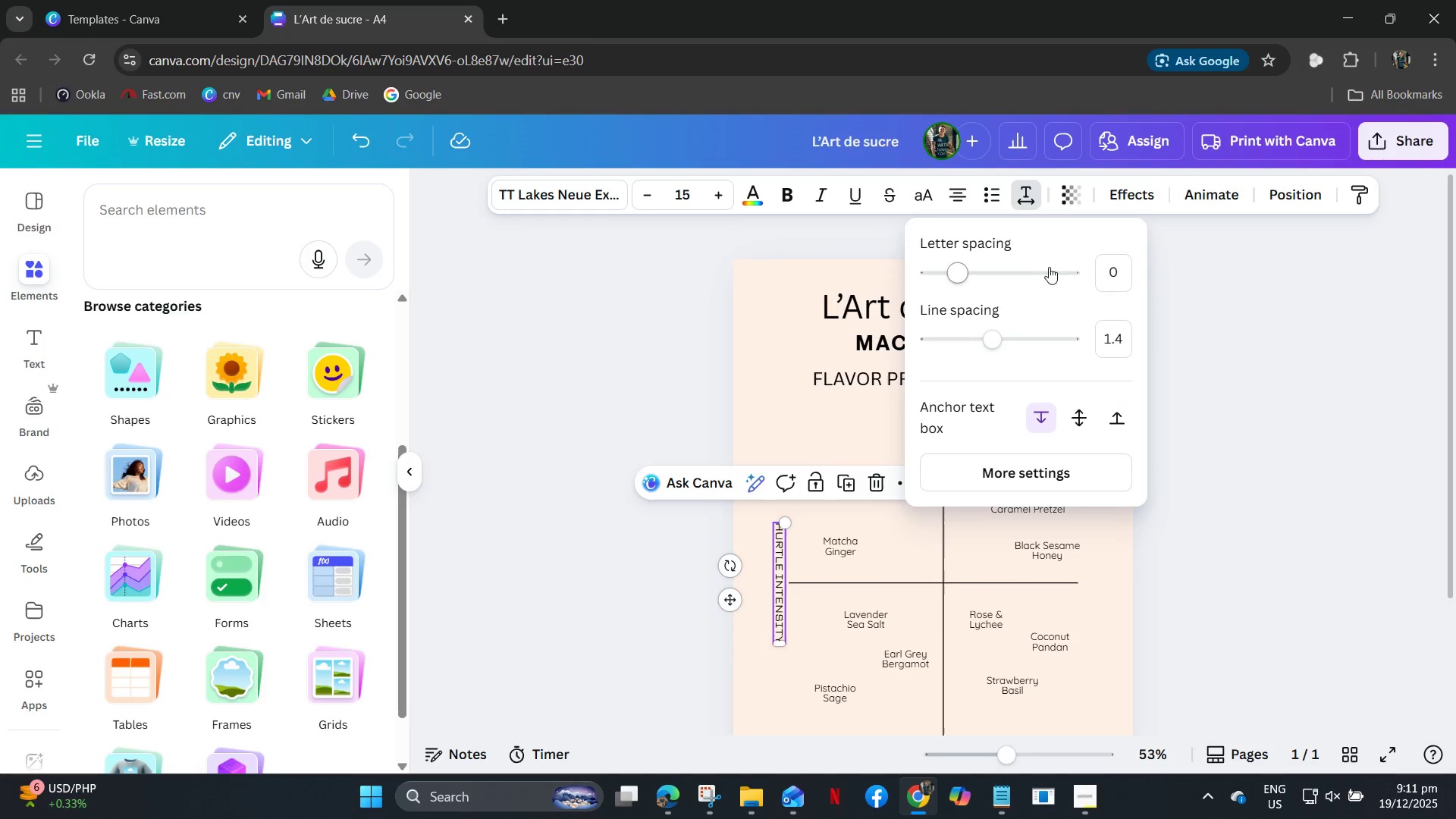 
left_click([1109, 267])
 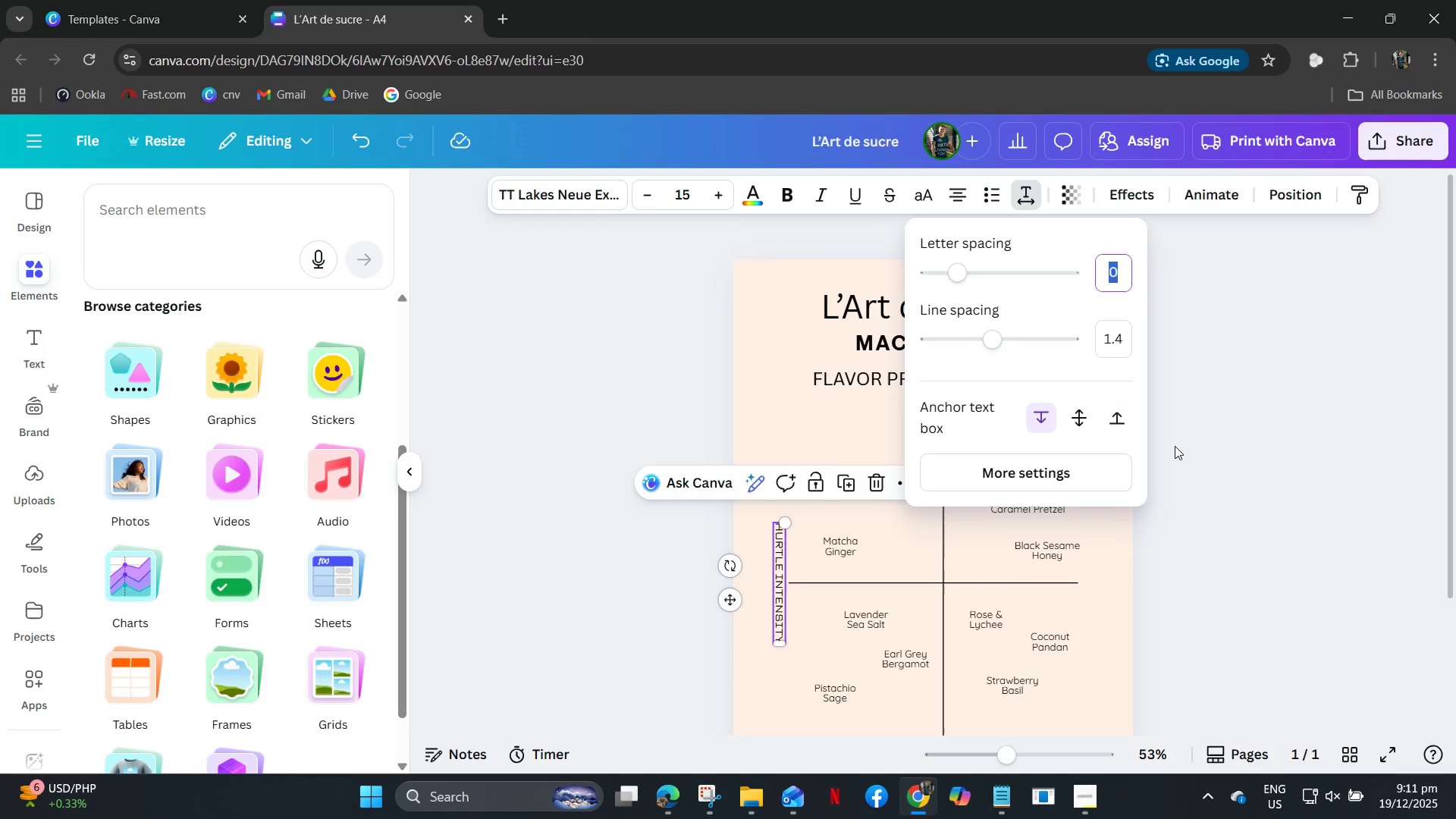 
key(Numpad9)
 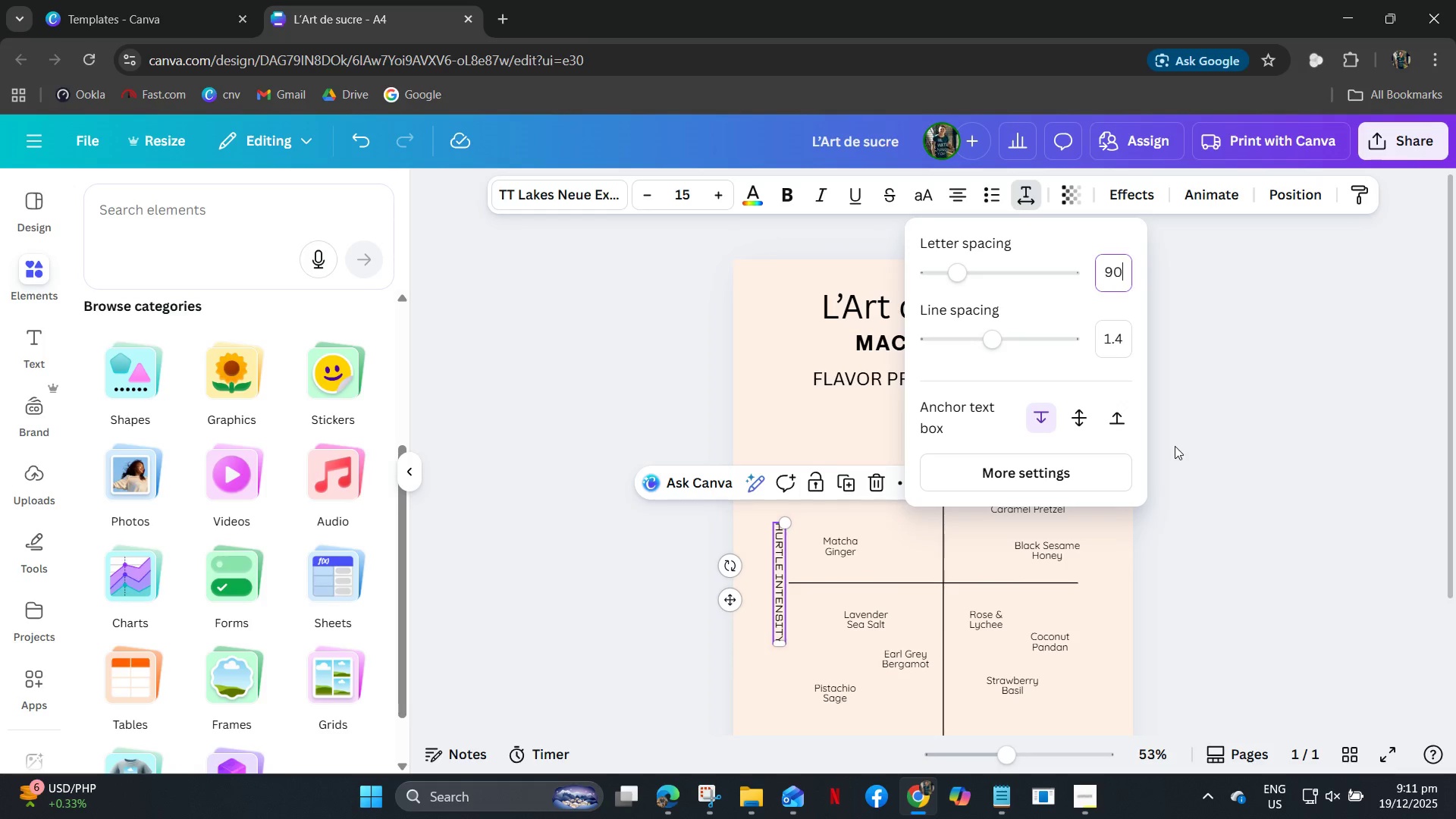 
key(Numpad0)
 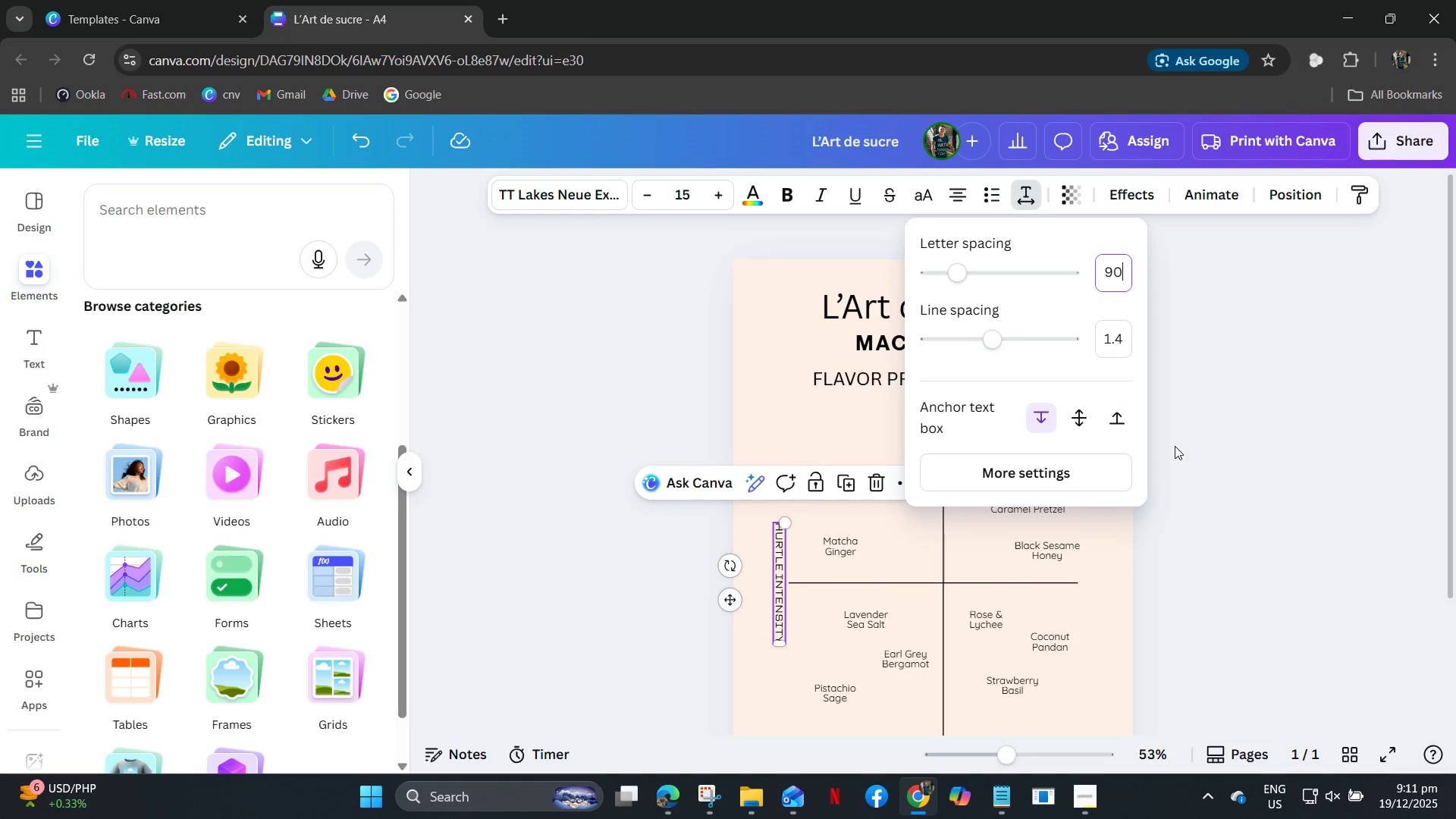 
key(NumpadEnter)
 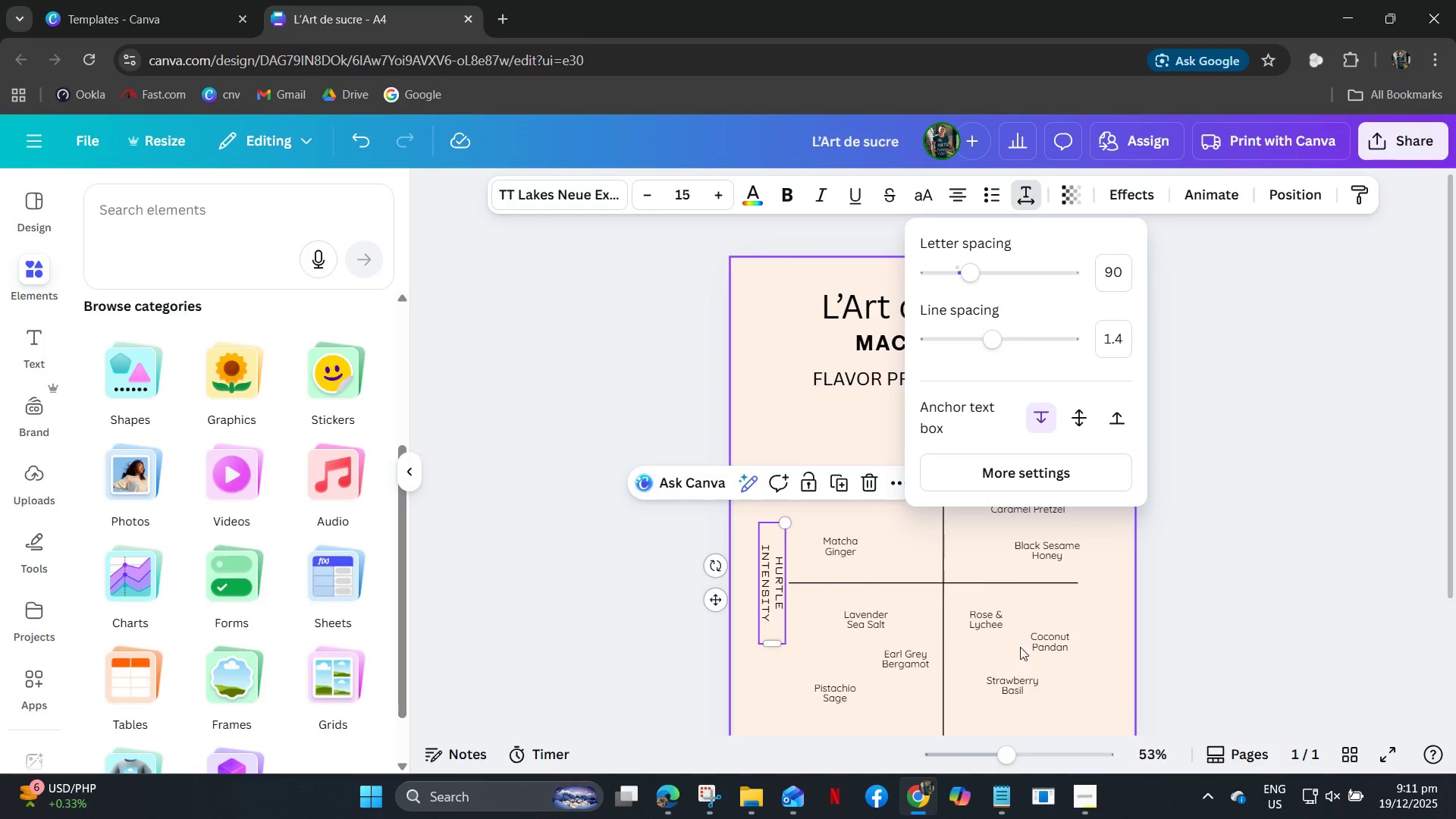 
left_click([1216, 592])
 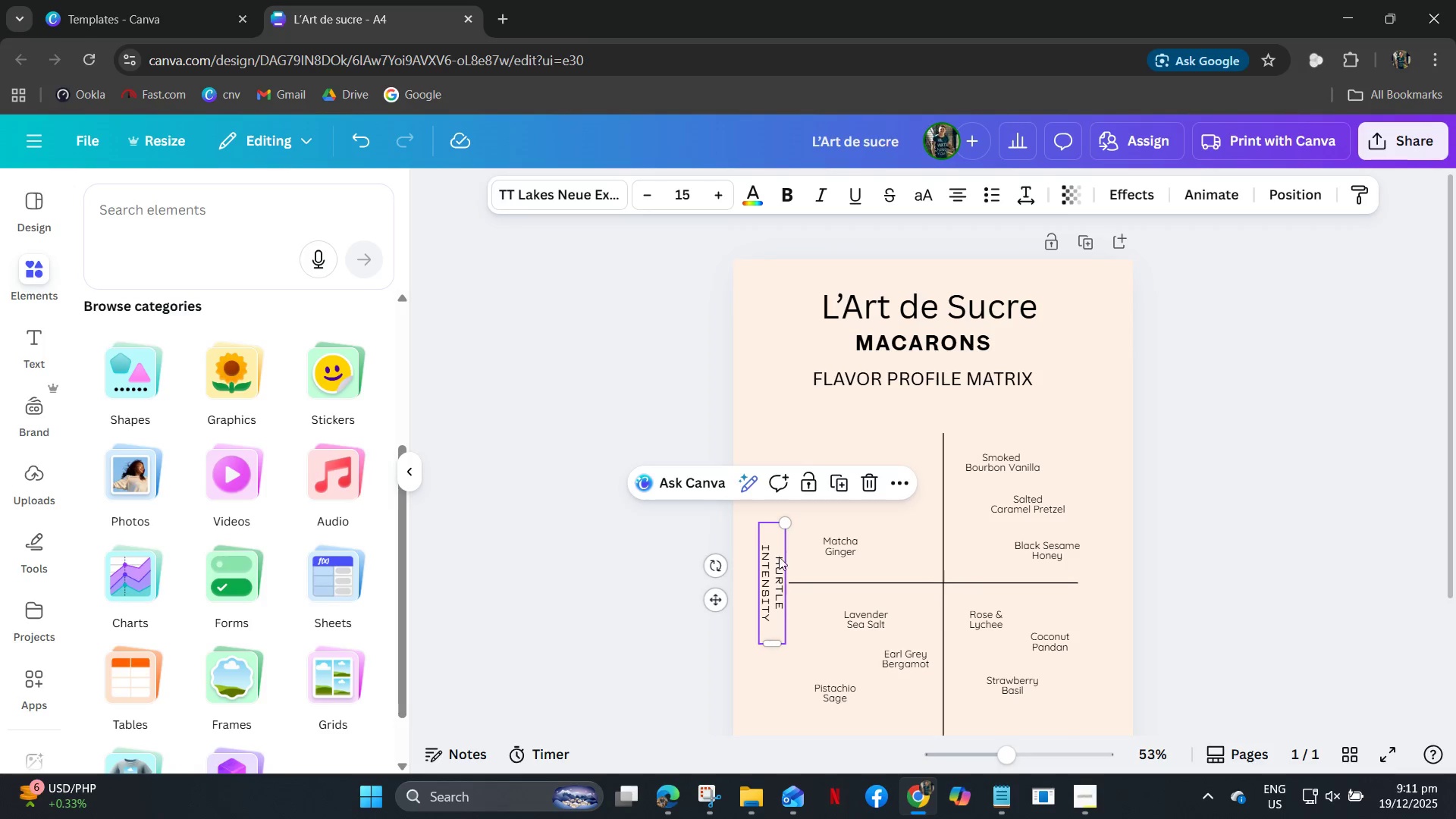 
left_click_drag(start_coordinate=[783, 524], to_coordinate=[783, 466])
 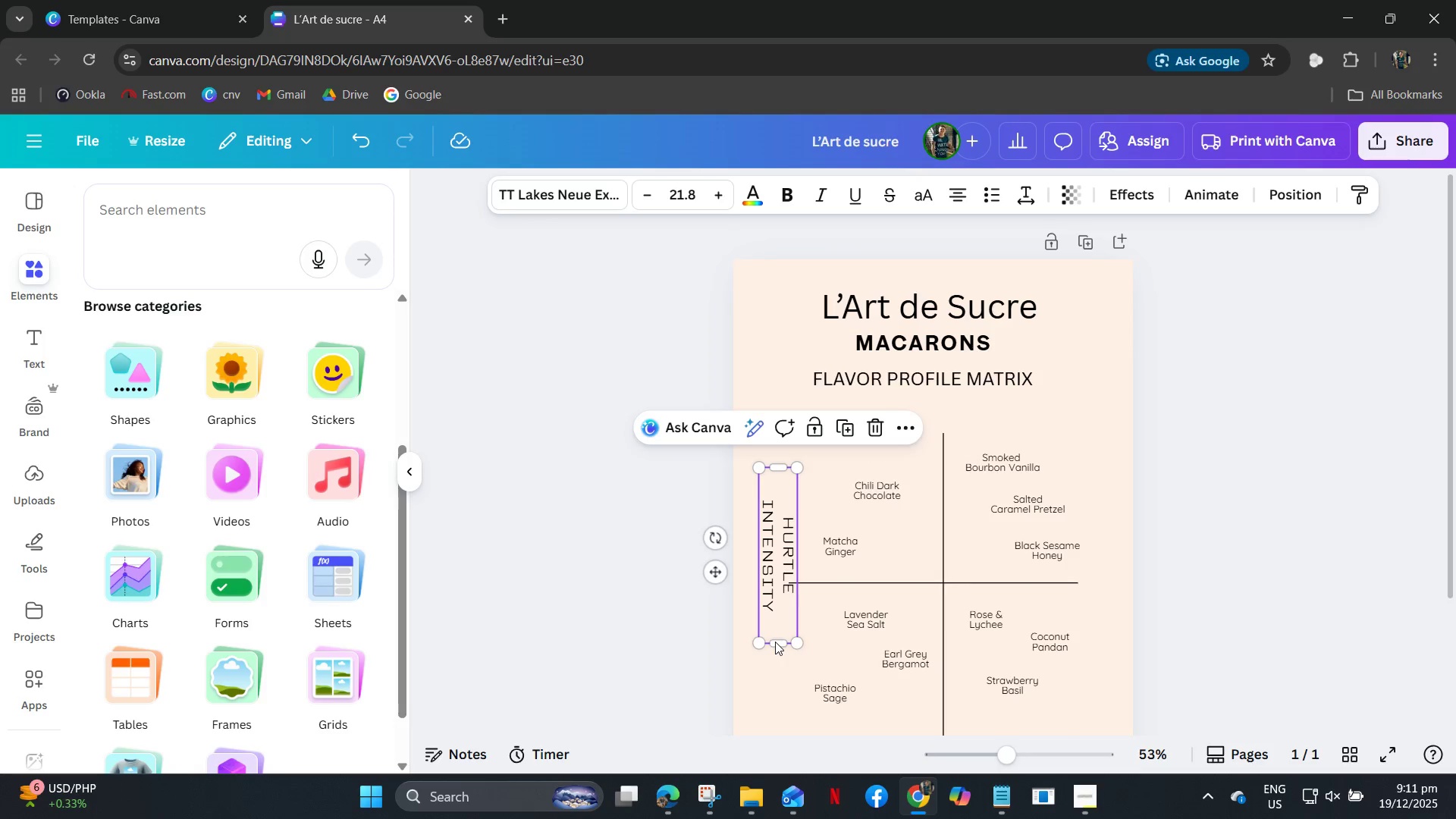 
left_click_drag(start_coordinate=[776, 639], to_coordinate=[781, 648])
 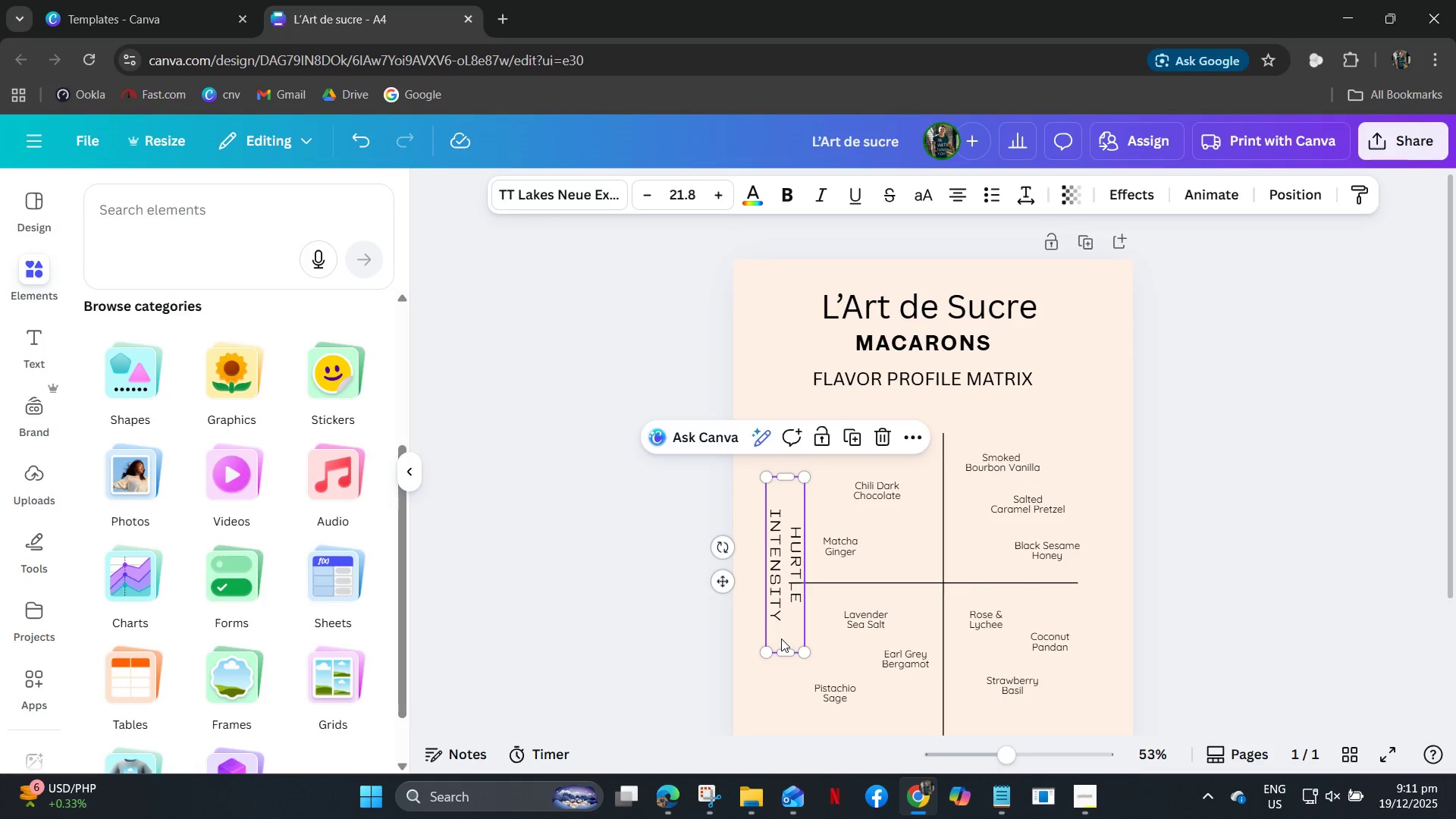 
left_click([781, 639])
 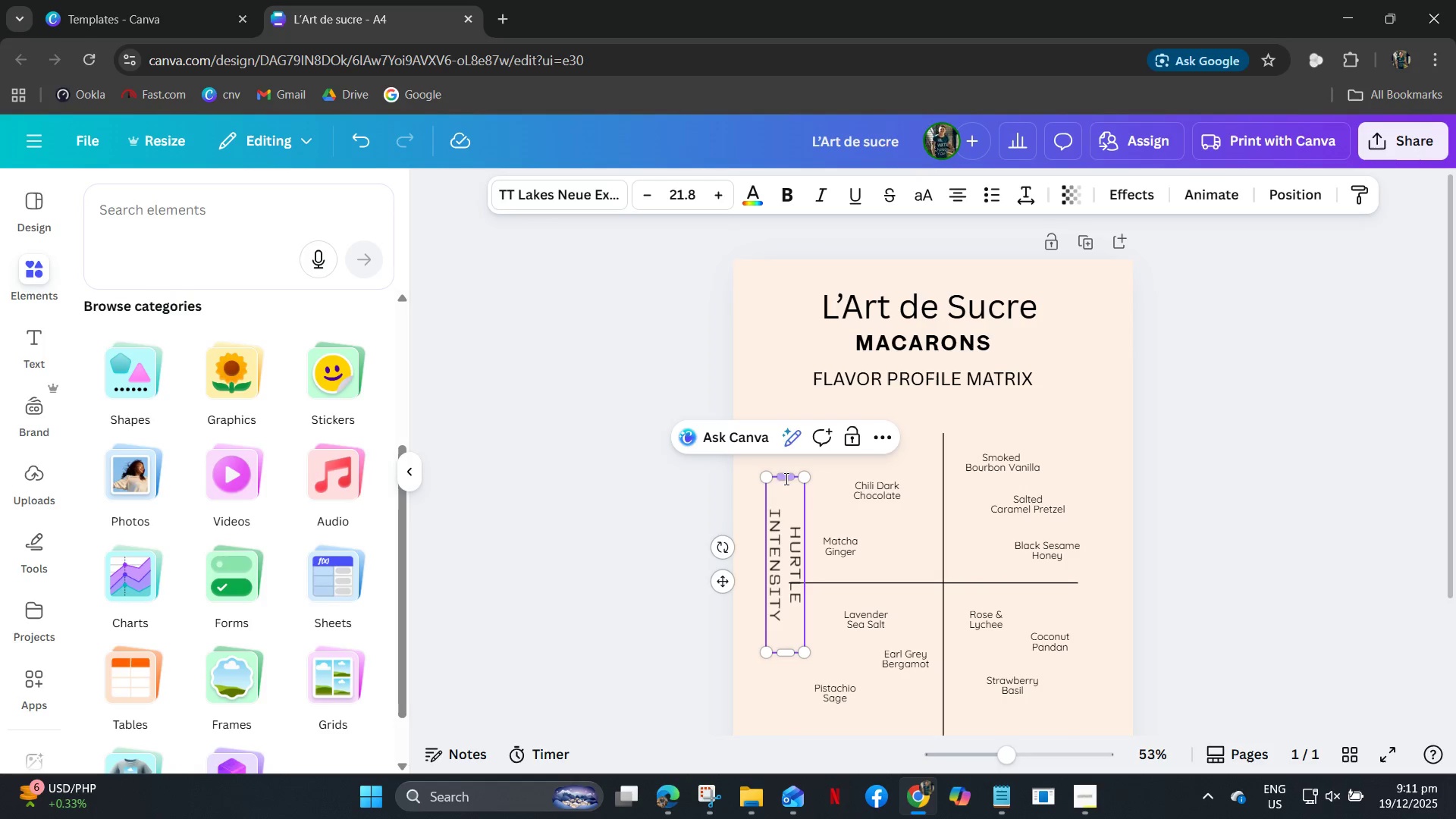 
left_click_drag(start_coordinate=[783, 482], to_coordinate=[784, 471])
 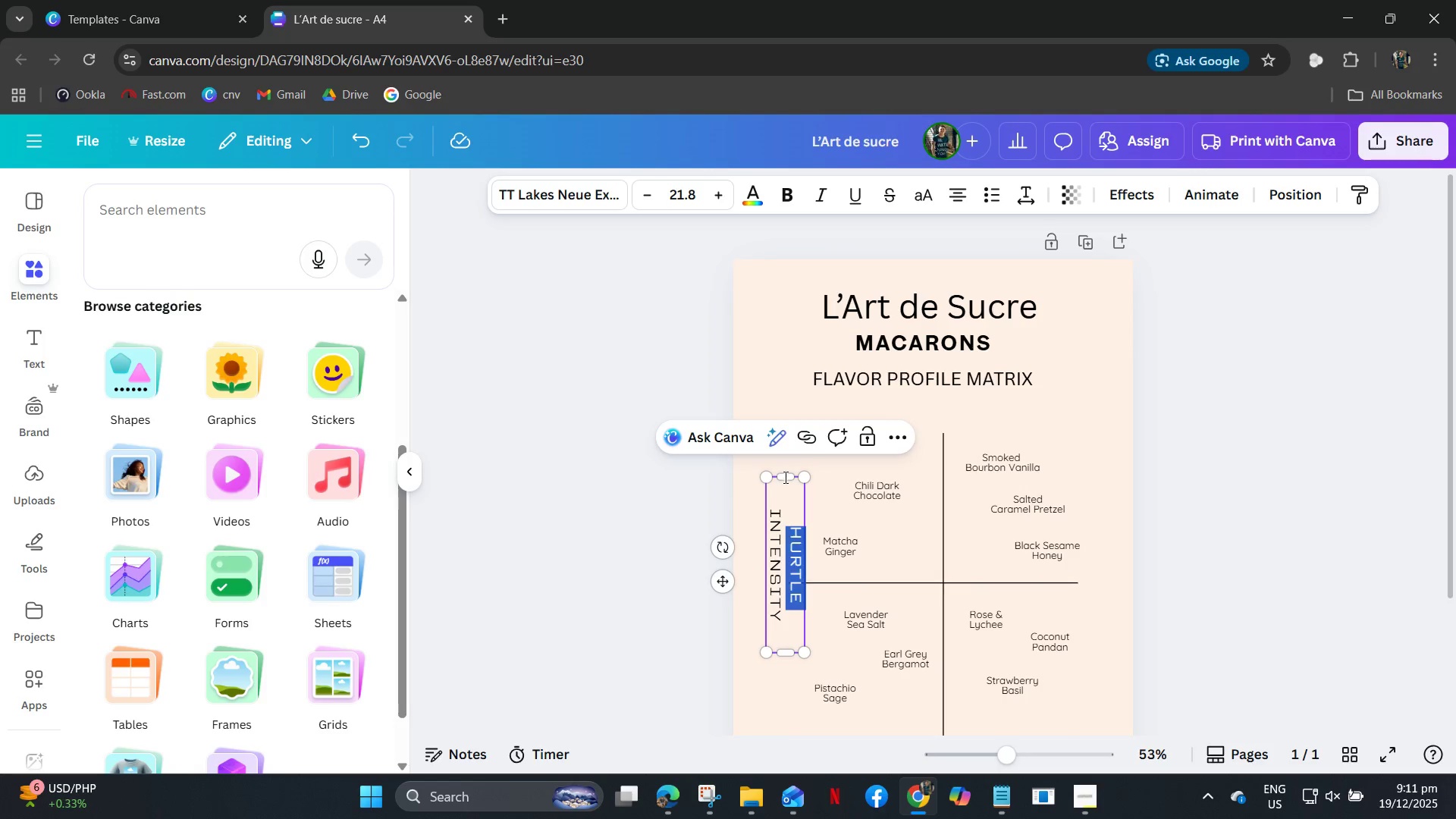 
left_click([784, 477])
 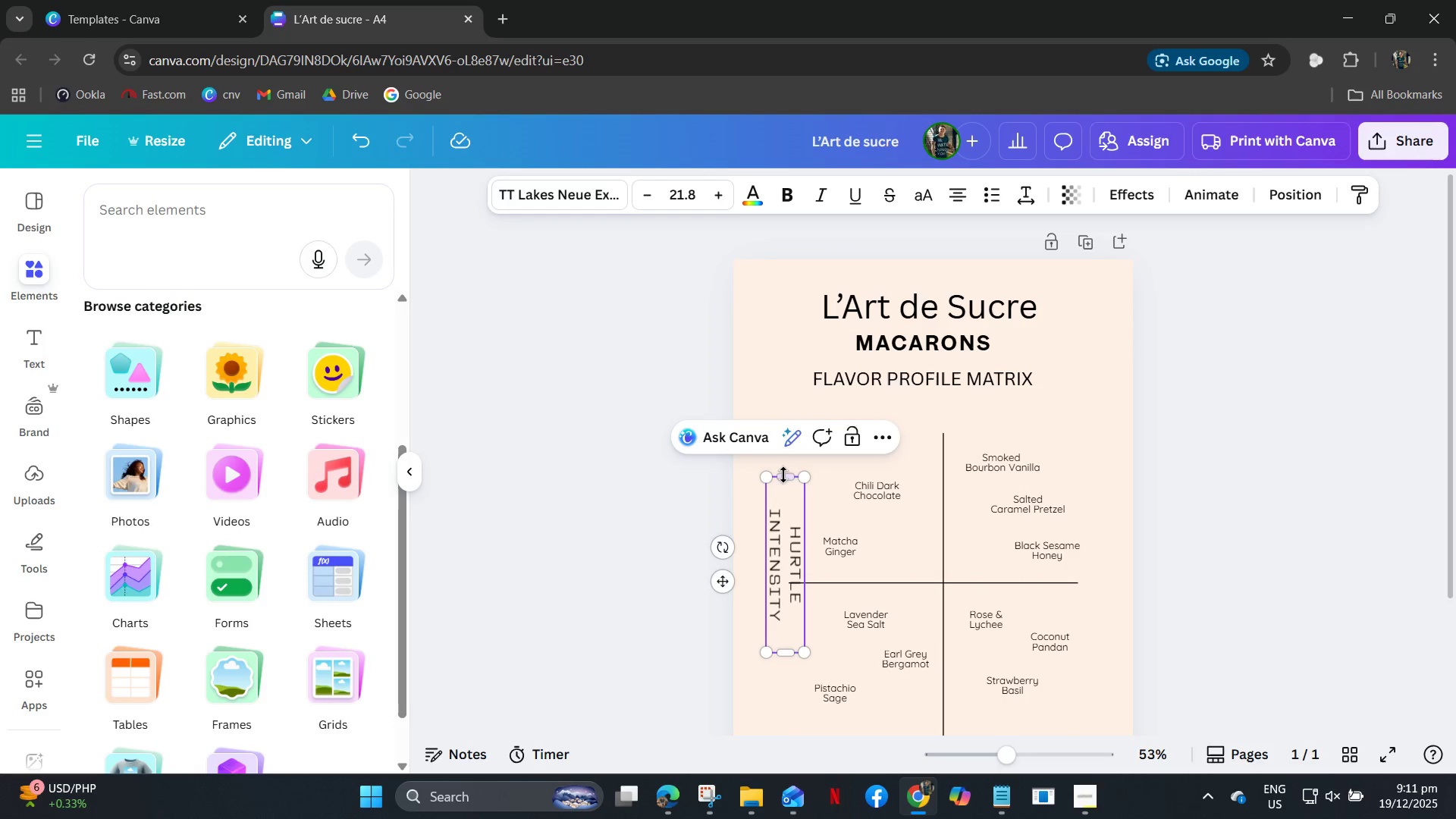 
left_click_drag(start_coordinate=[783, 475], to_coordinate=[784, 419])
 